 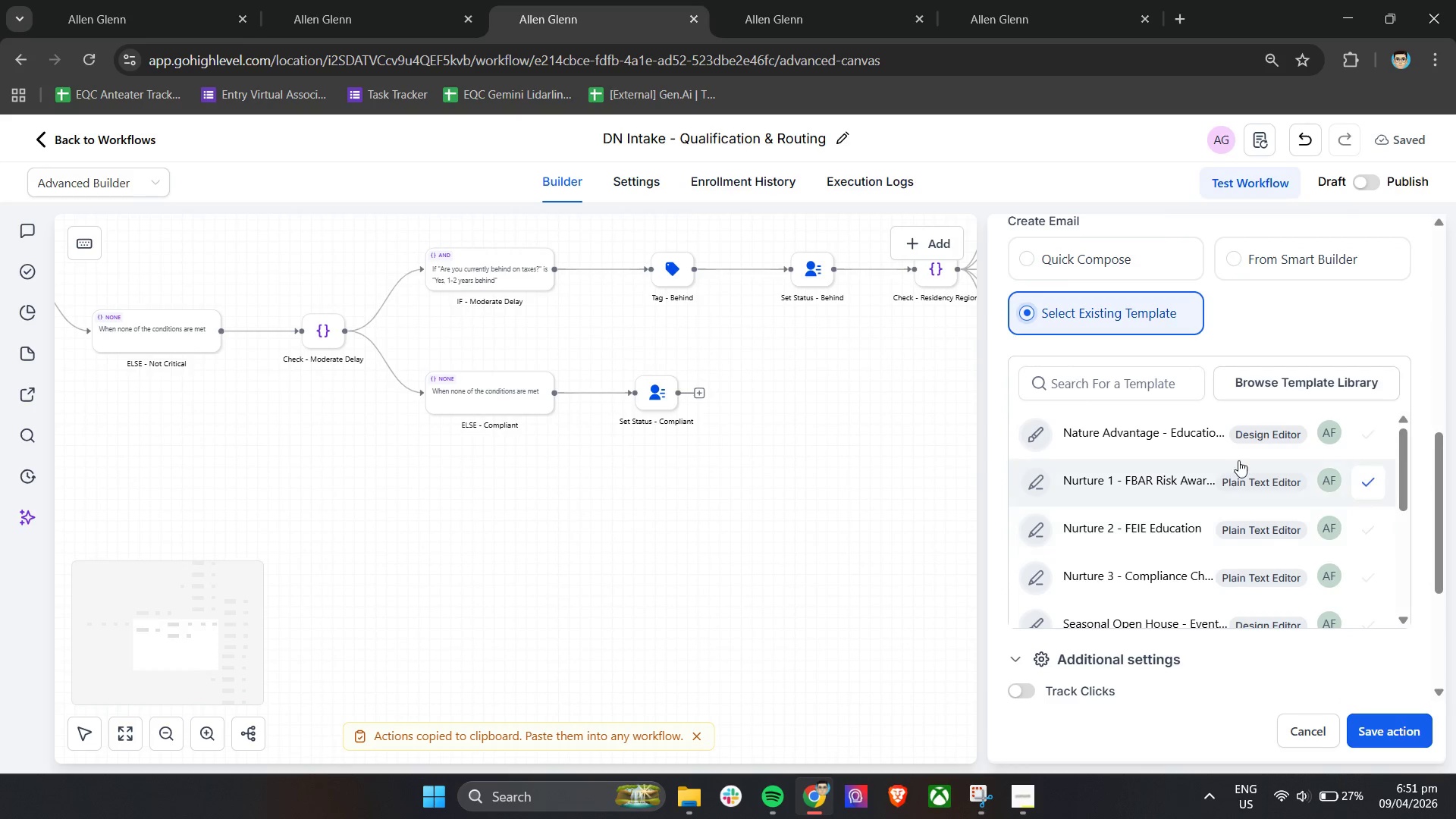 
left_click([1367, 481])
 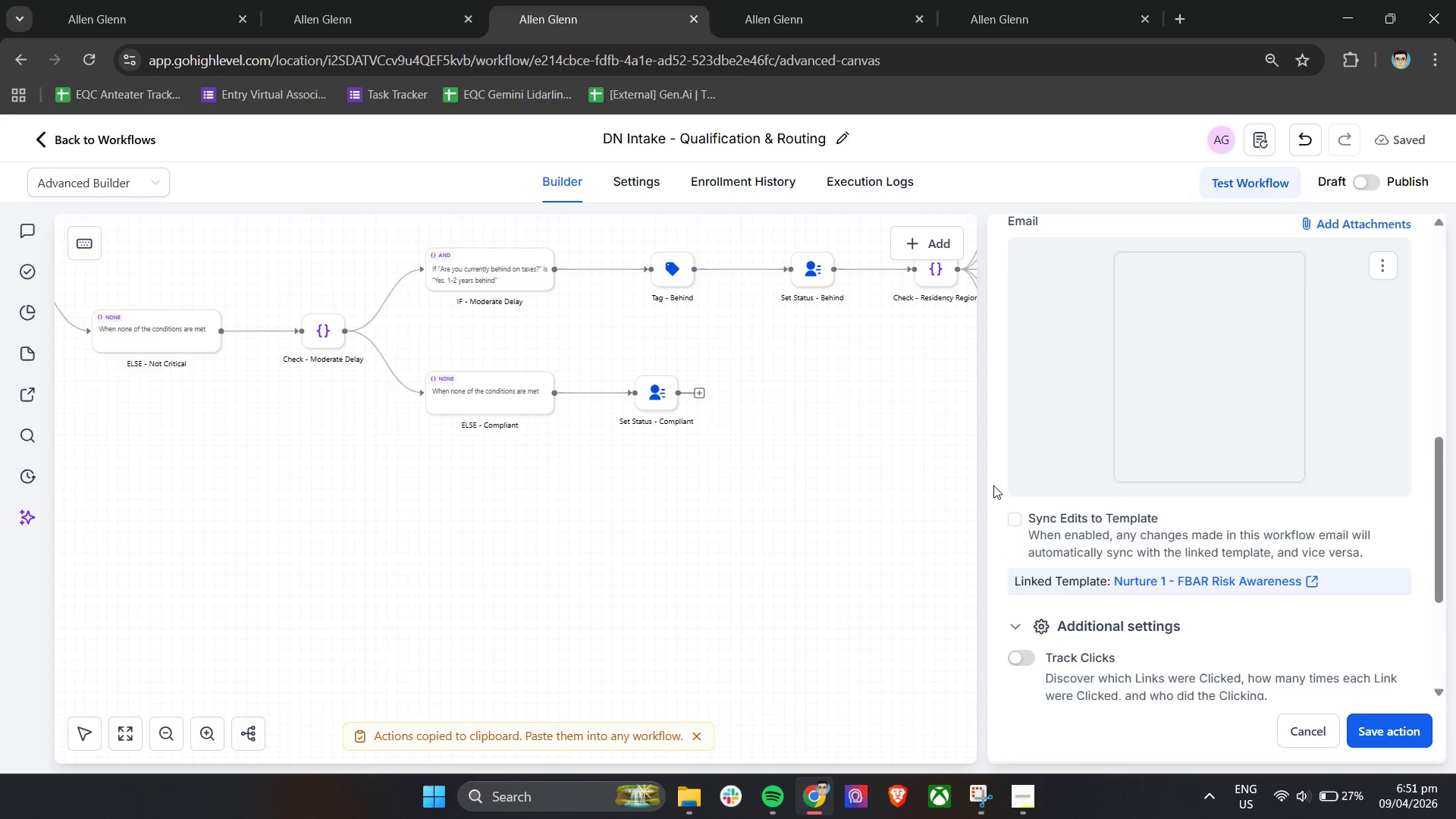 
scroll: coordinate [993, 485], scroll_direction: up, amount: 2.0
 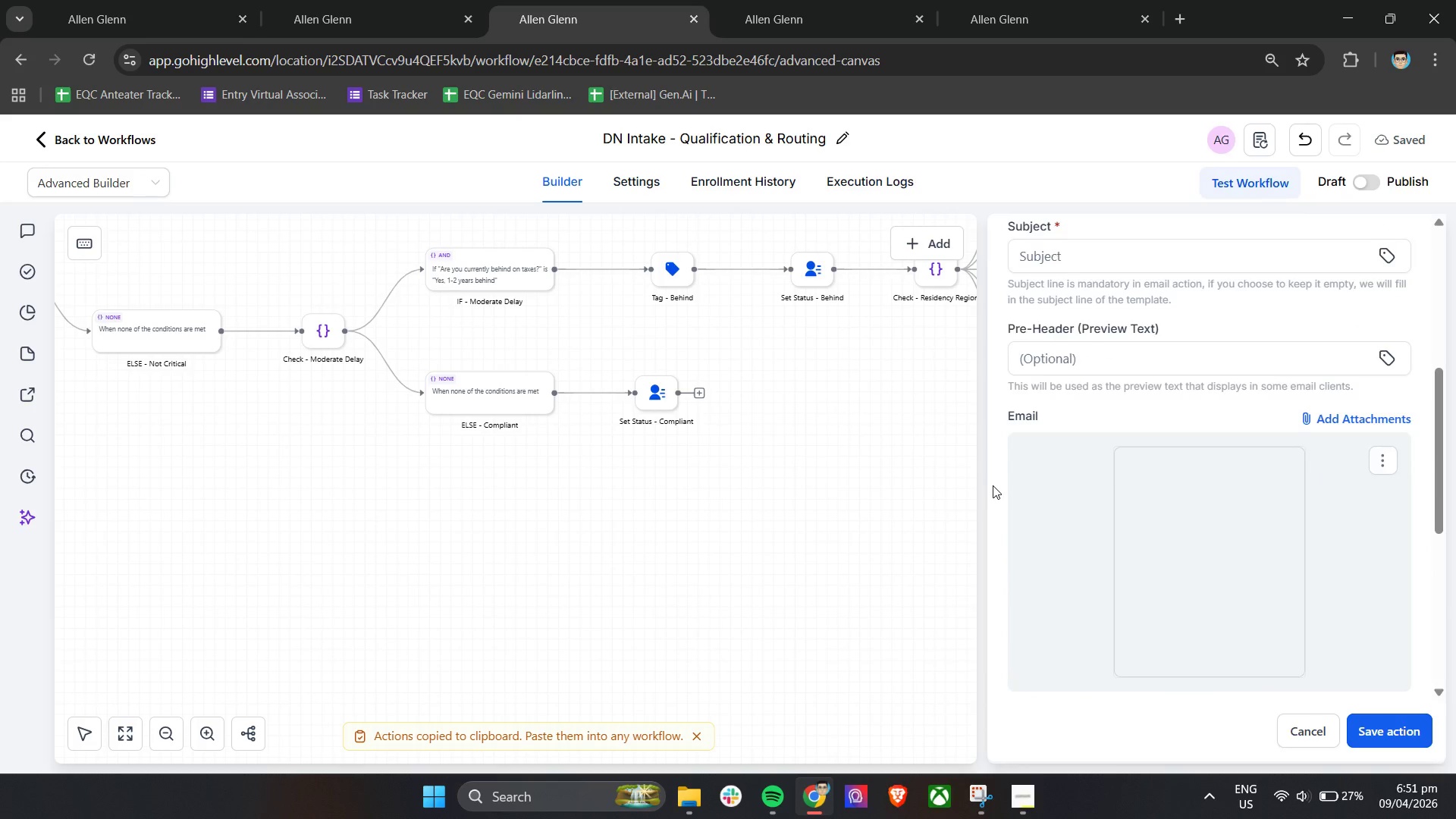 
scroll: coordinate [993, 485], scroll_direction: down, amount: 3.0
 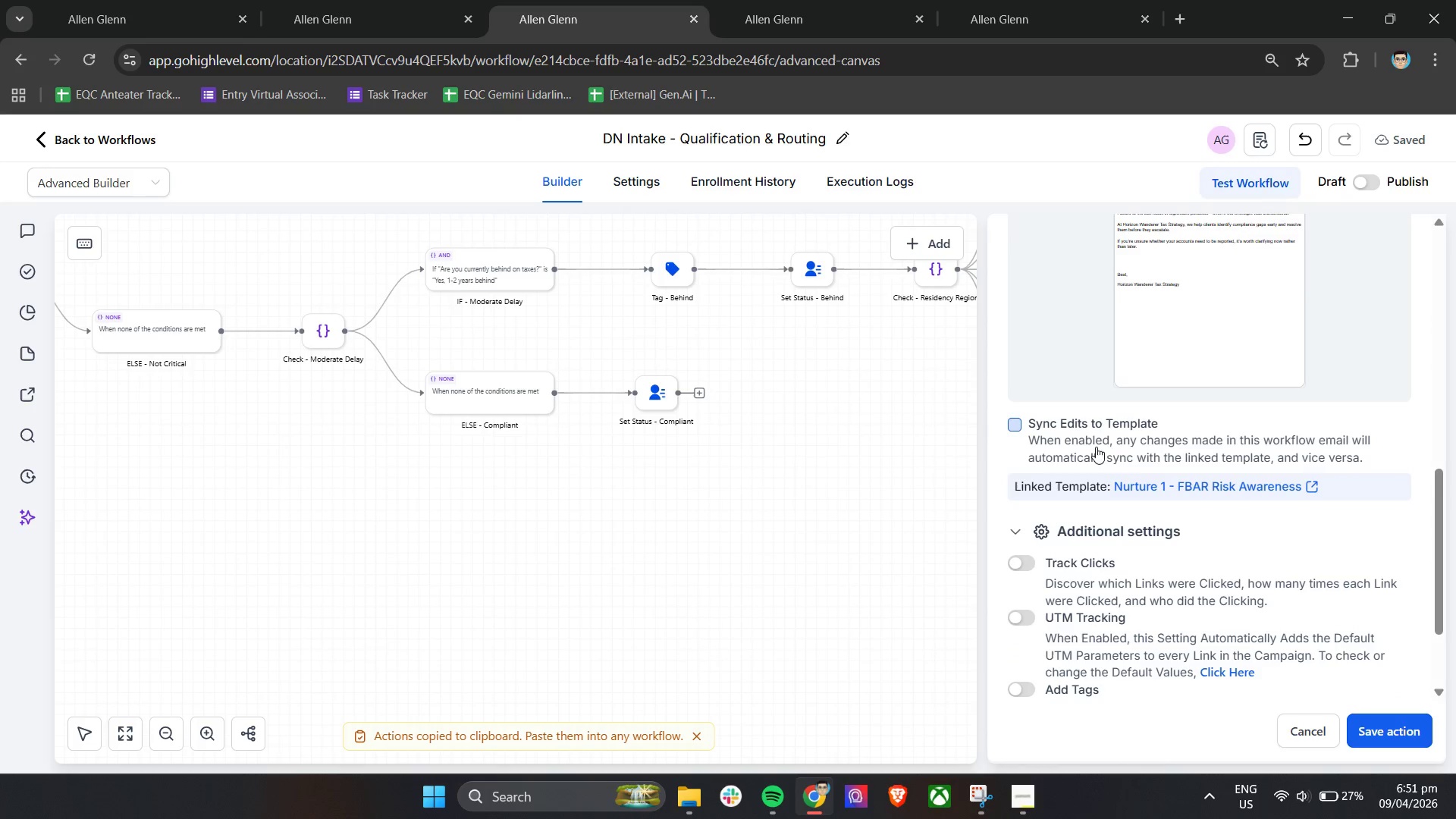 
scroll: coordinate [1207, 447], scroll_direction: up, amount: 2.0
 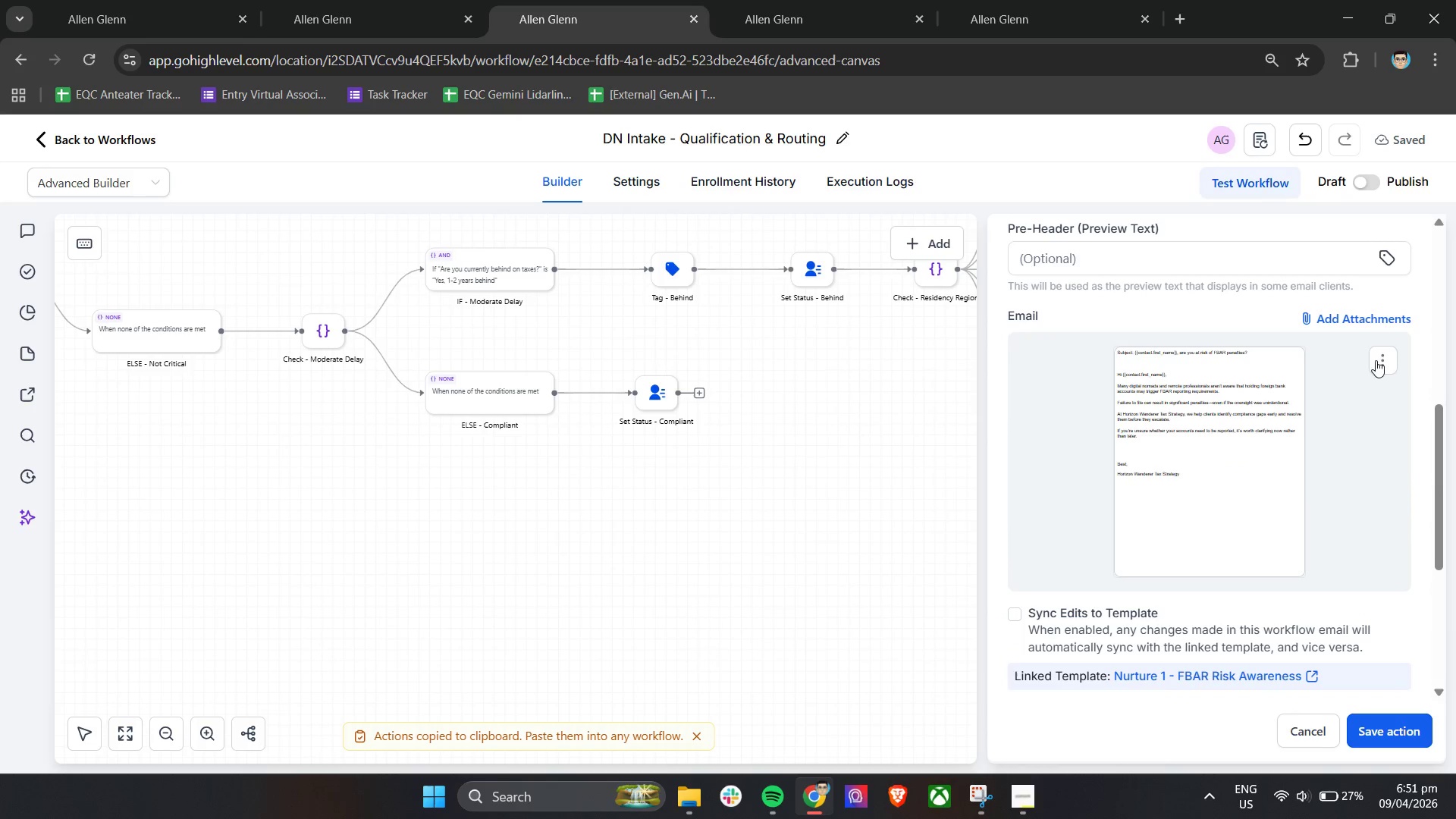 
left_click([1382, 359])
 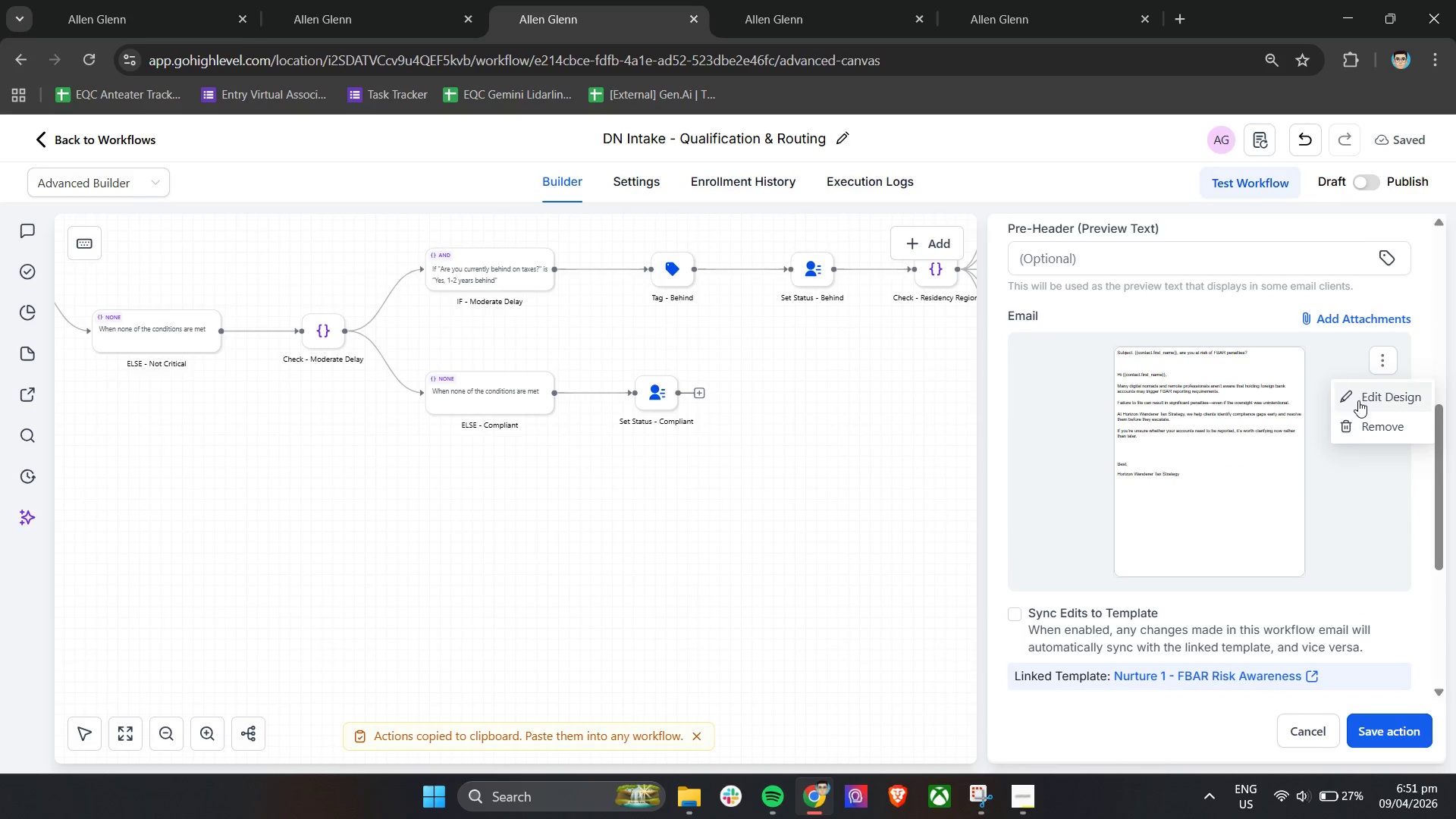 
left_click([1358, 400])
 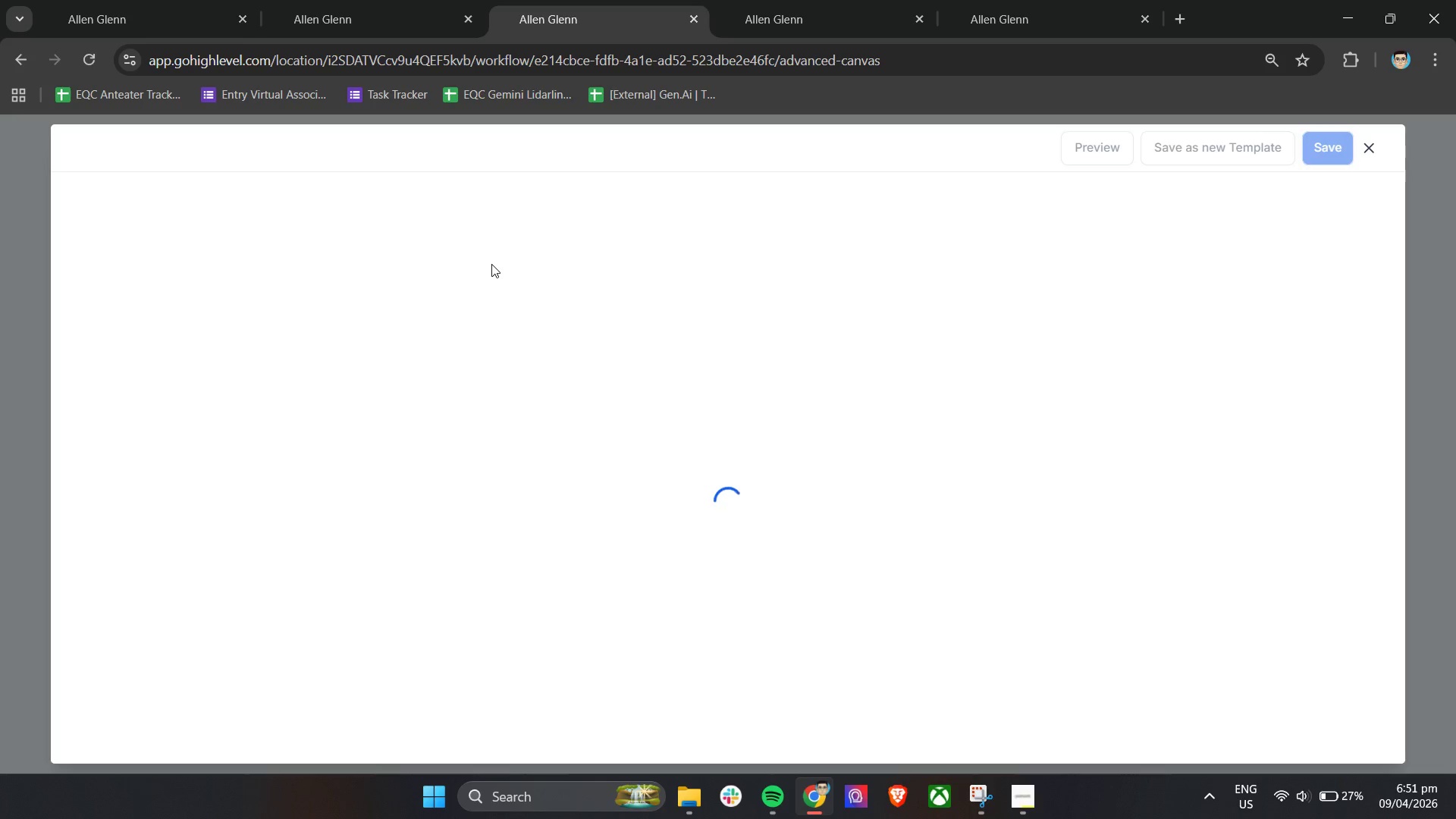 
wait(8.3)
 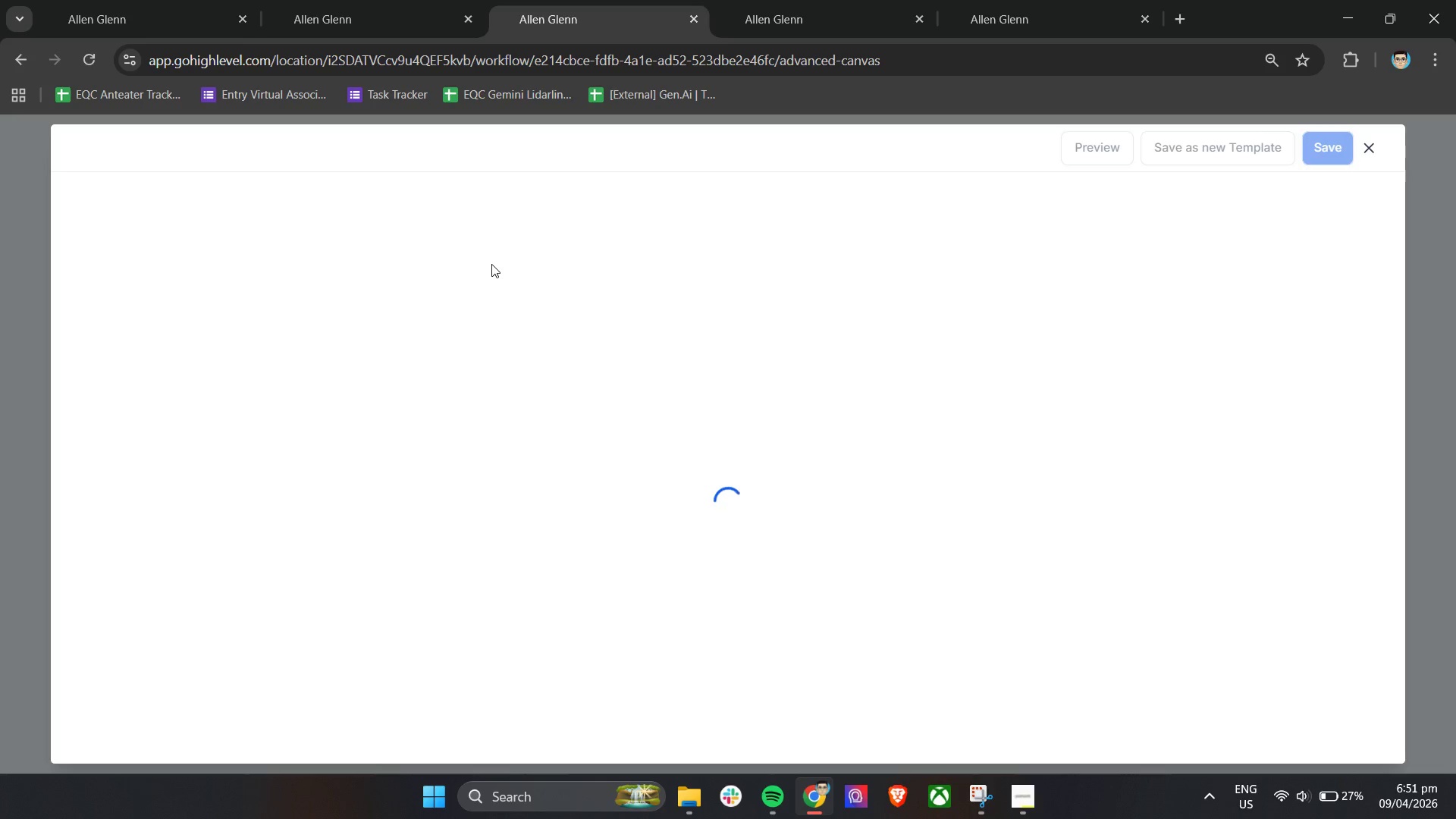 
left_click_drag(start_coordinate=[592, 253], to_coordinate=[273, 257])
 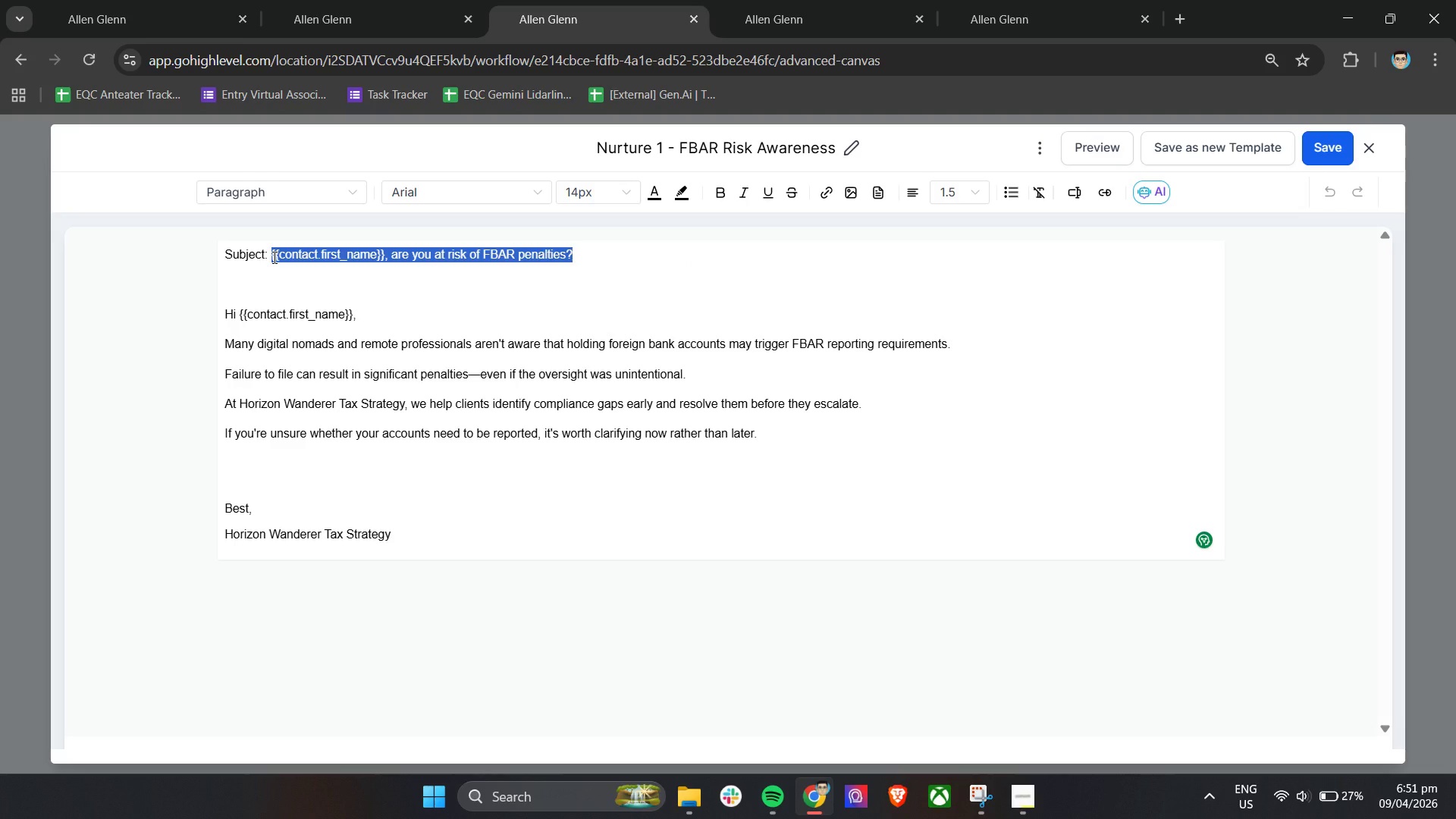 
key(Control+C)
 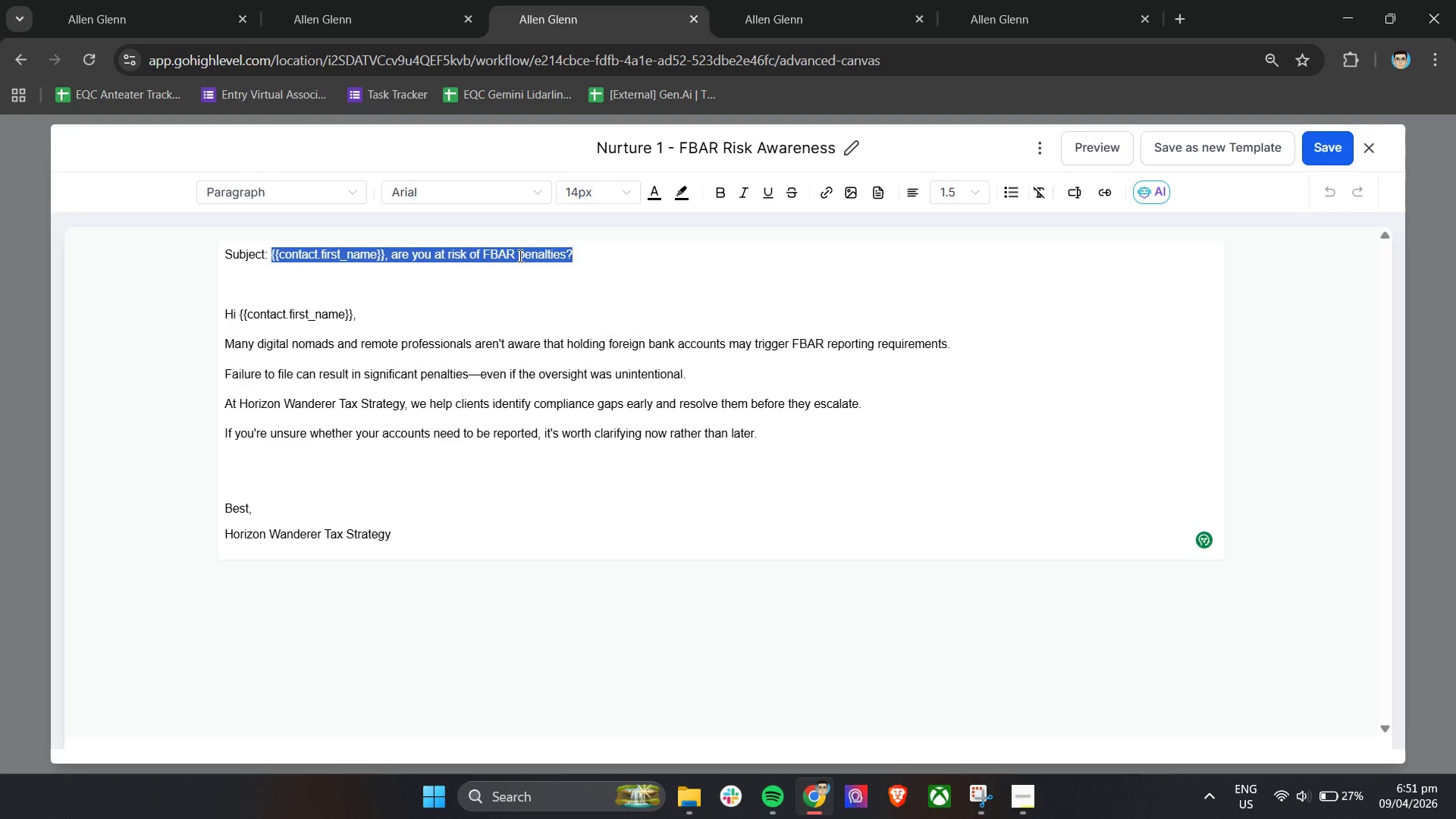 
key(Control+C)
 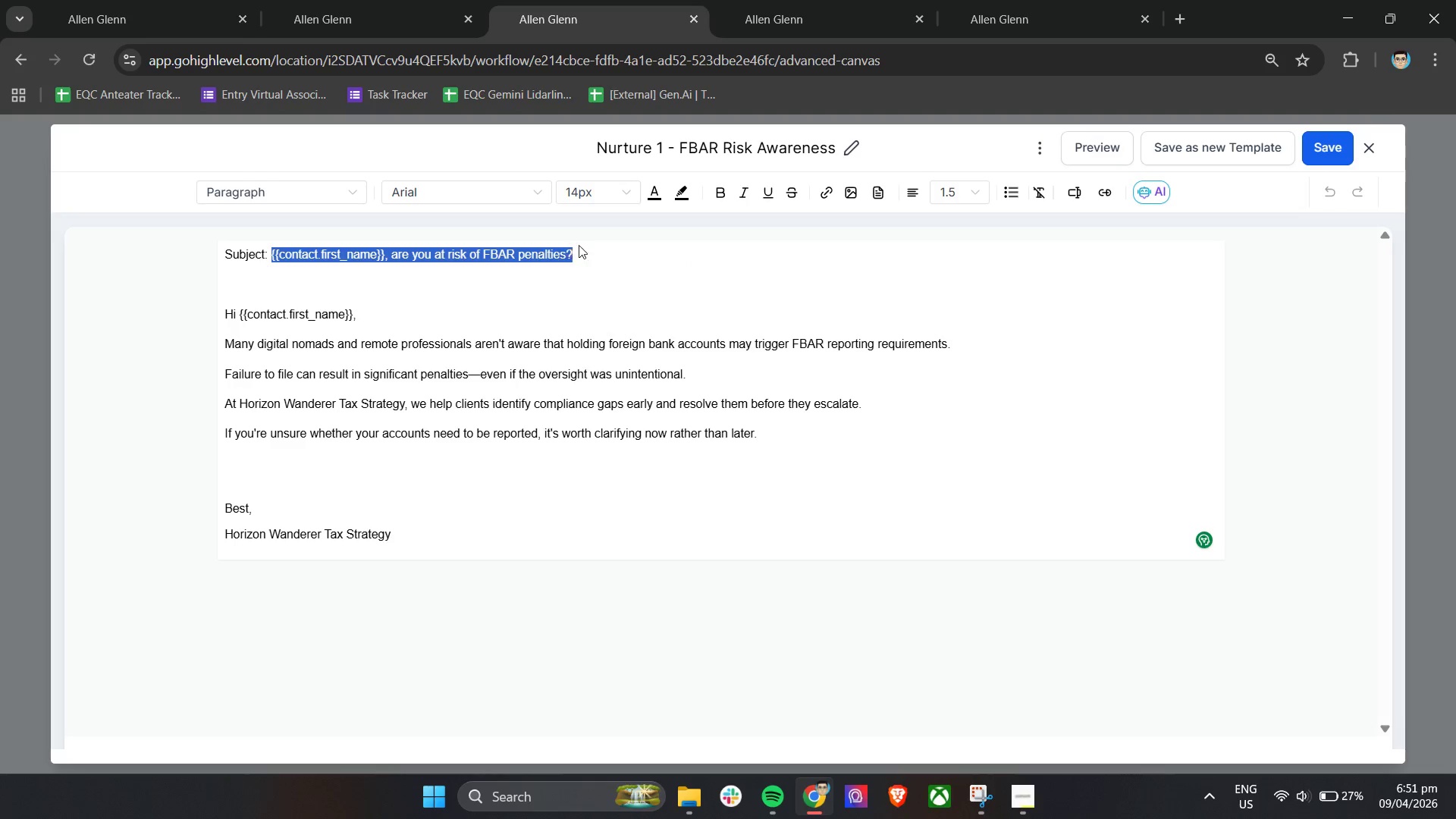 
key(Control+C)
 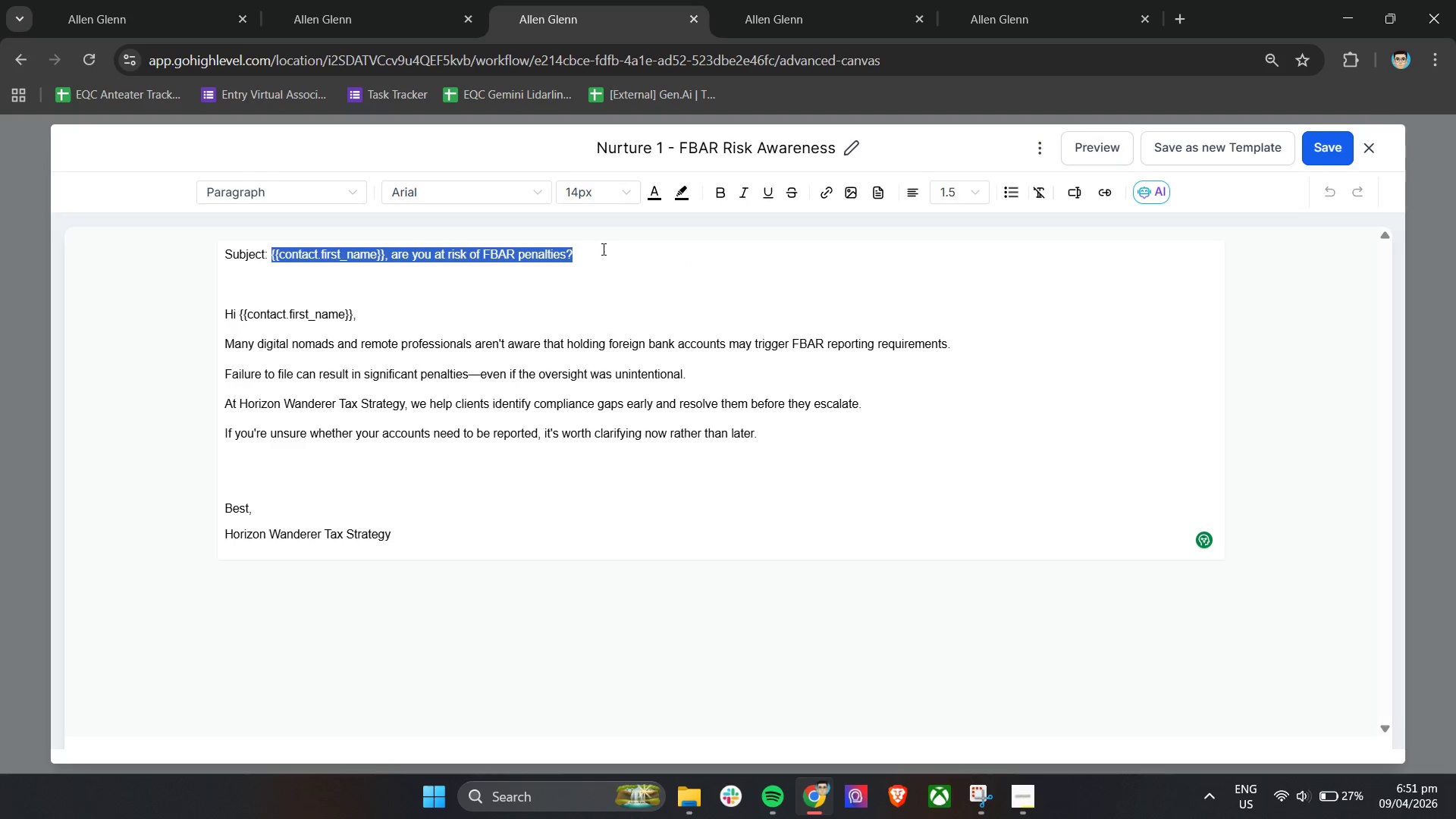 
key(Control+C)
 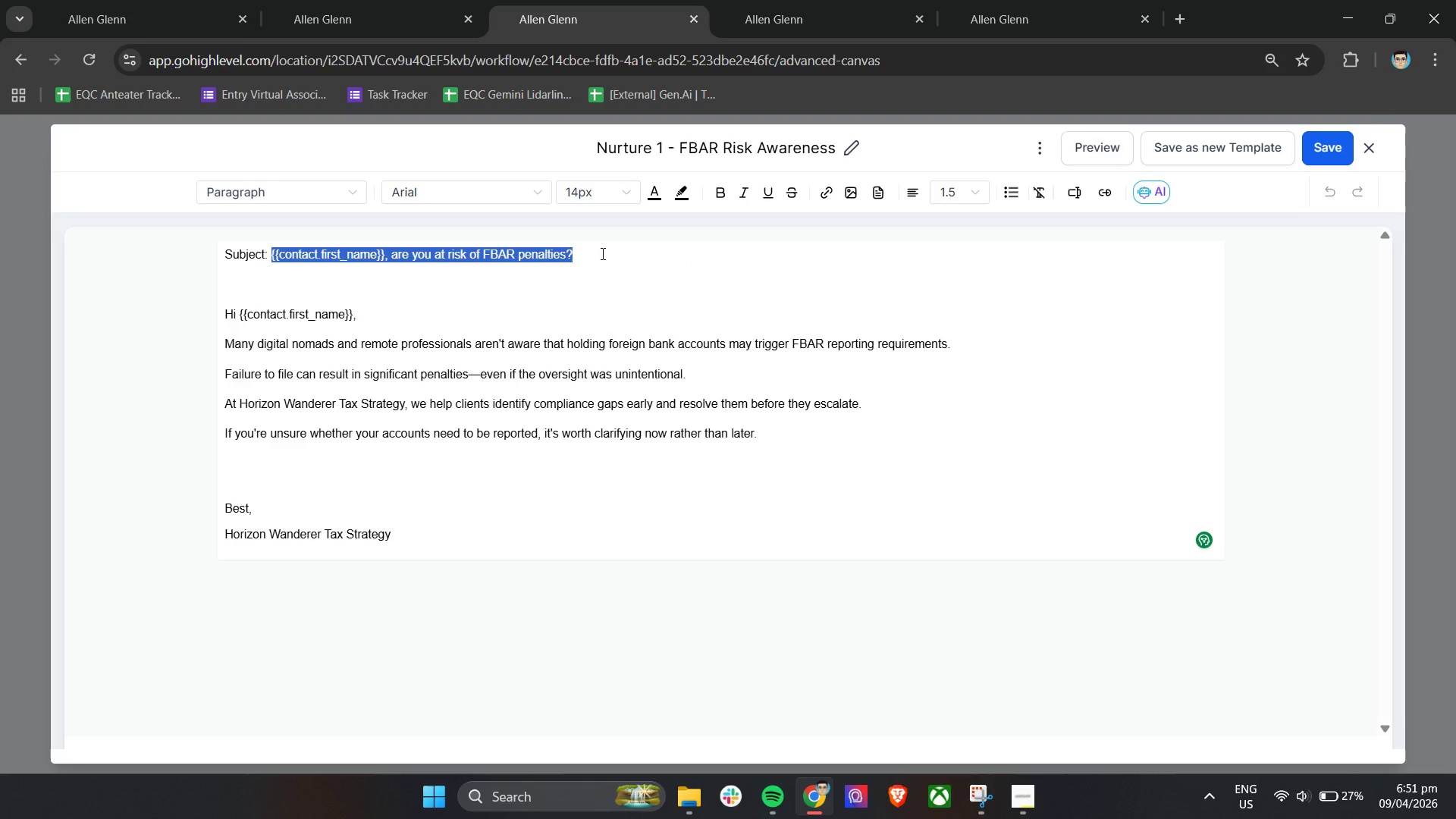 
left_click_drag(start_coordinate=[604, 251], to_coordinate=[435, 259])
 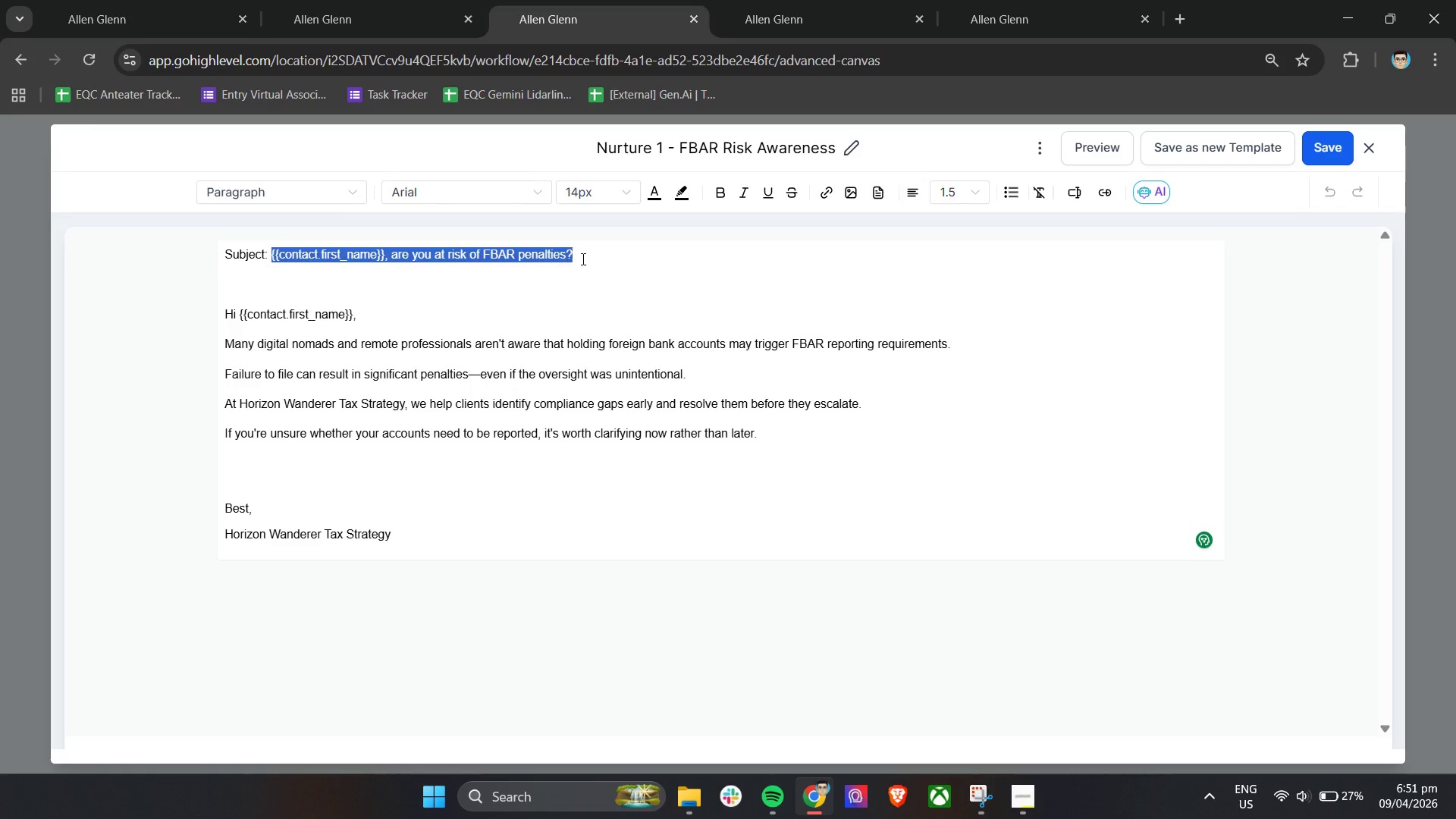 
left_click([582, 259])
 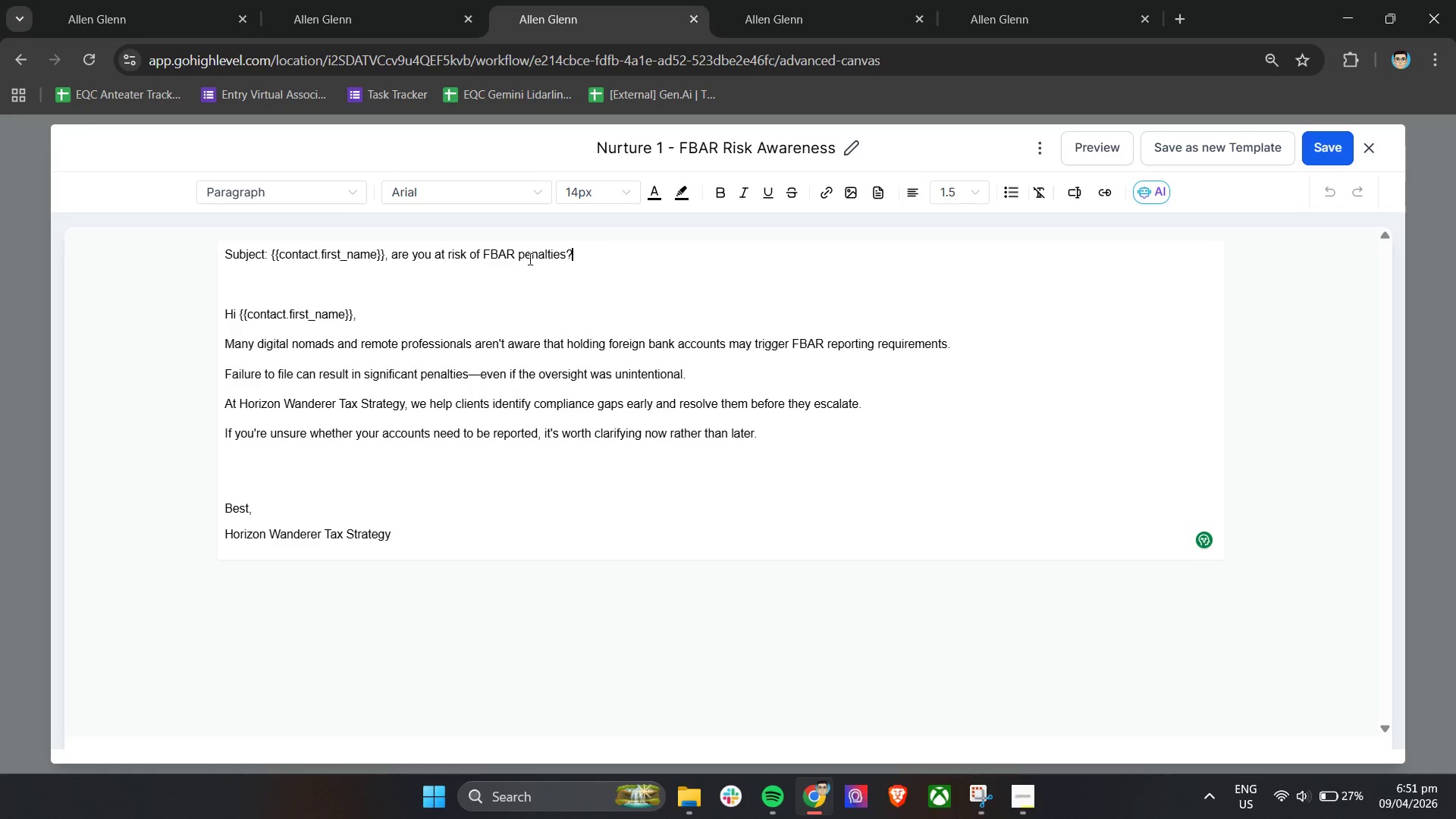 
left_click_drag(start_coordinate=[592, 259], to_coordinate=[184, 259])
 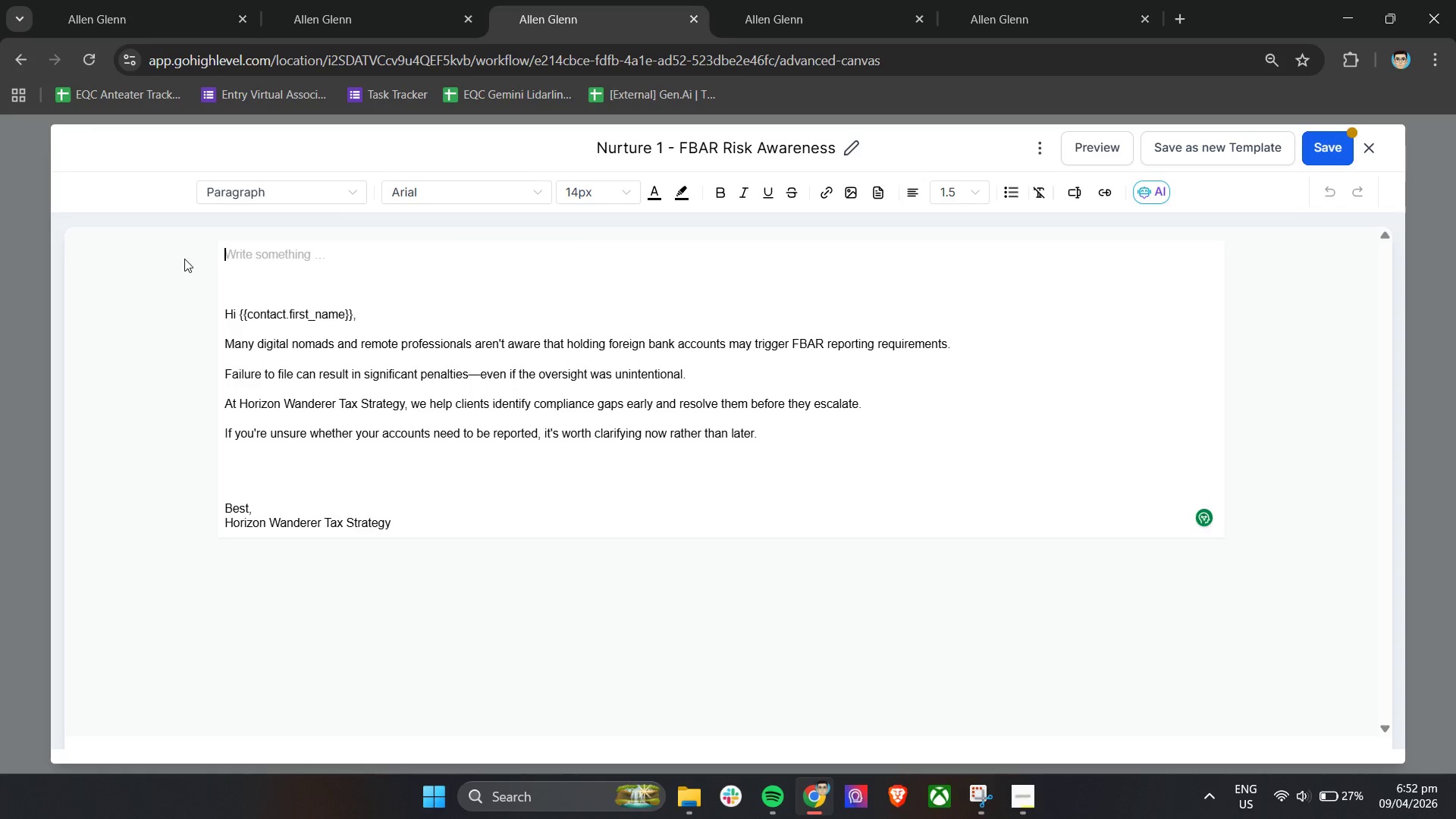 
key(Backspace)
 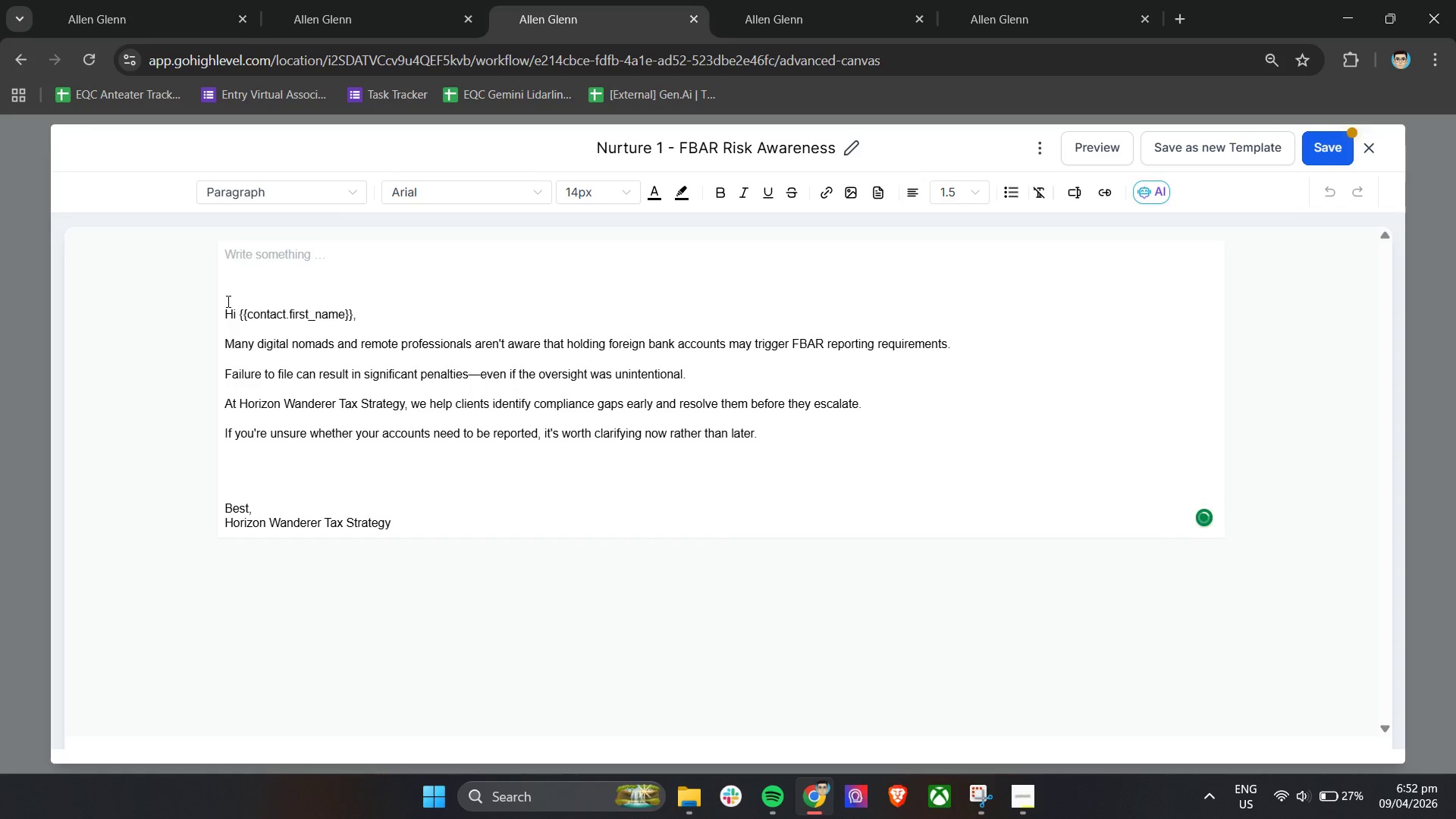 
left_click([227, 301])
 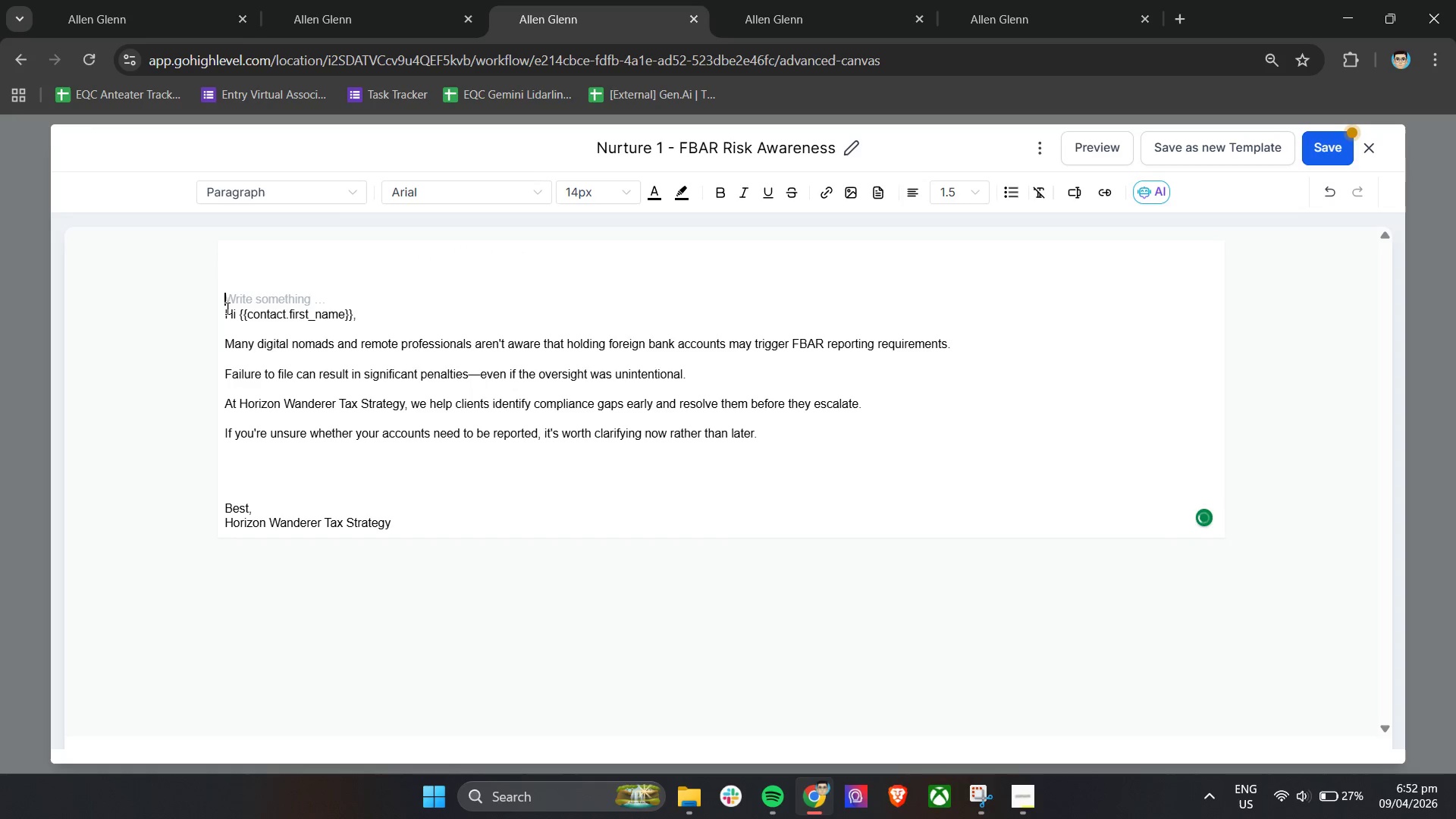 
left_click([228, 309])
 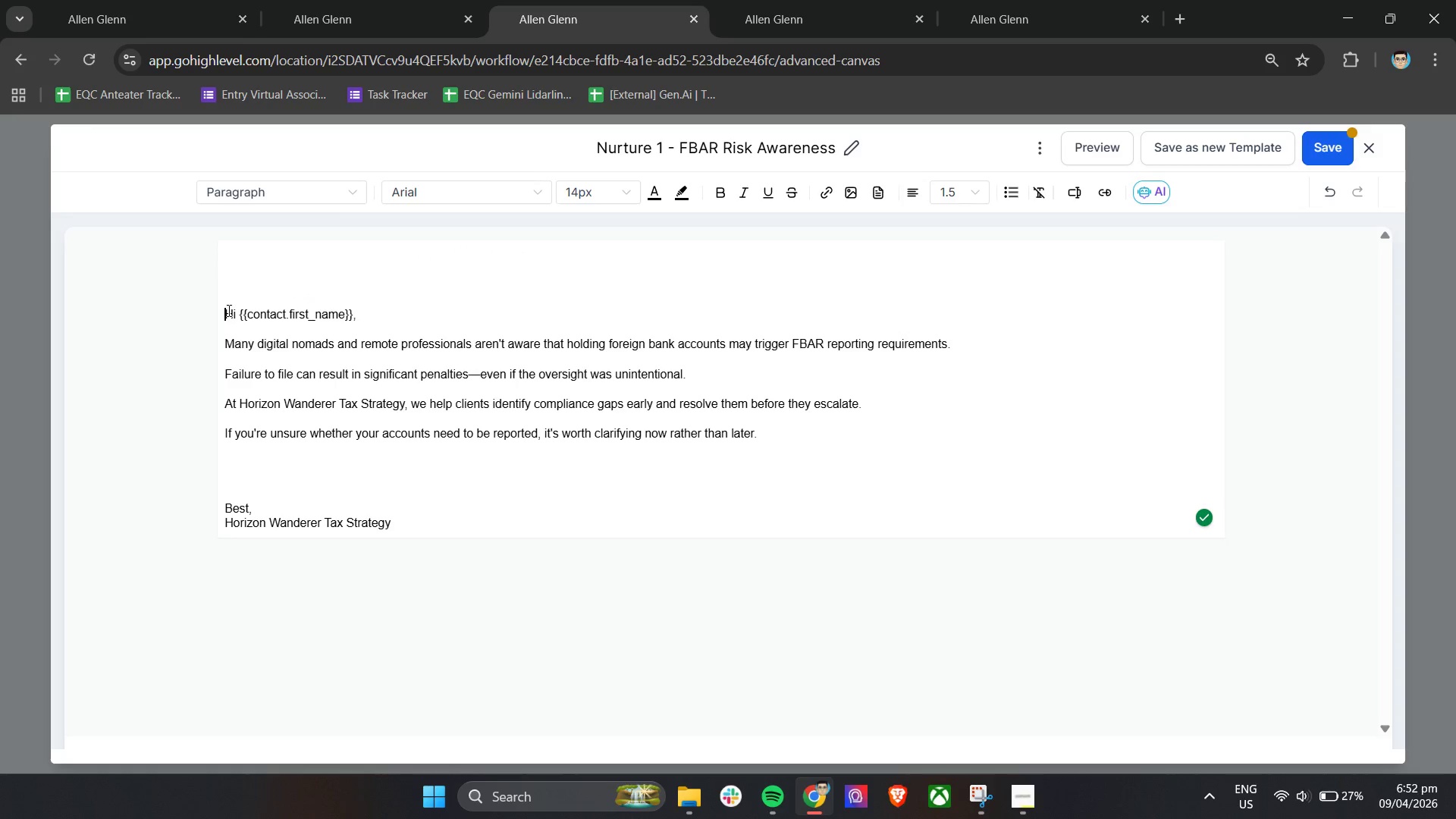 
key(Backspace)
 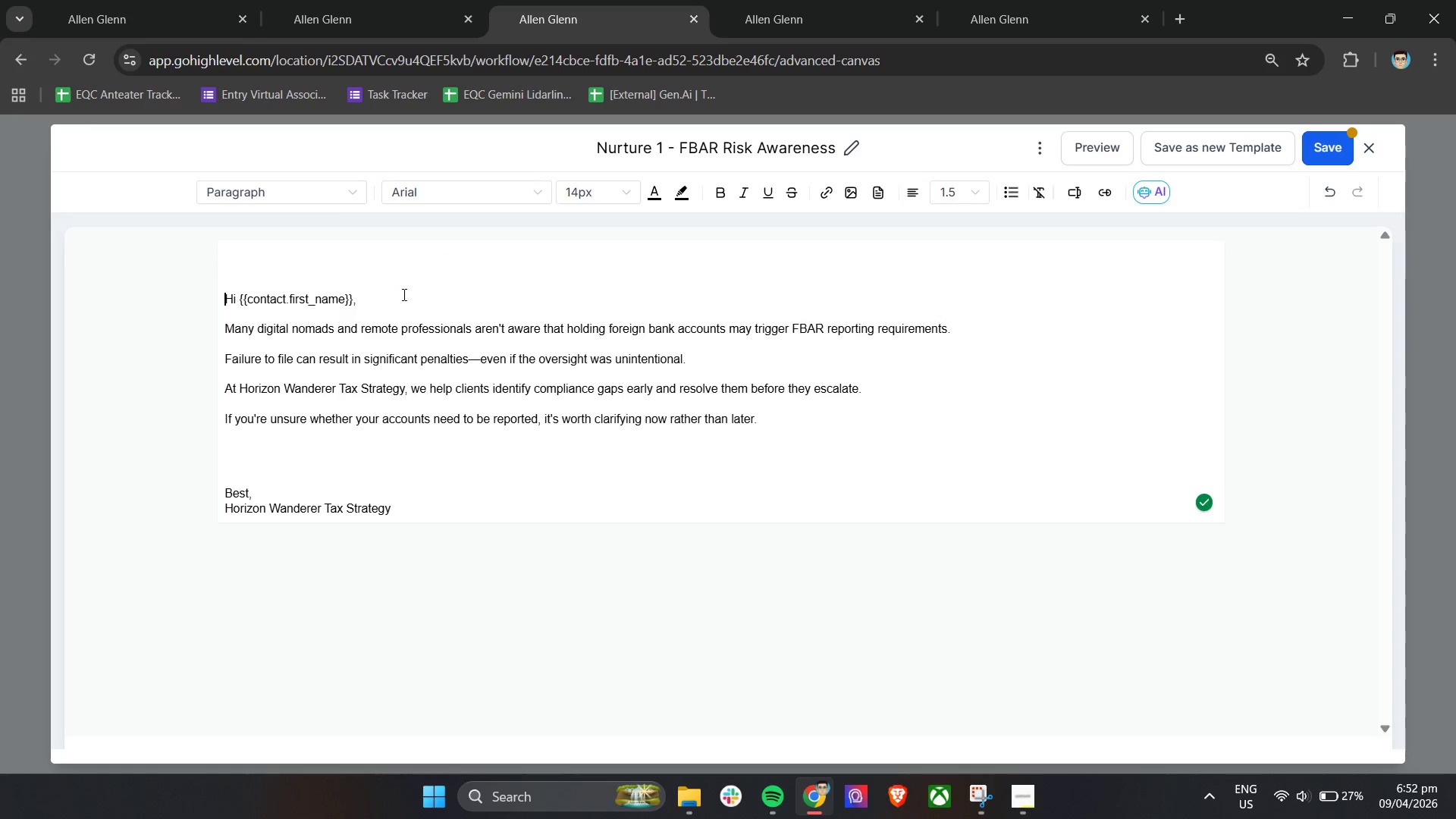 
key(Backspace)
 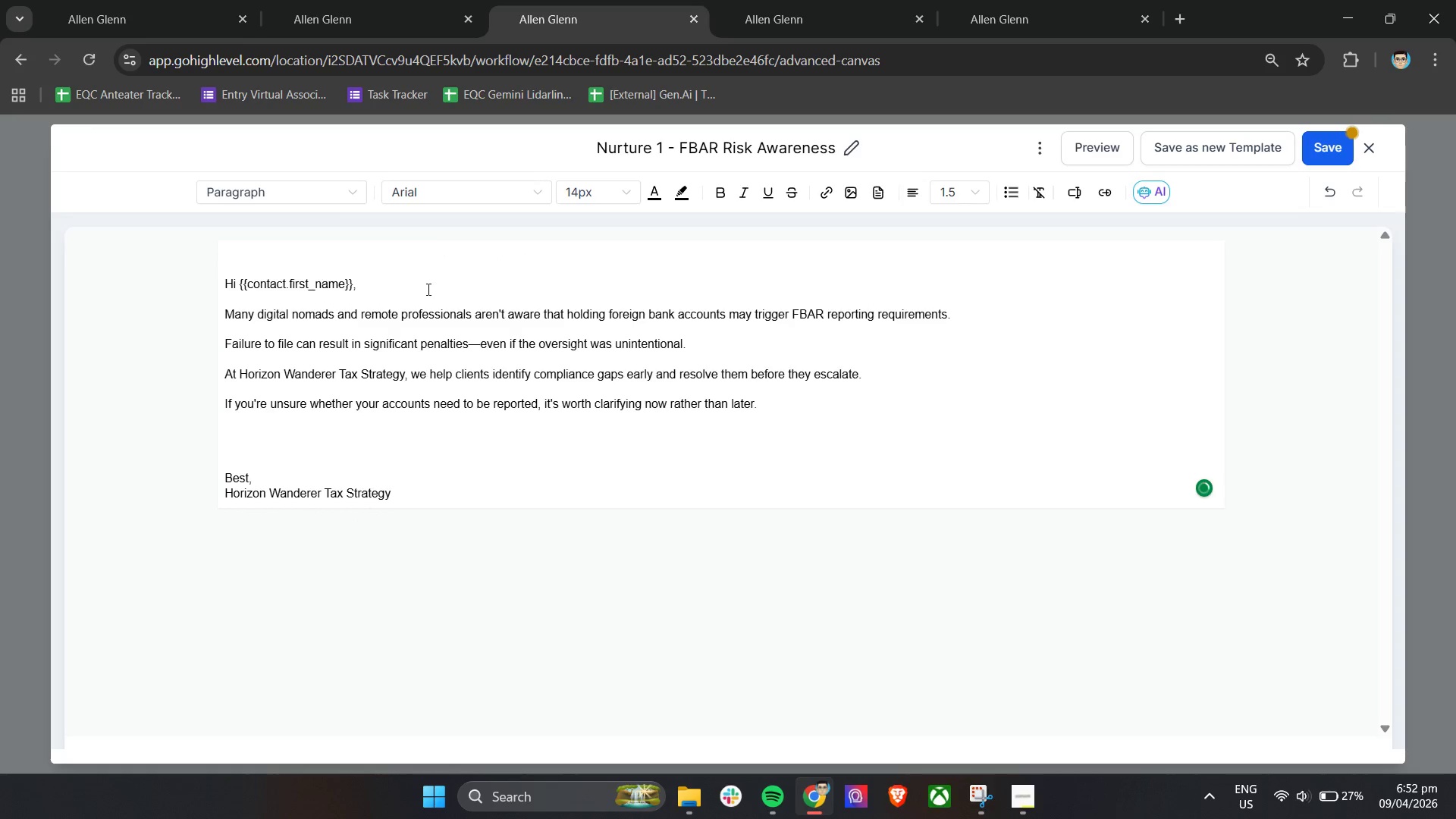 
key(Backspace)
 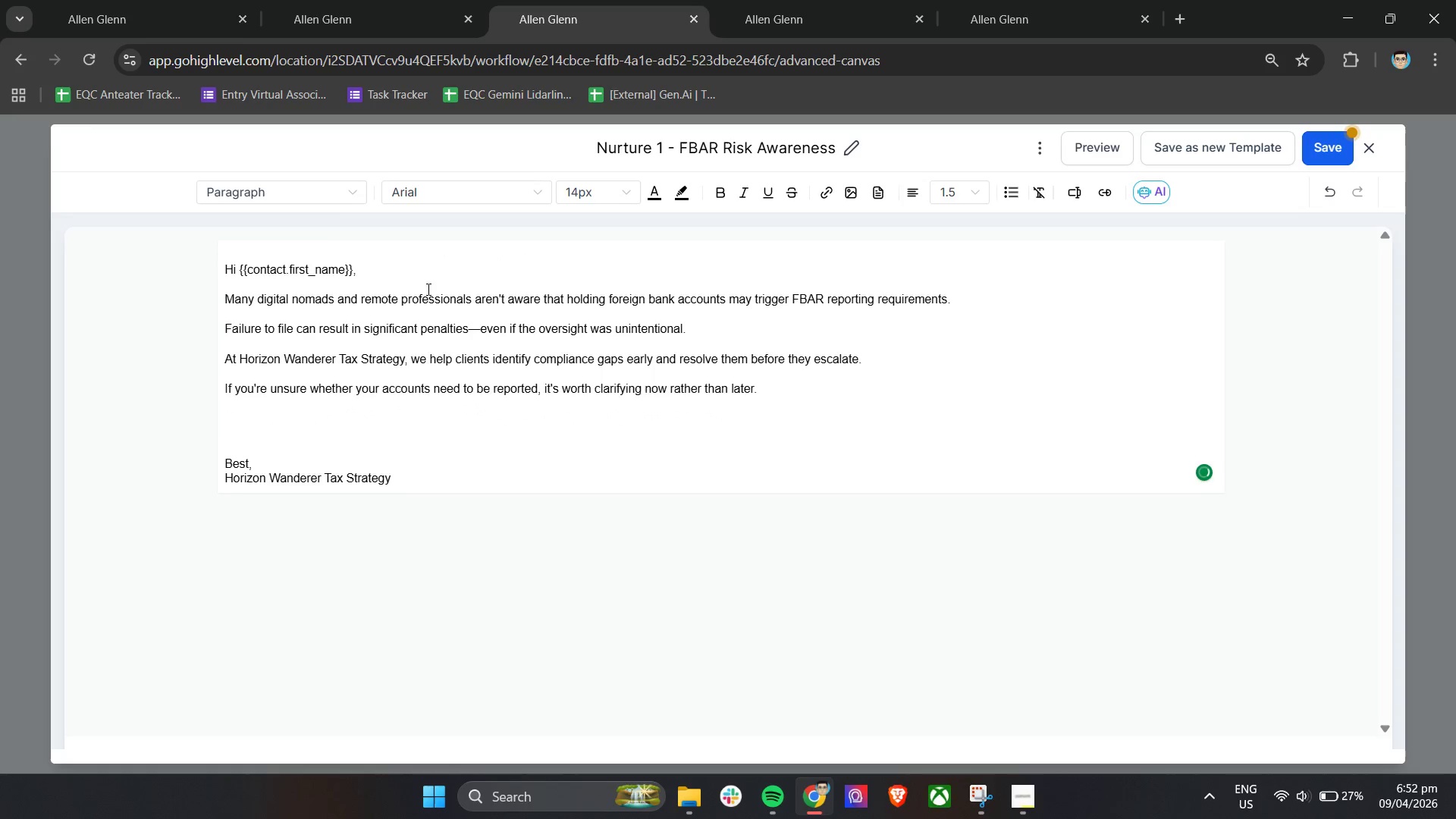 
key(Backspace)
 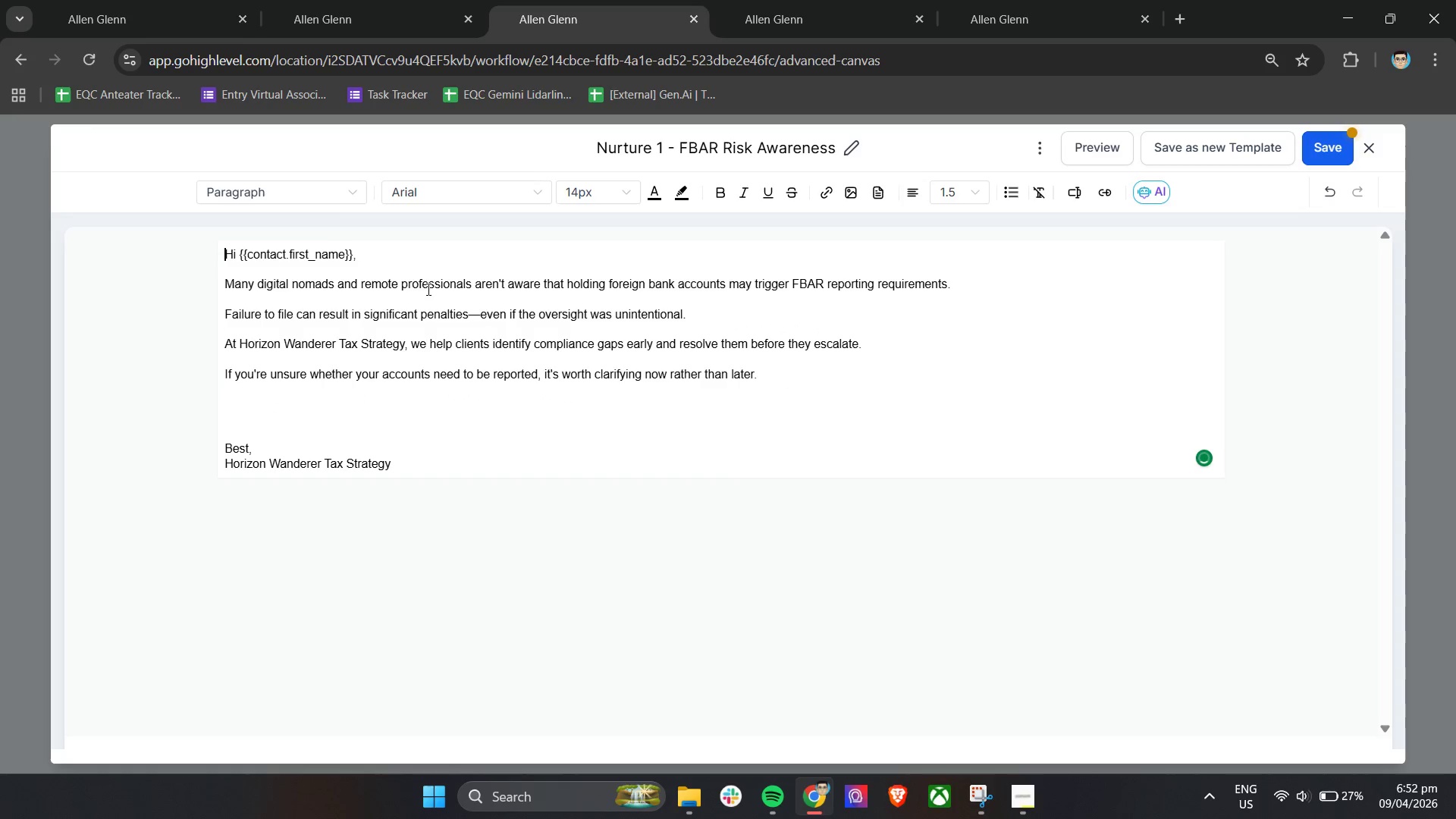 
key(Backspace)
 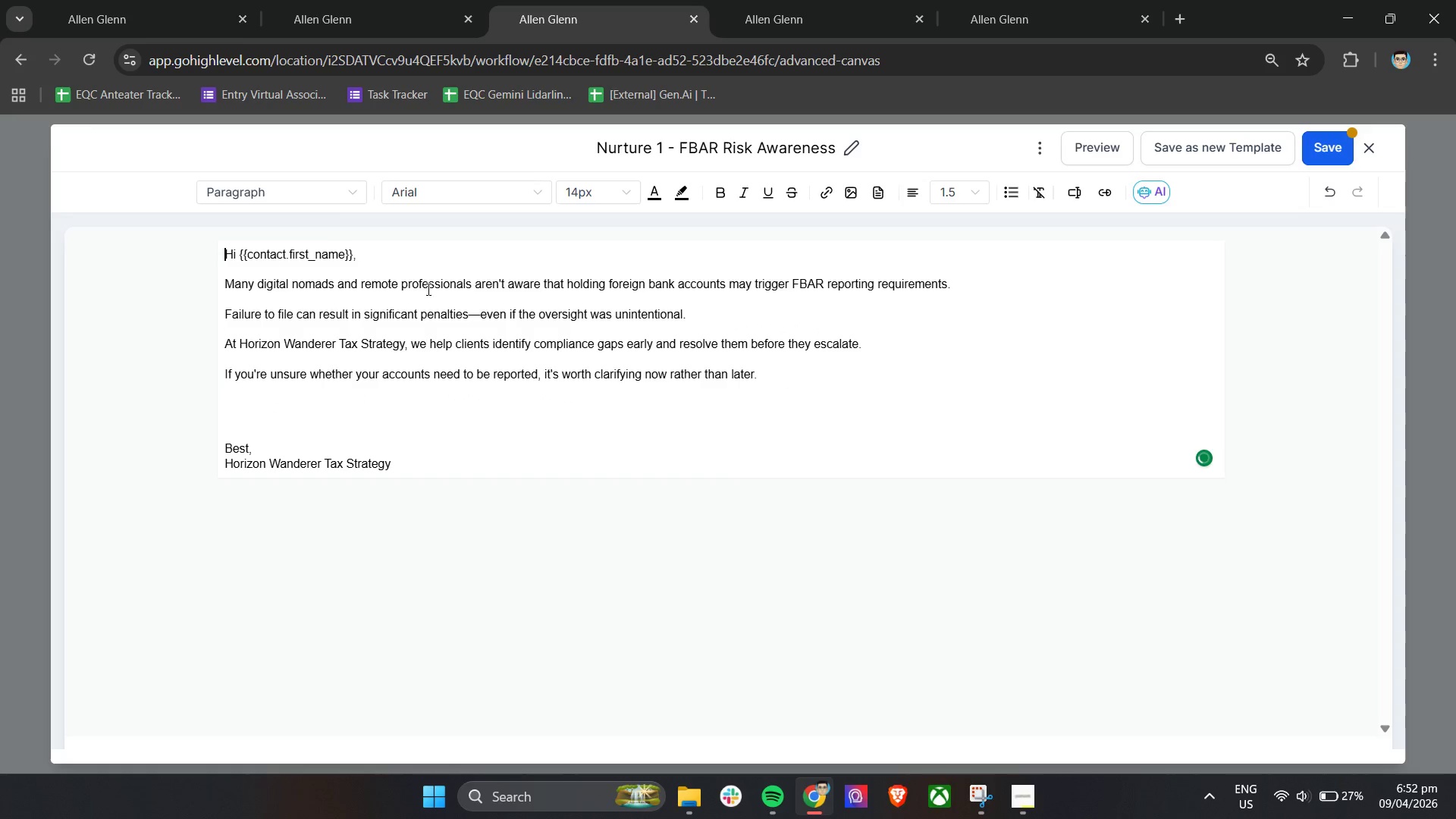 
key(Backspace)
 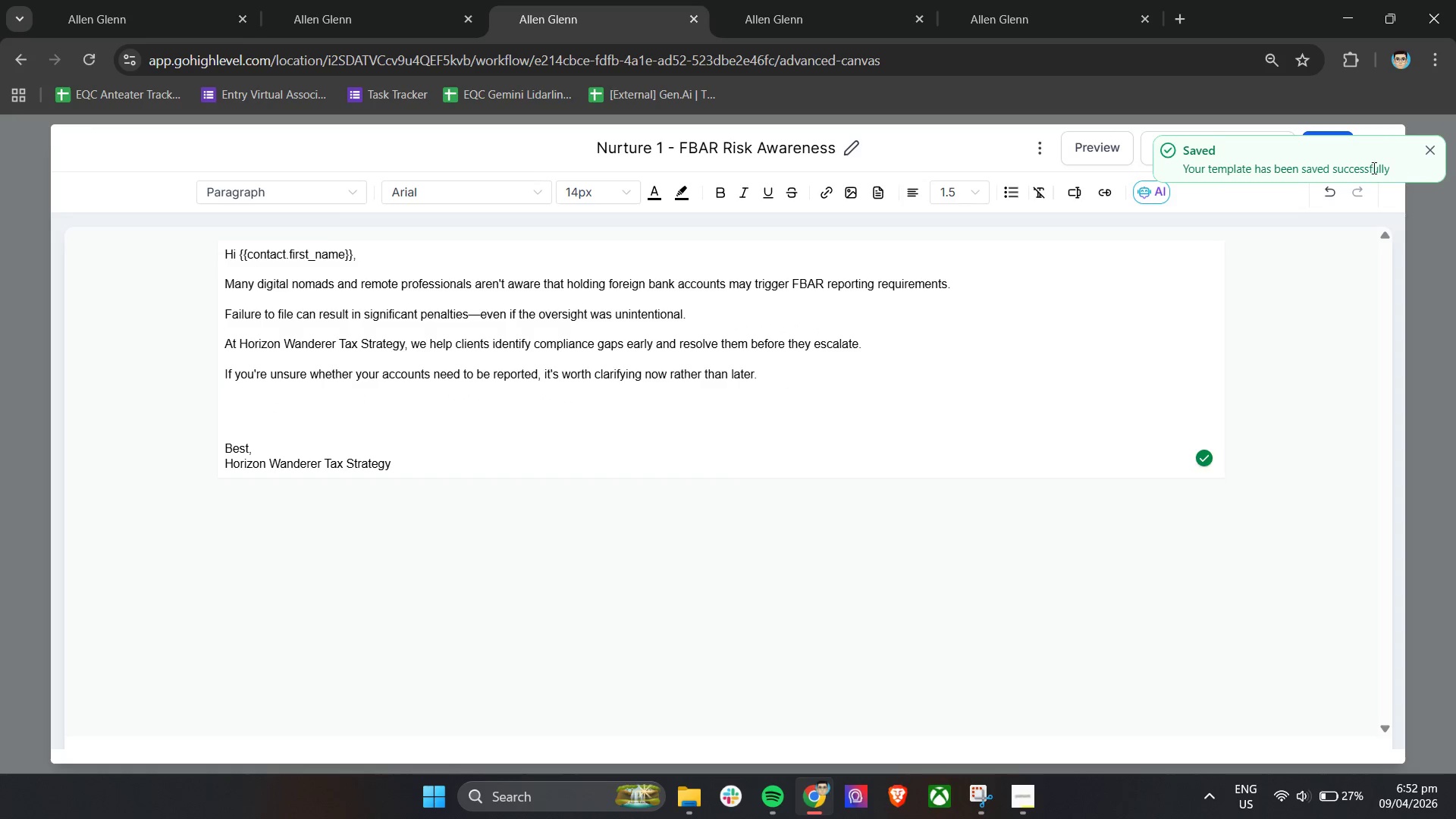 
left_click([1434, 158])
 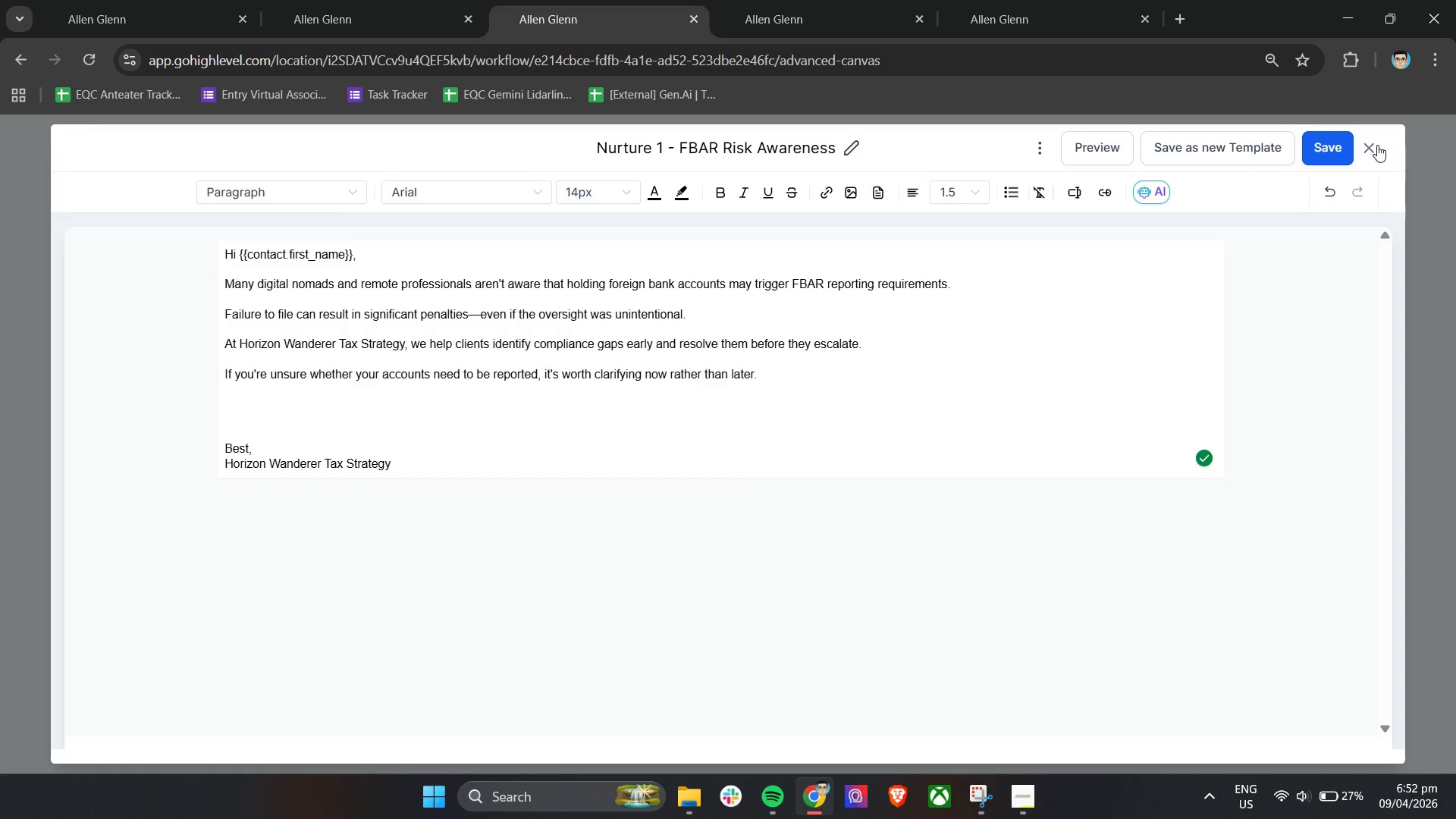 
left_click([1371, 145])
 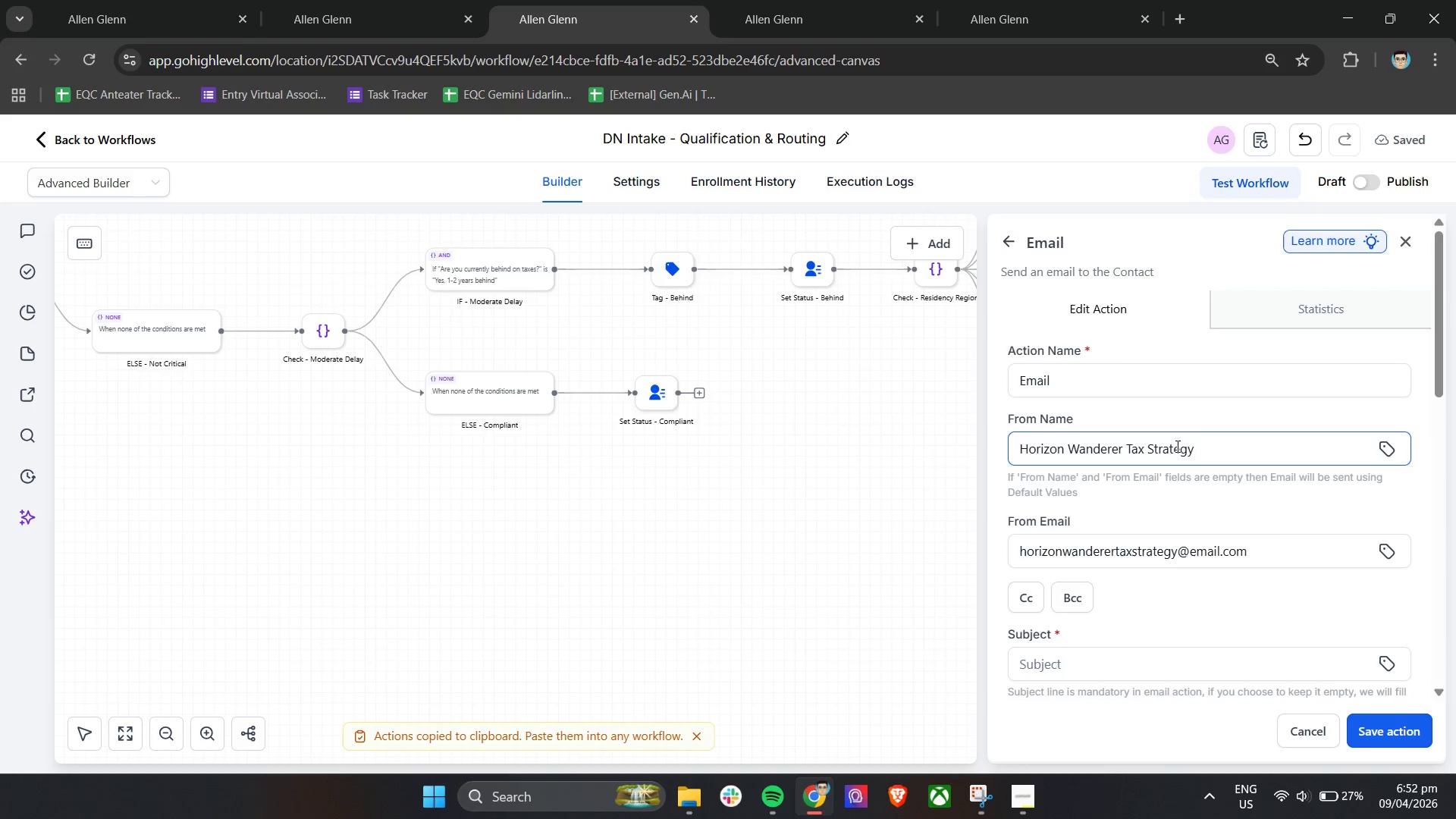 
left_click([1097, 391])
 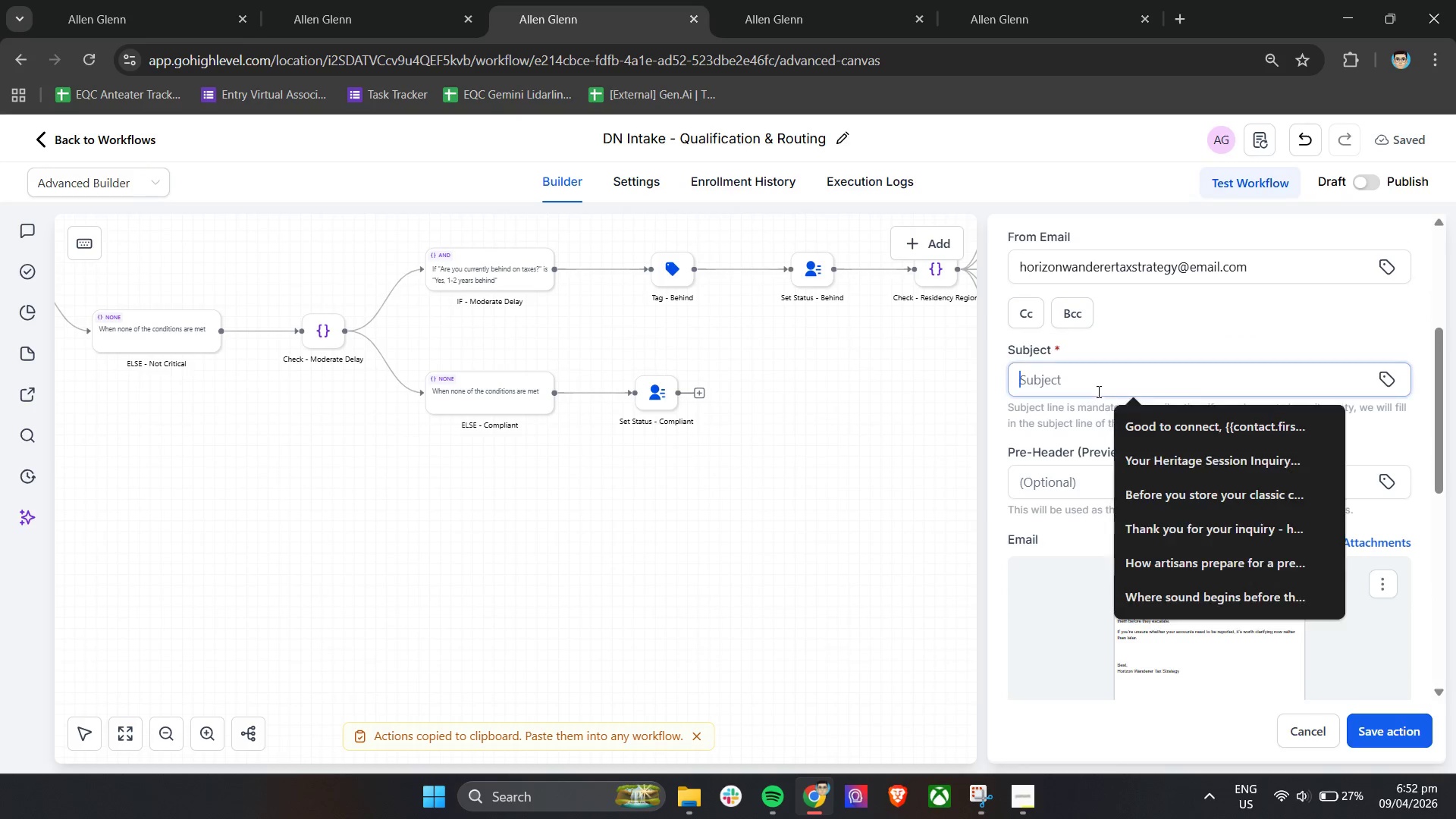 
scroll: coordinate [1150, 556], scroll_direction: down, amount: 3.0
 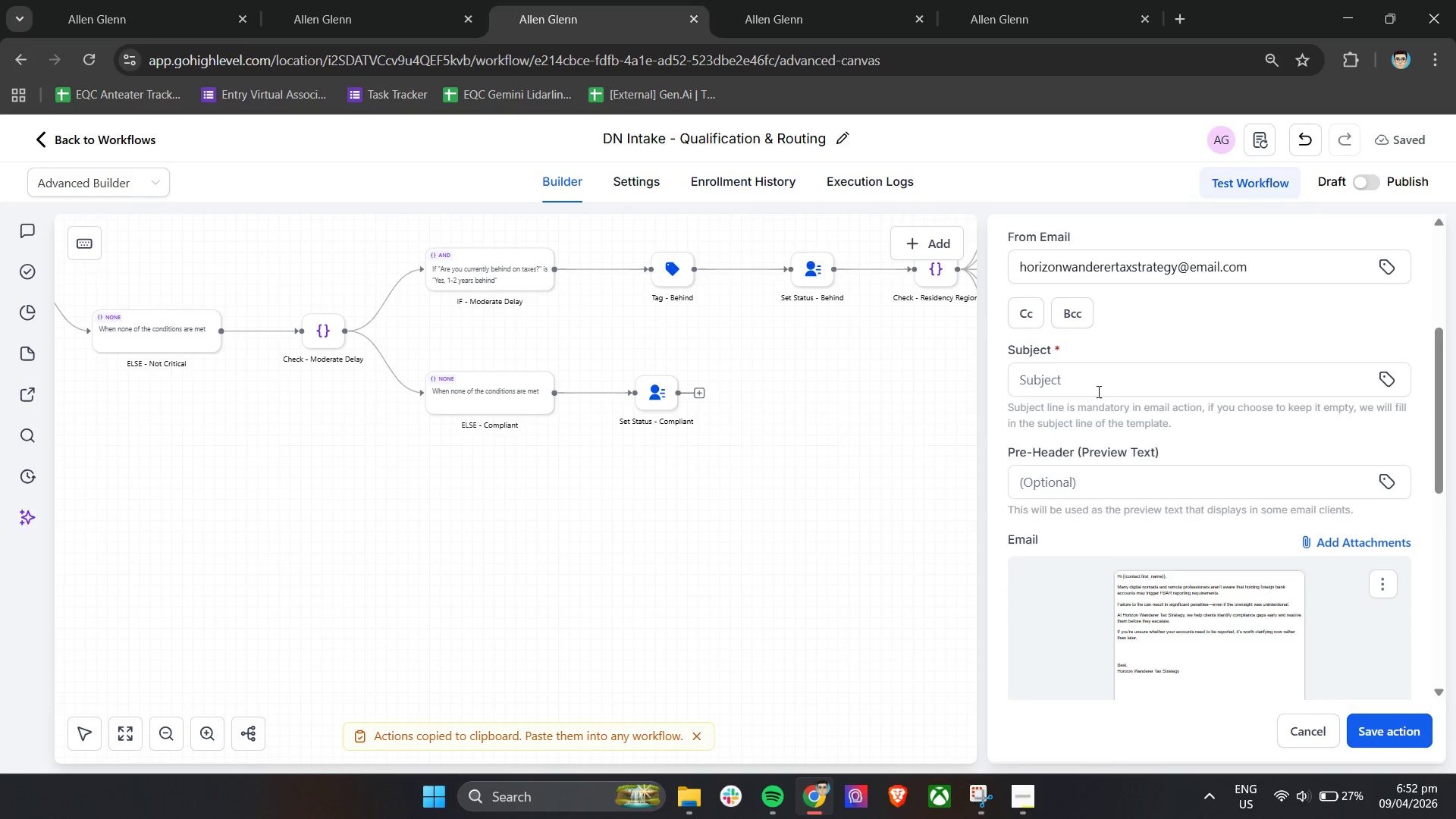 
key(Control+V)
 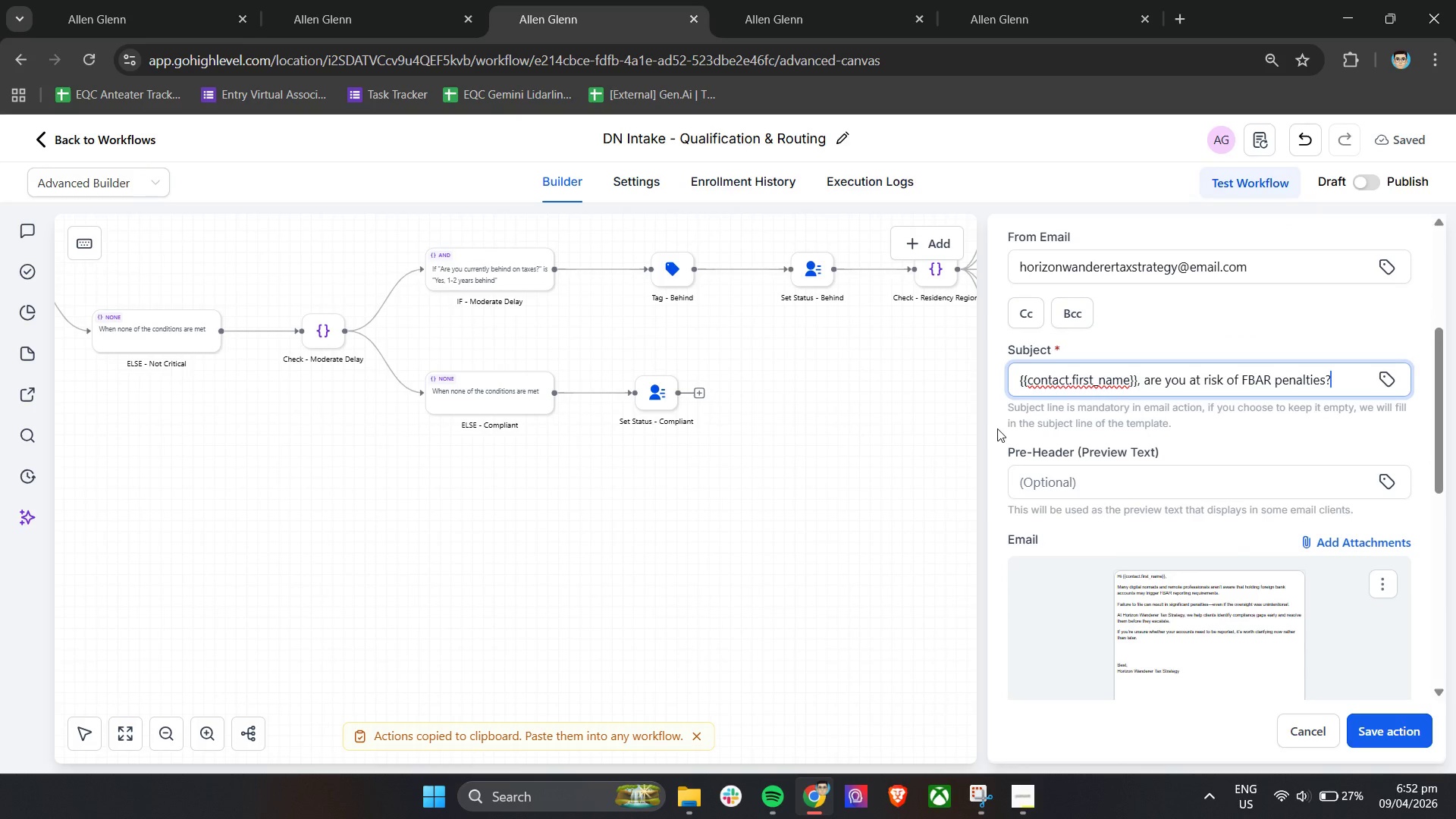 
left_click([997, 428])
 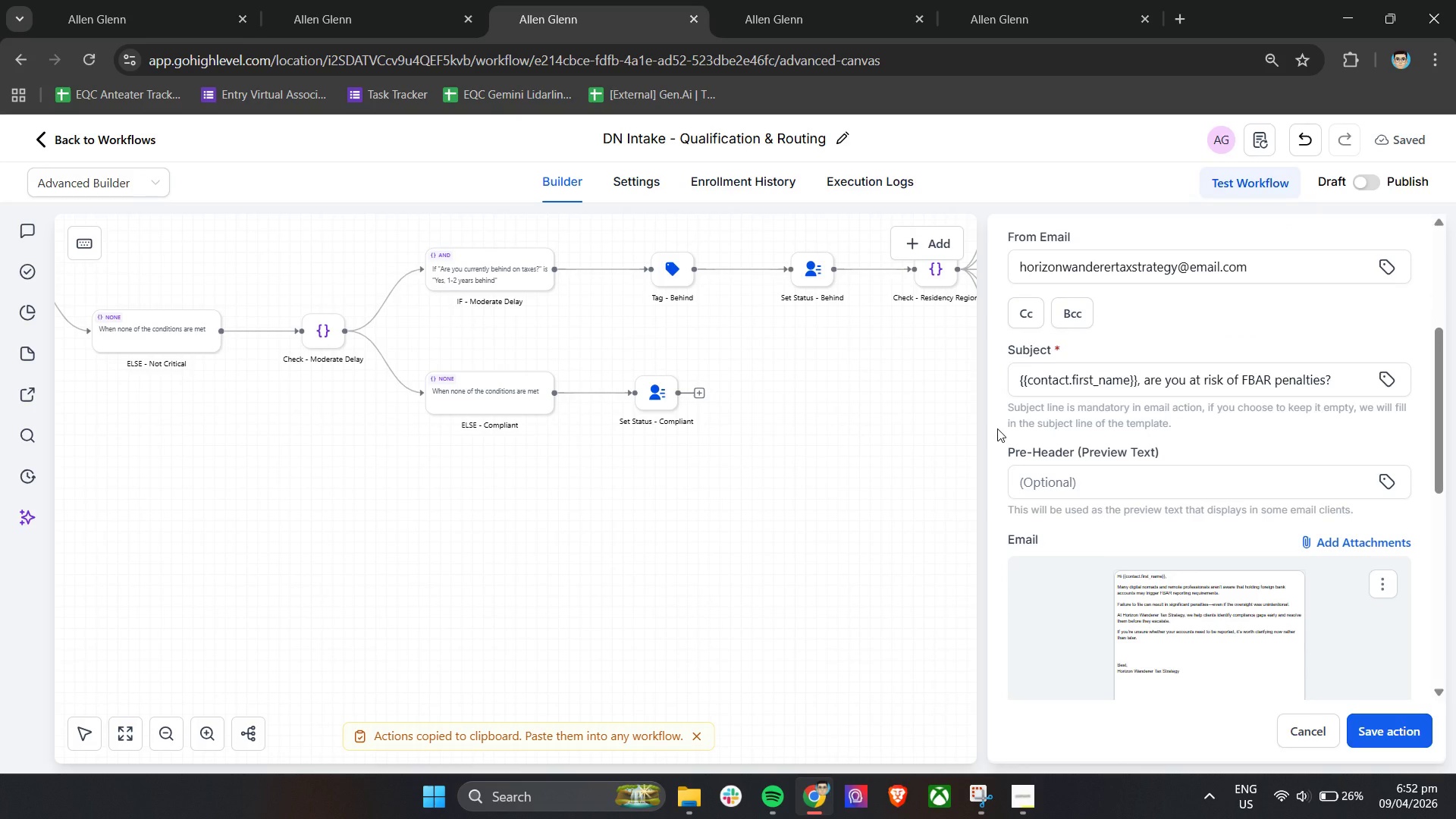 
scroll: coordinate [997, 428], scroll_direction: down, amount: 6.0
 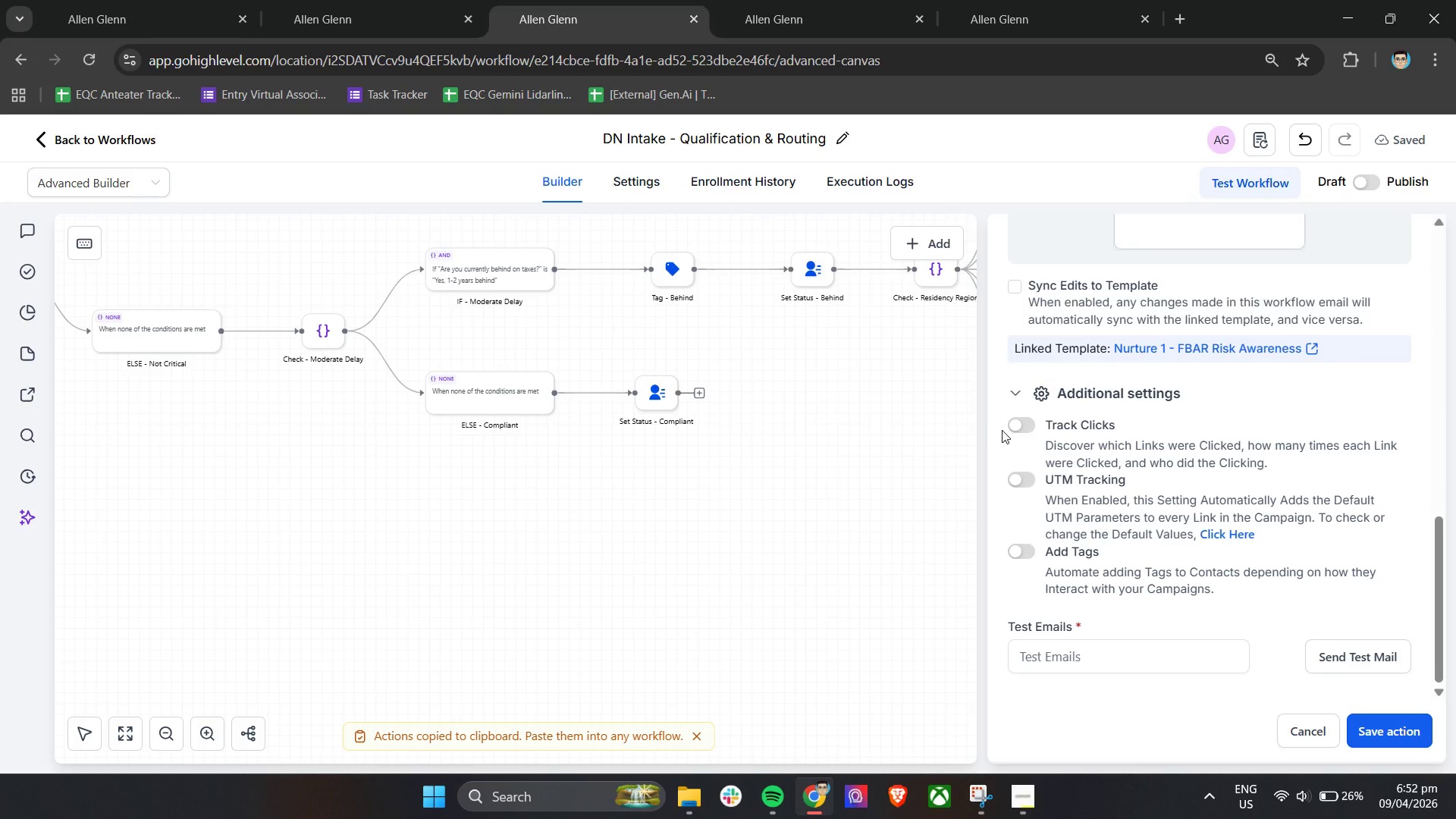 
left_click([1021, 427])
 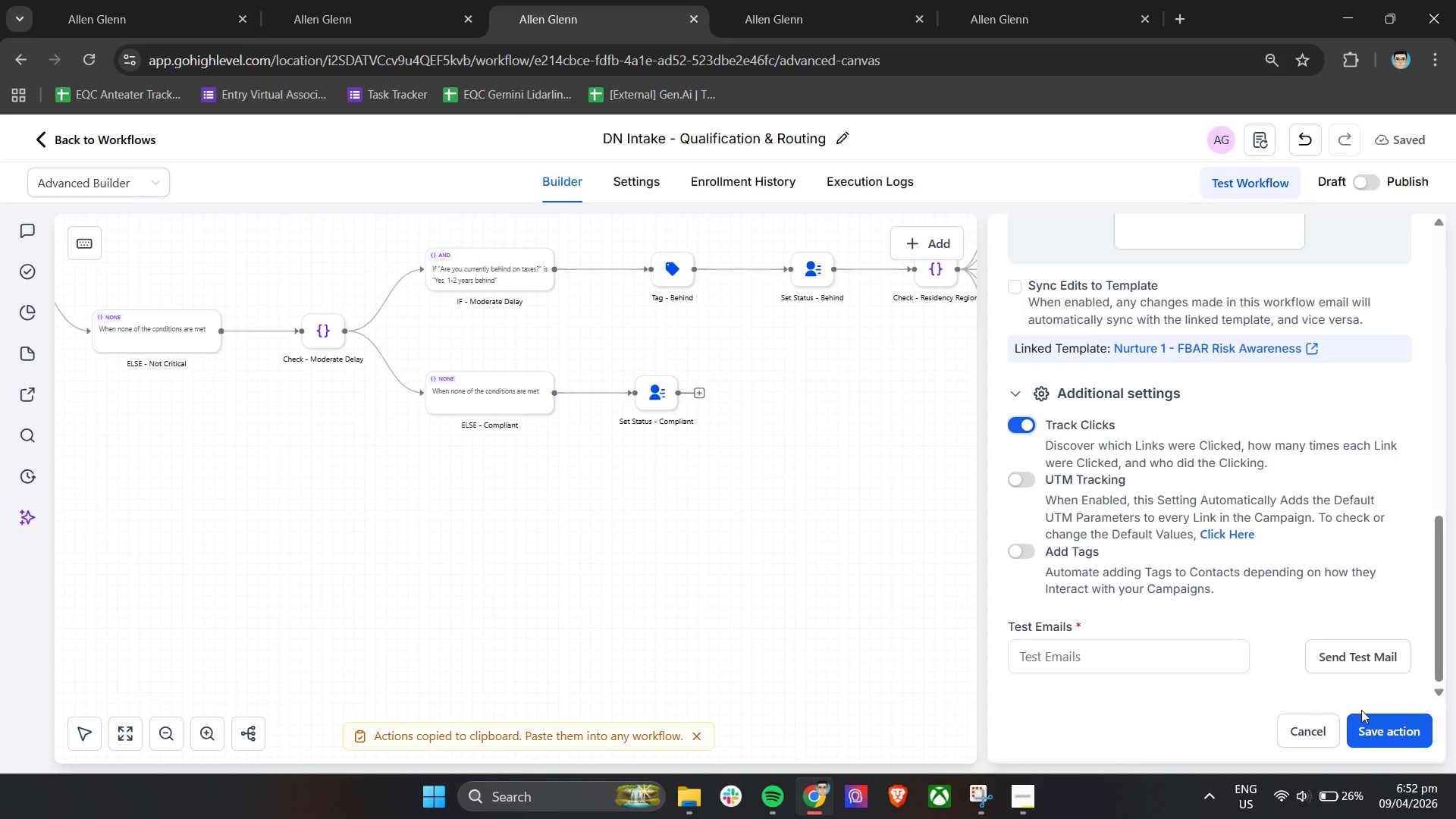 
left_click([1371, 735])
 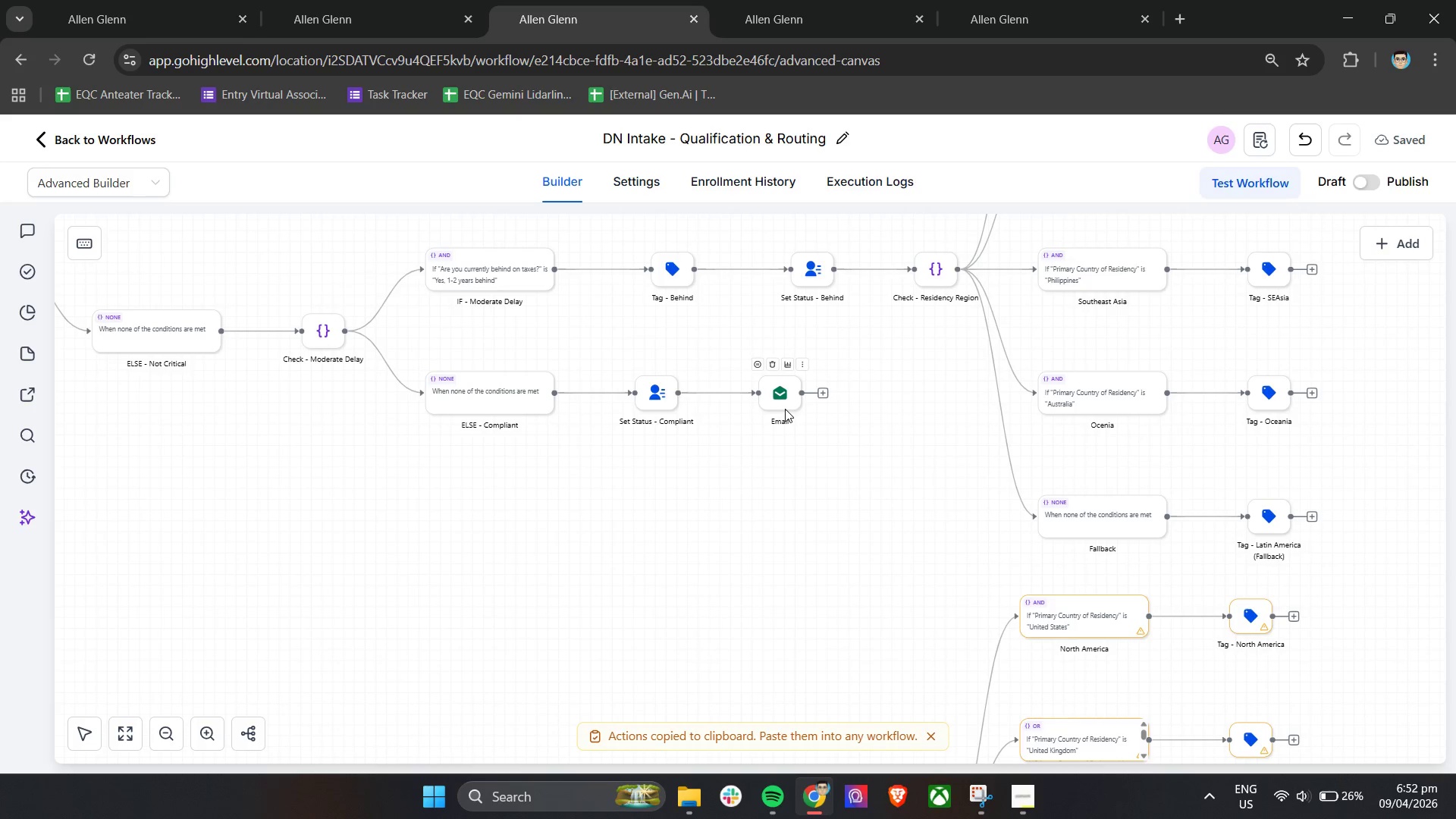 
wait(6.08)
 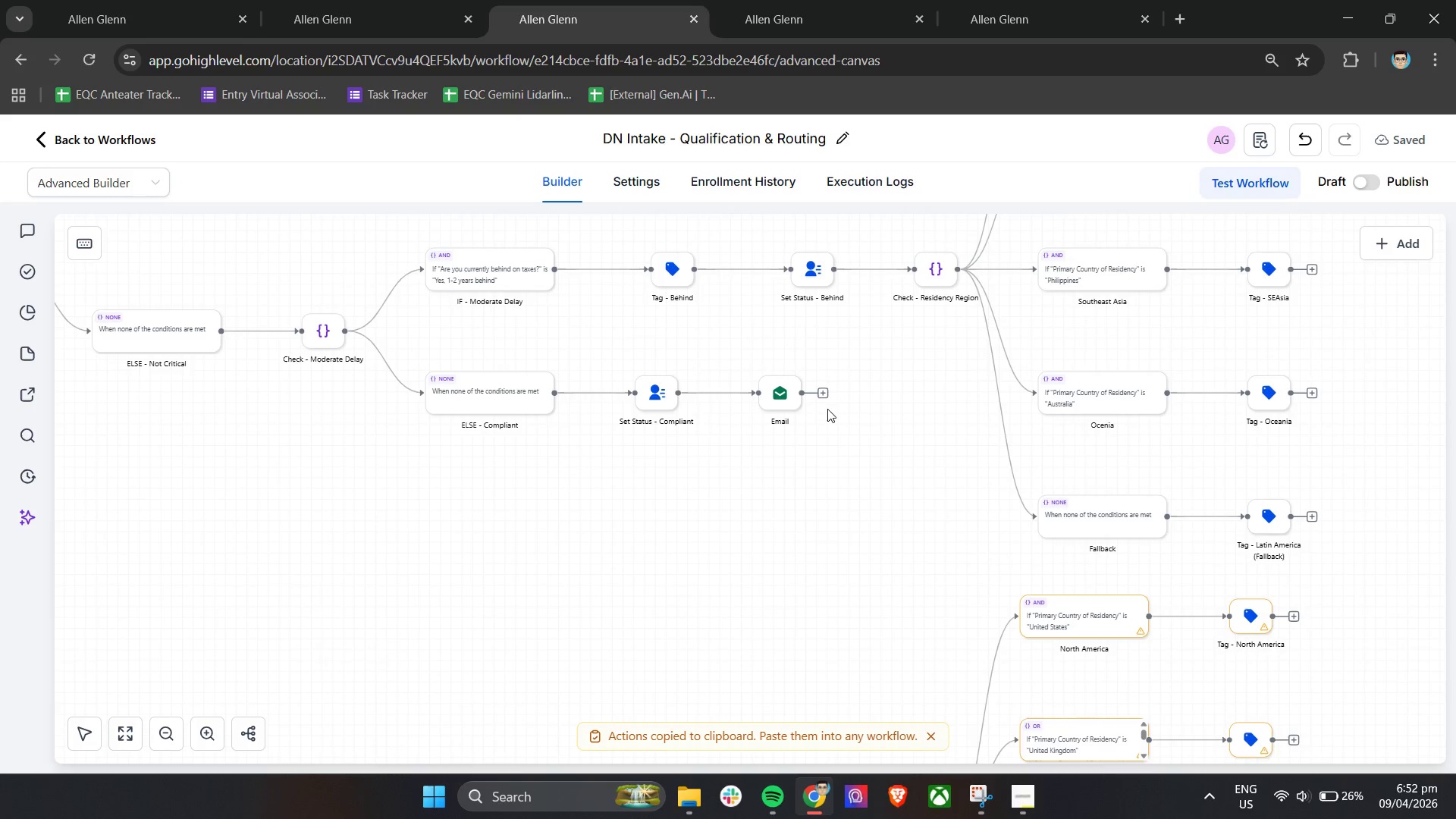 
double_click([785, 398])
 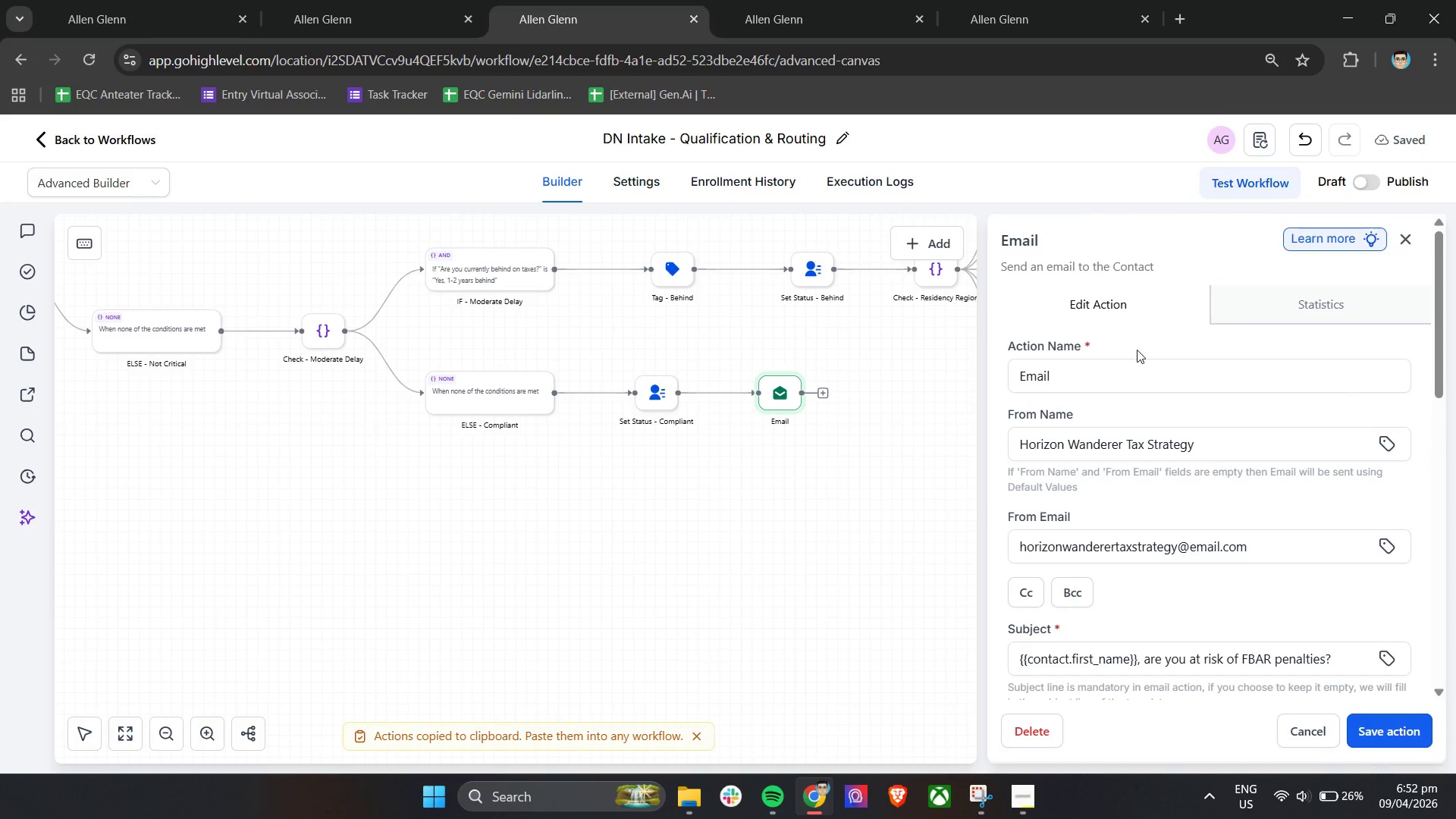 
double_click([1127, 391])
 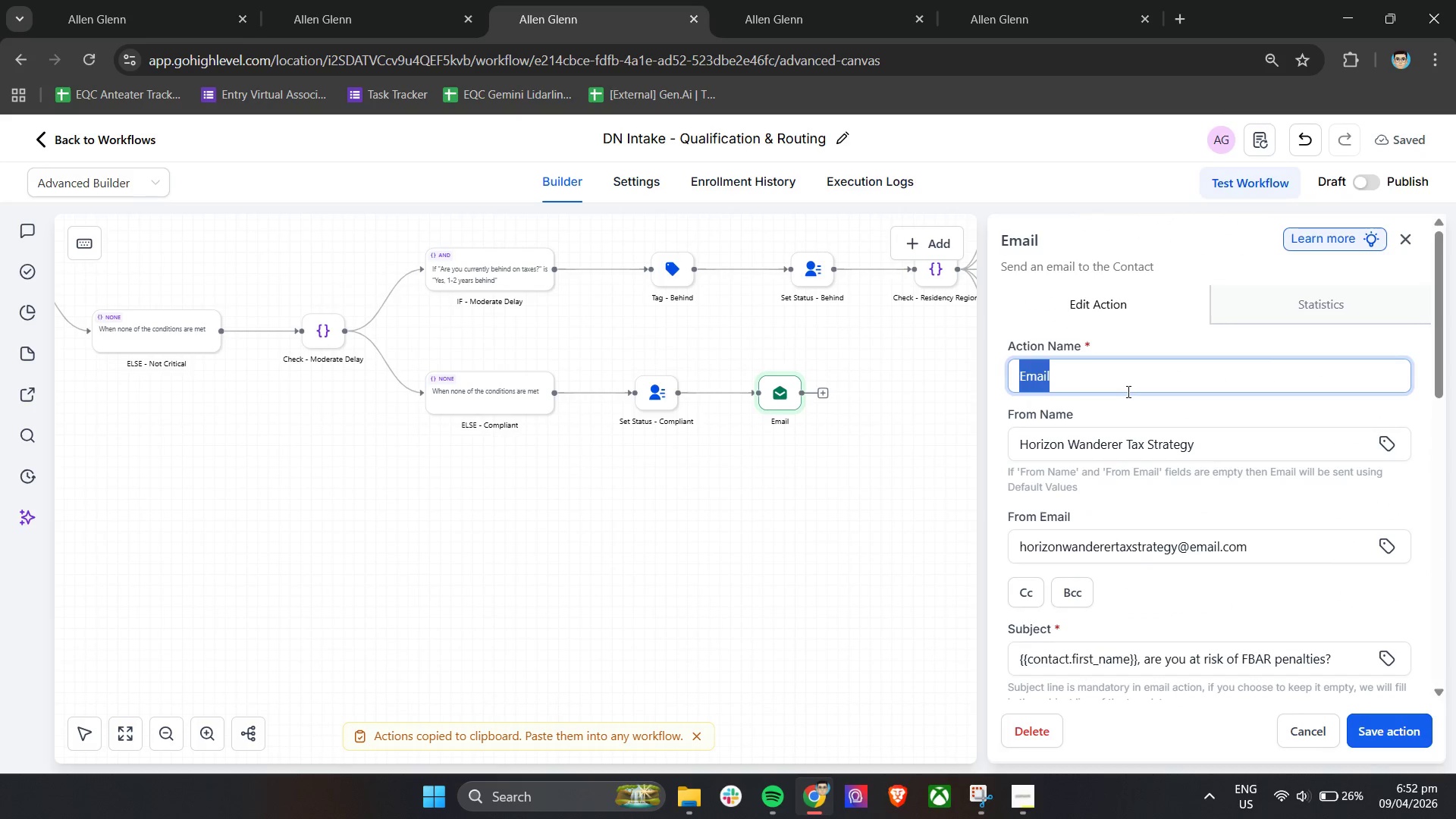 
triple_click([1127, 391])
 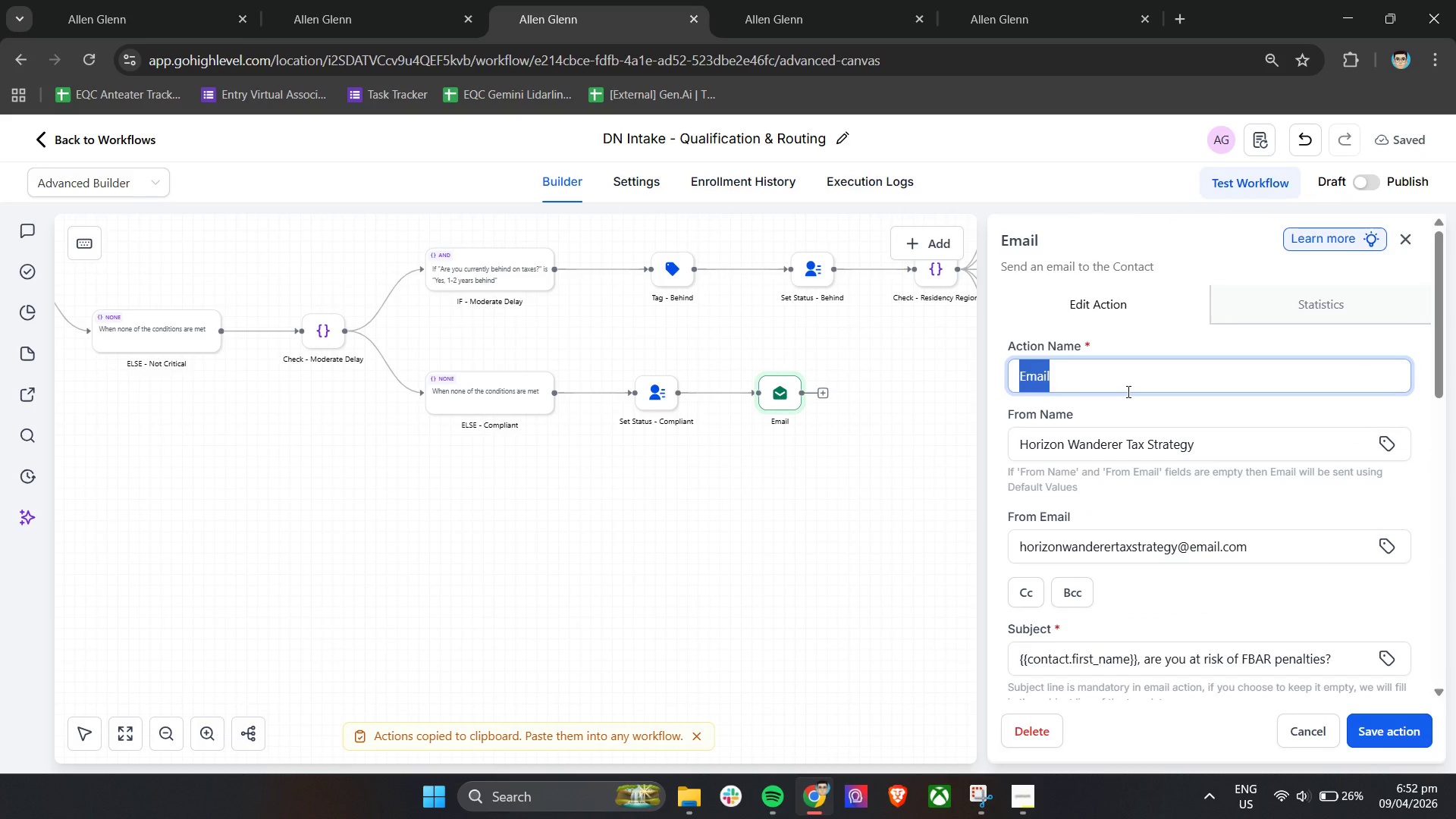 
type(Send - )
key(Backspace)
key(Backspace)
type(Email - Nurture 1 (FBAR))
 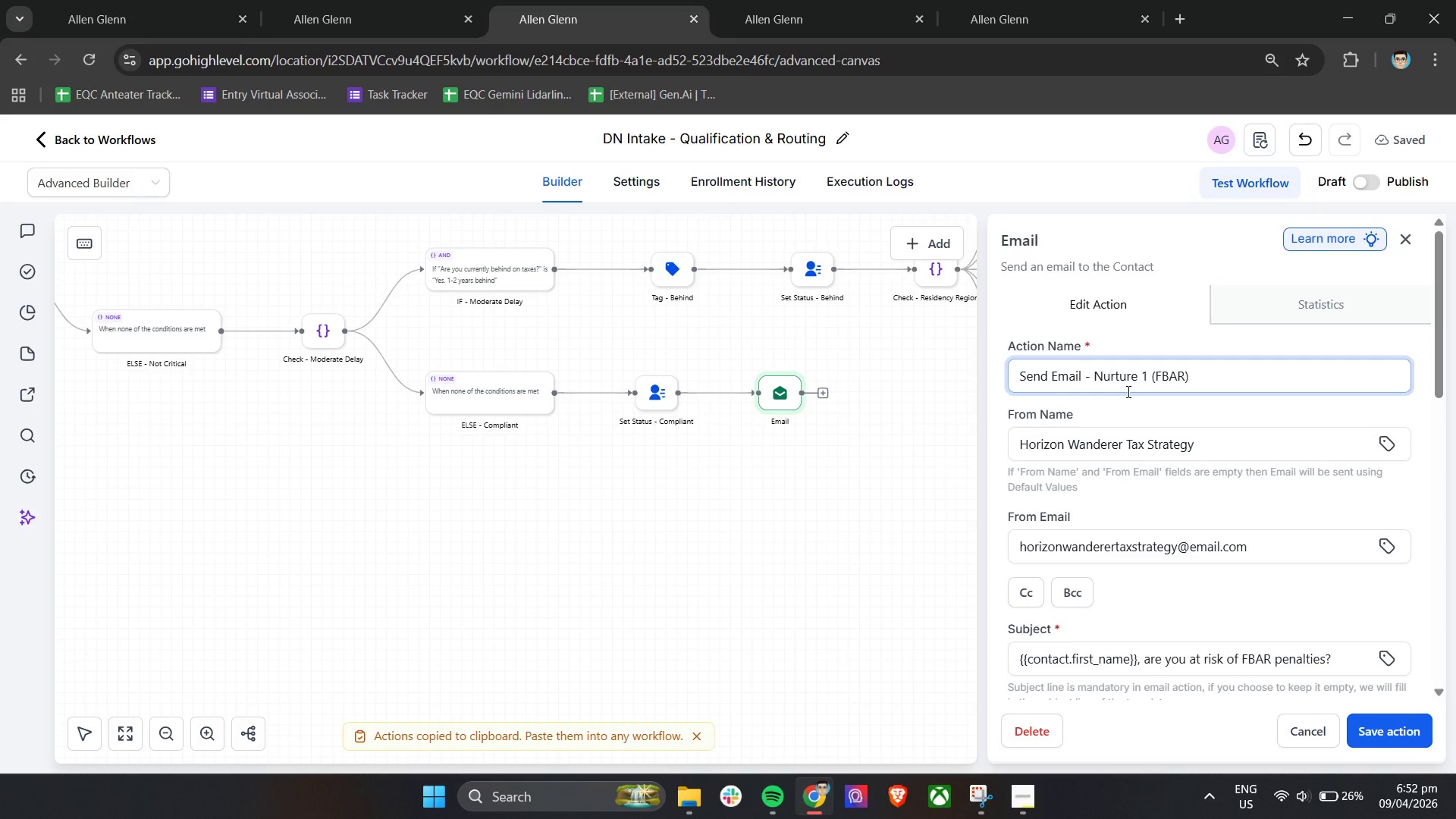 
left_click([855, 473])
 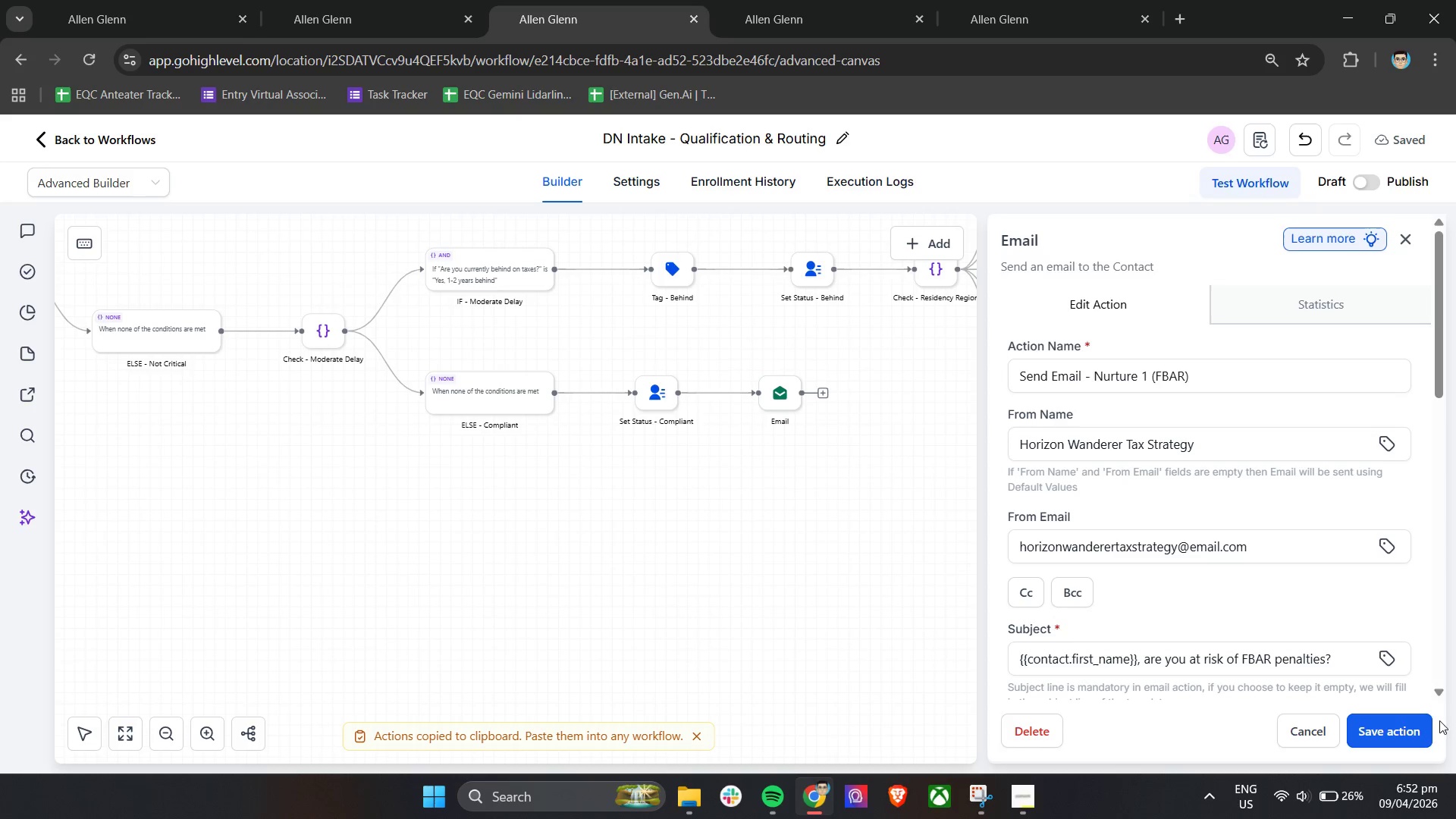 
left_click([1417, 731])
 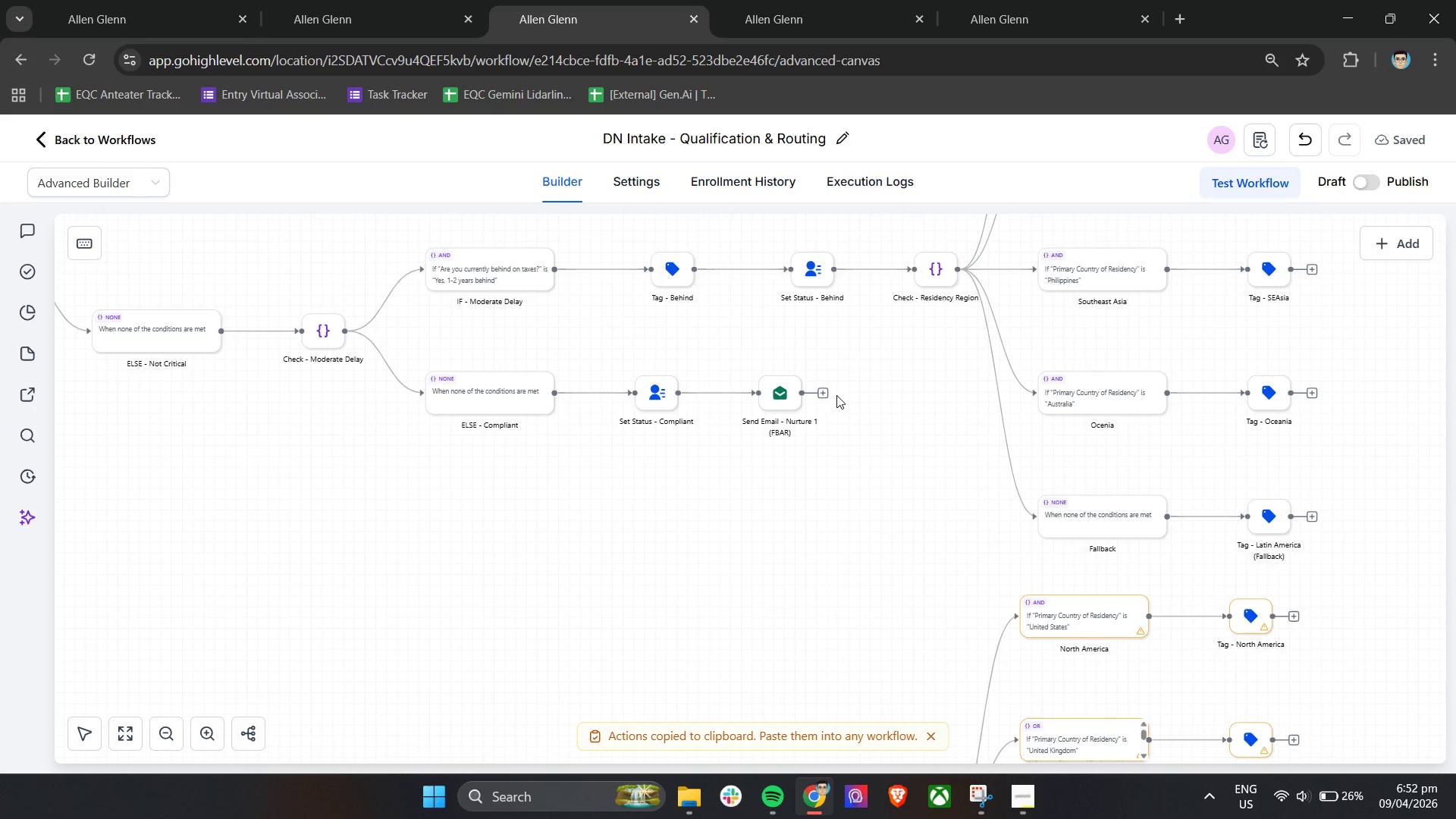 
left_click([826, 393])
 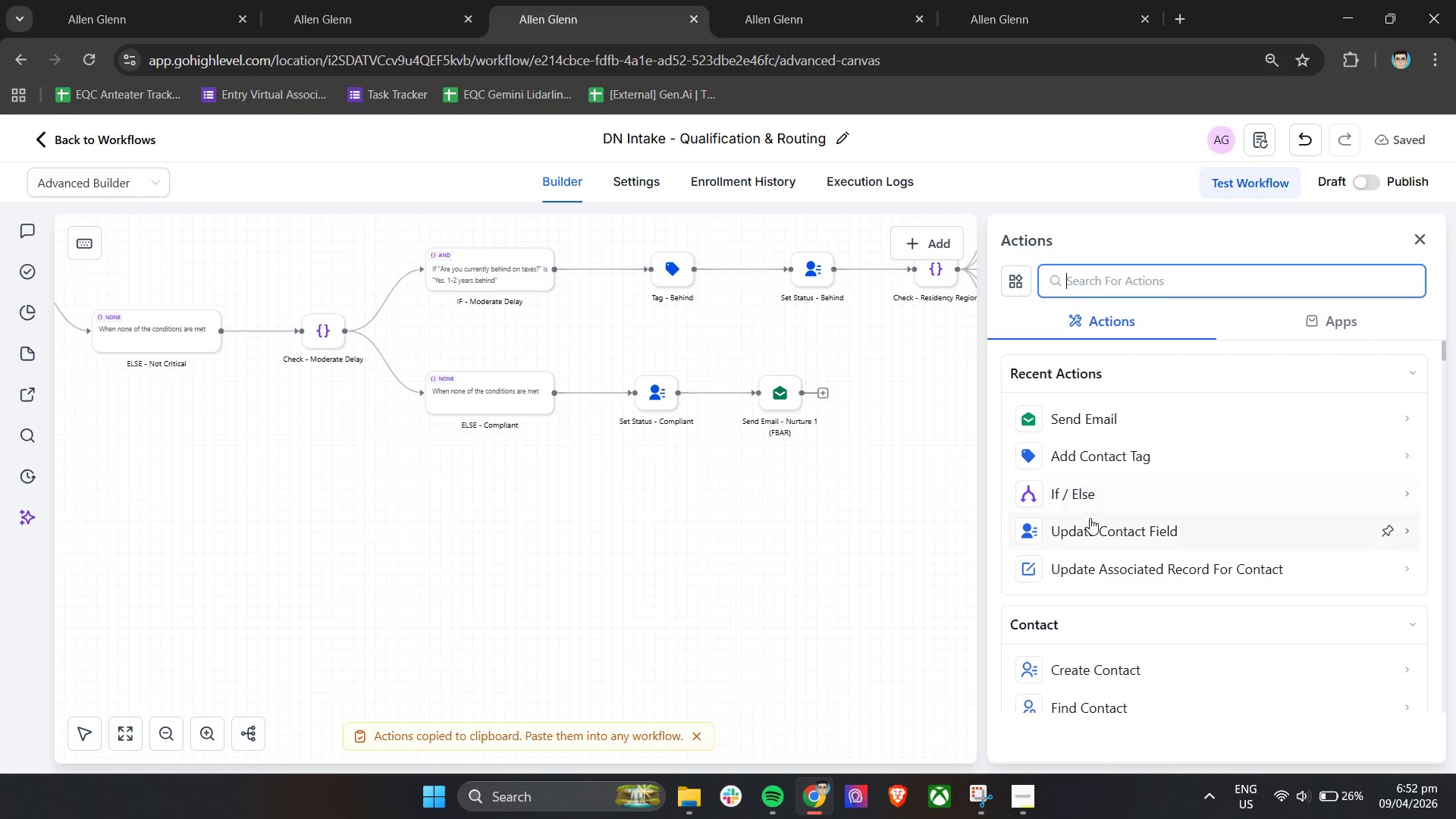 
type(WAIT)
 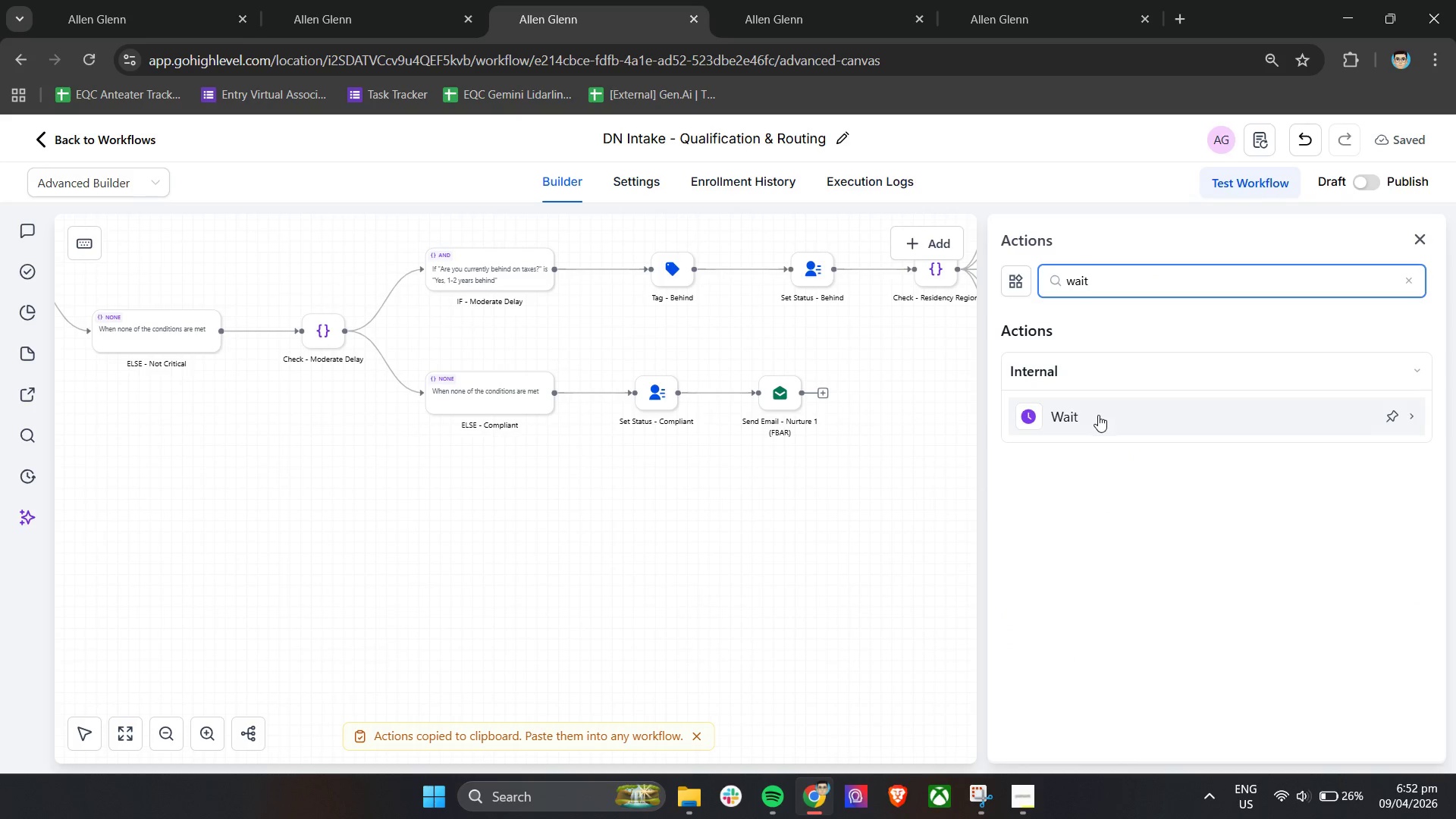 
left_click([1098, 416])
 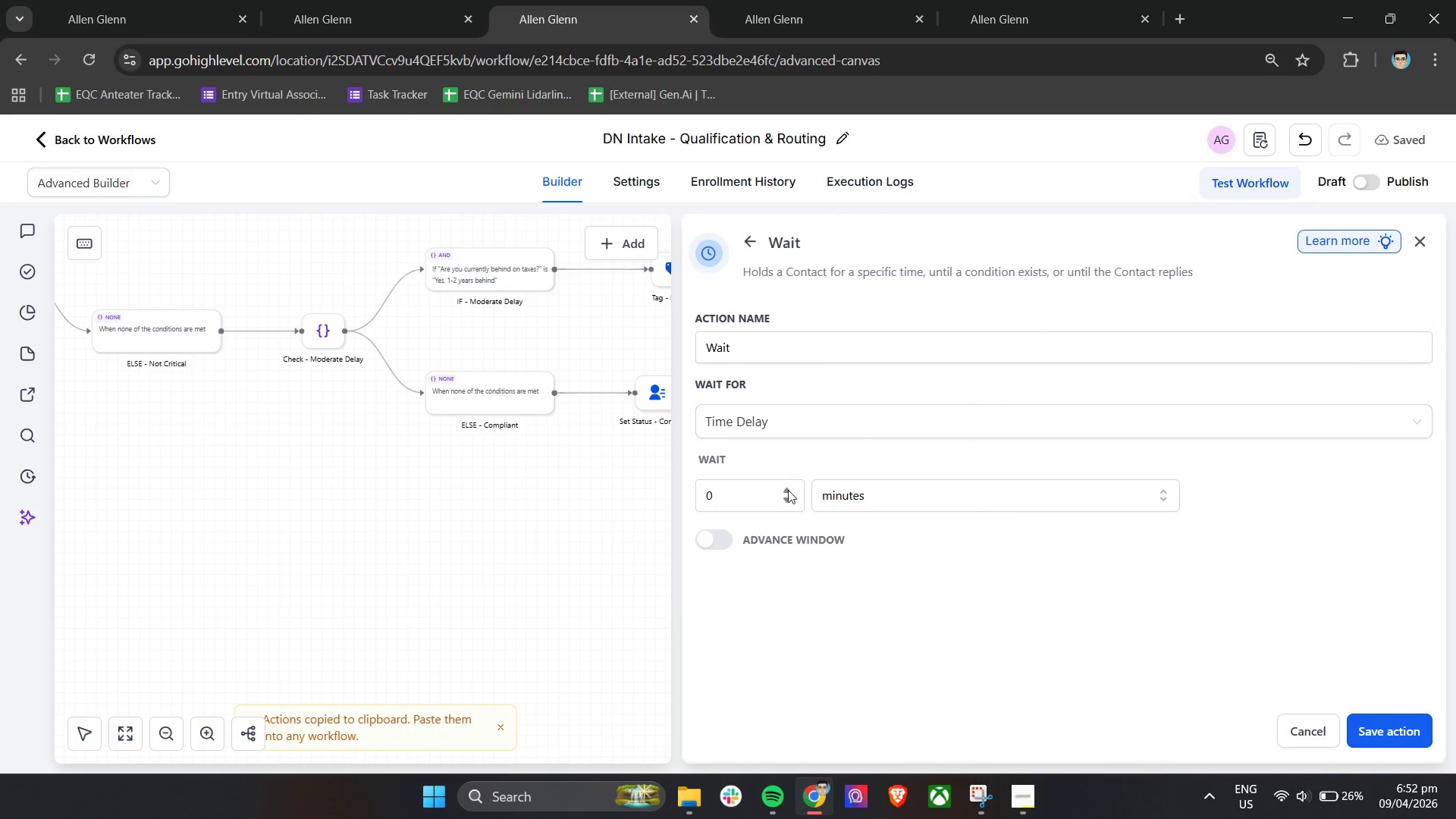 
left_click([854, 505])
 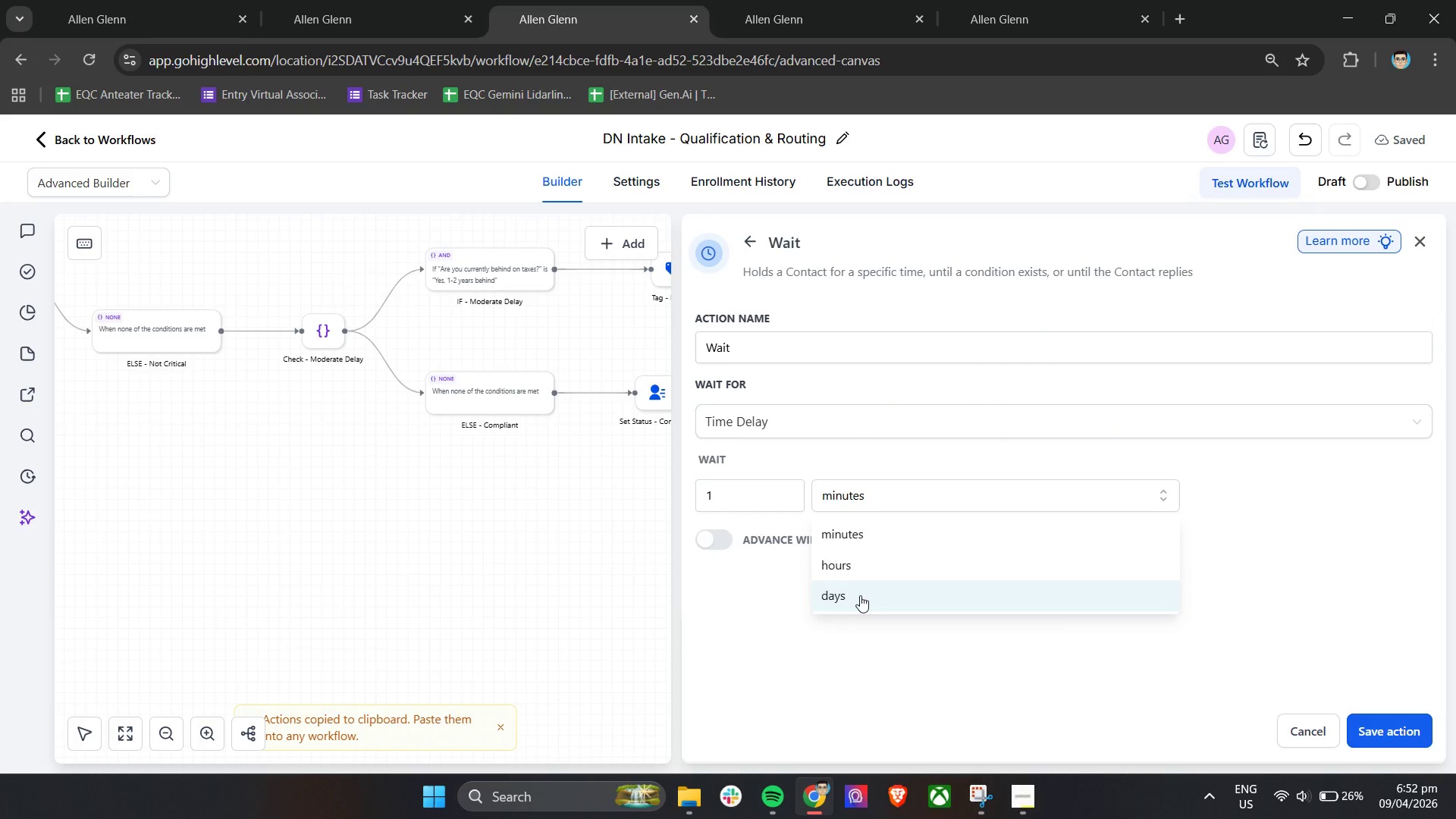 
left_click([860, 595])
 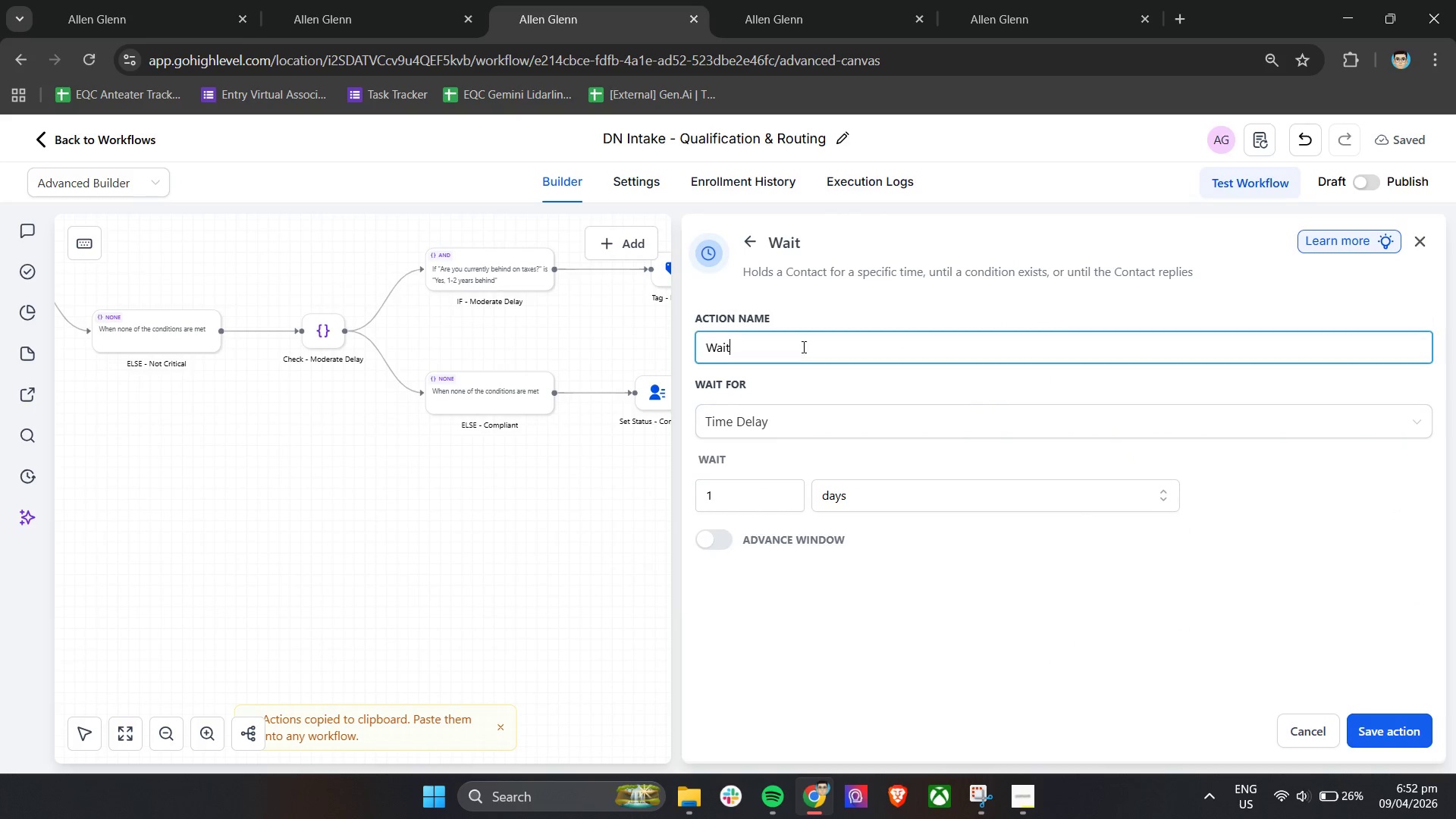 
double_click([802, 347])
 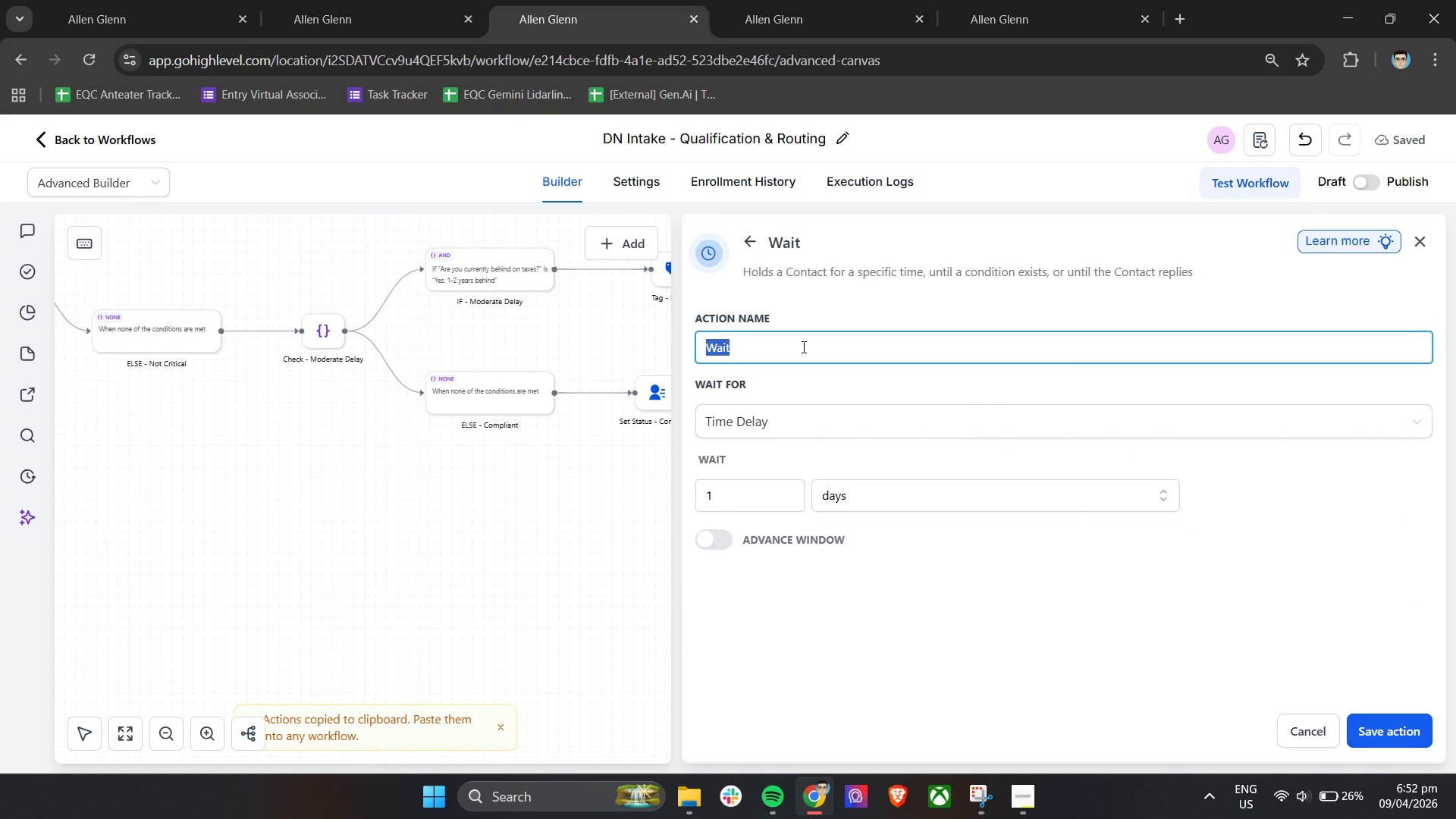 
type(Wait 0 )
key(Backspace)
key(Backspace)
type(- 1 Day)
 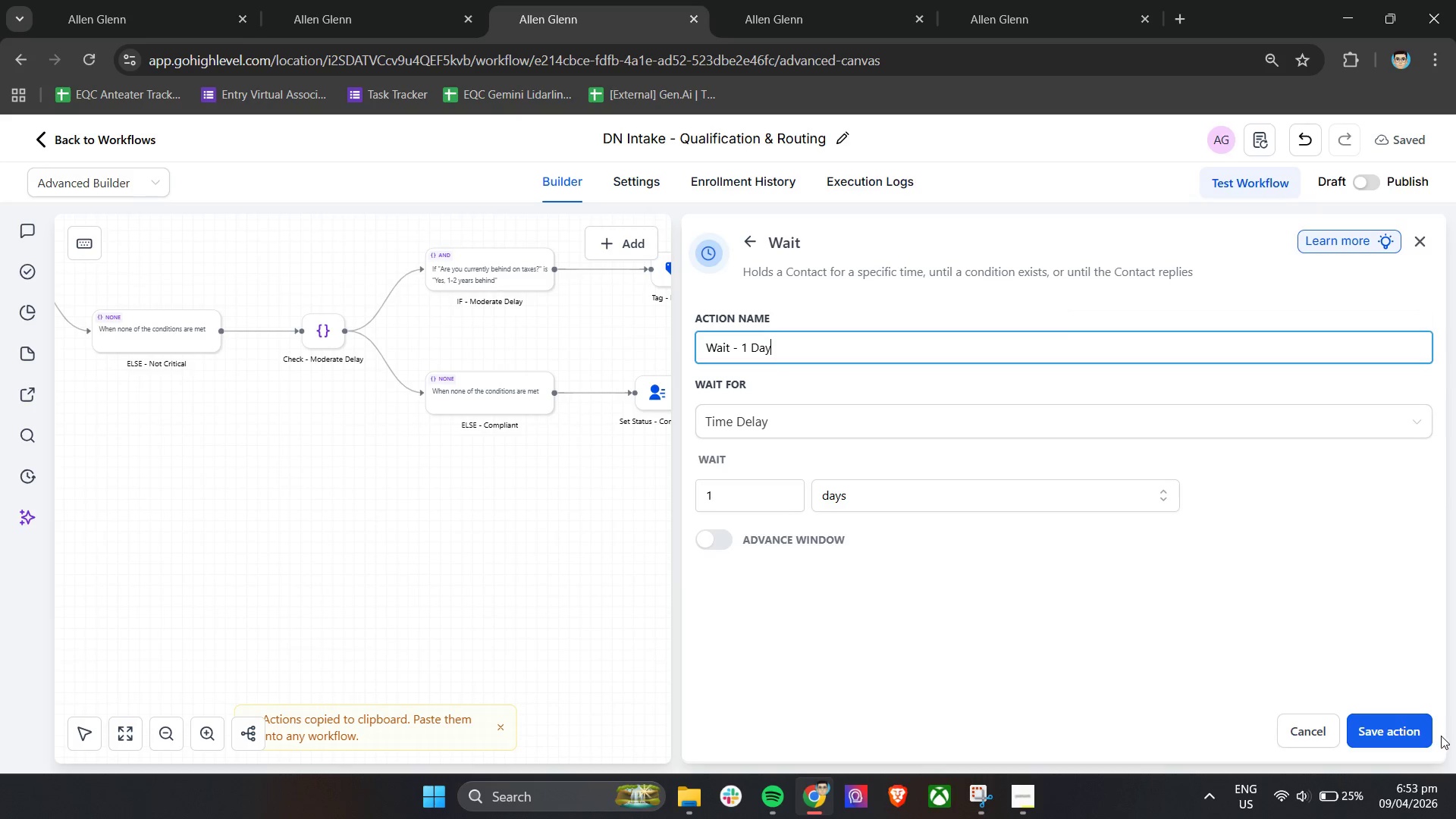 
double_click([1420, 733])
 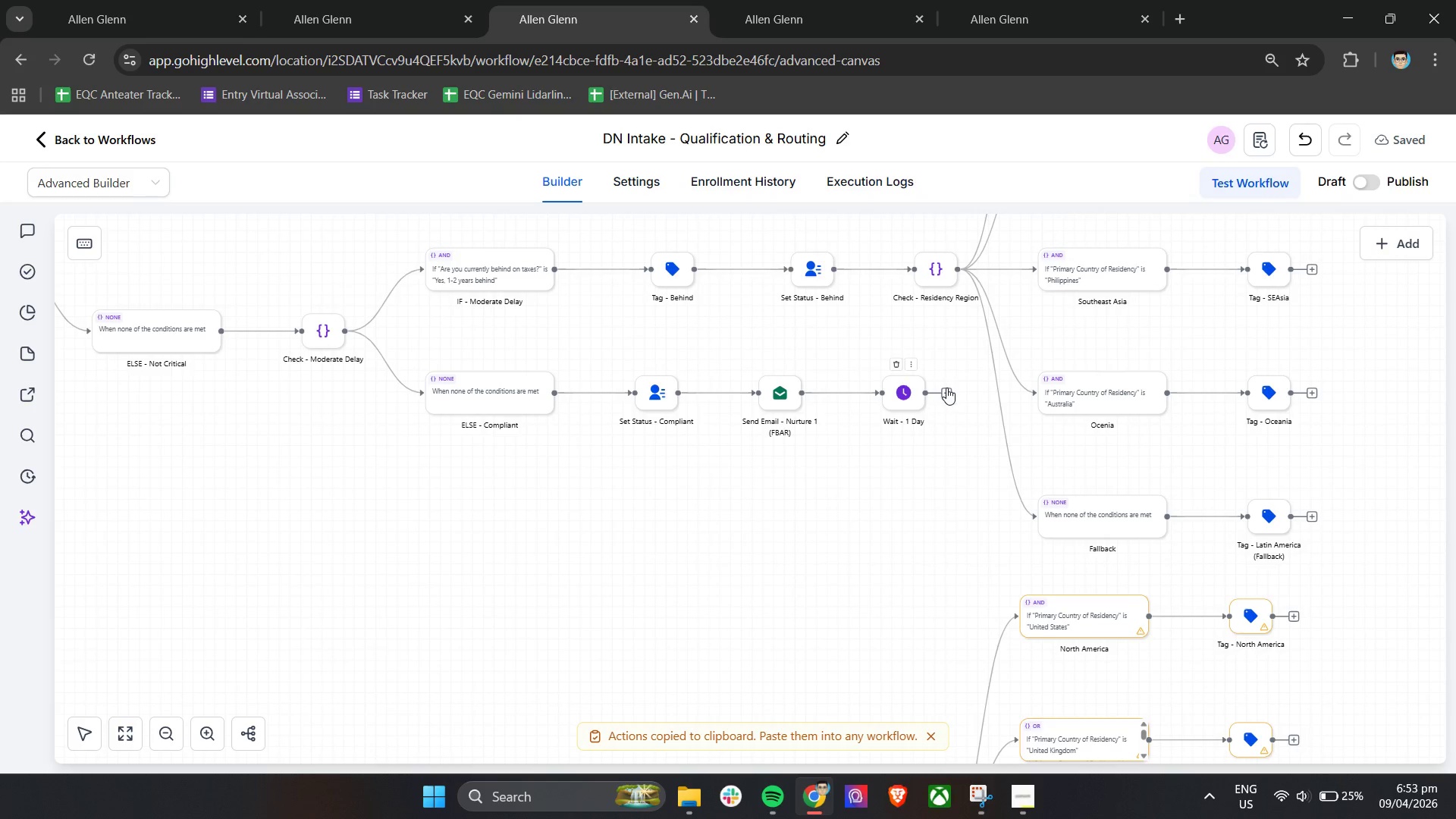 
left_click([946, 388])
 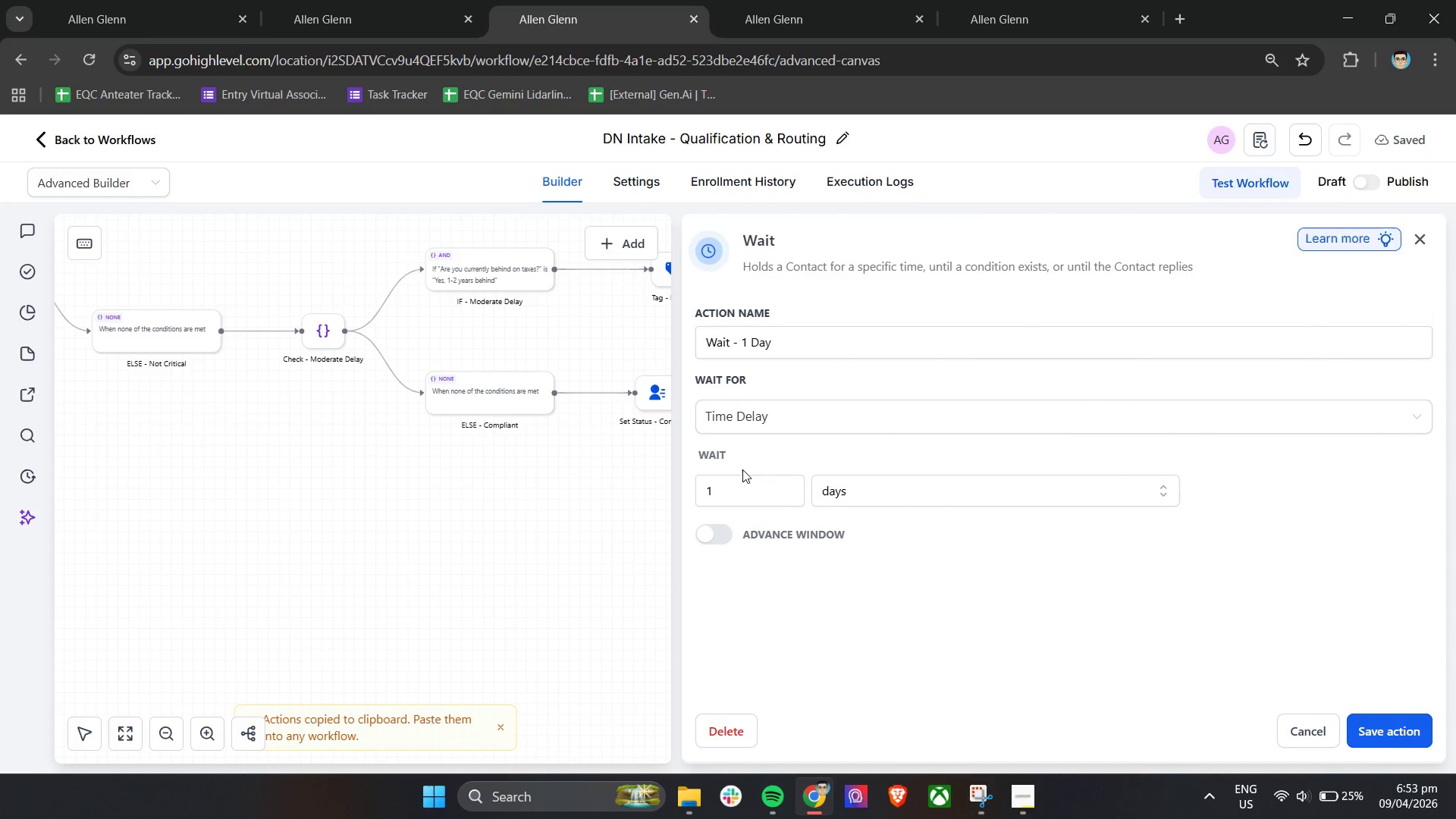 
double_click([742, 484])
 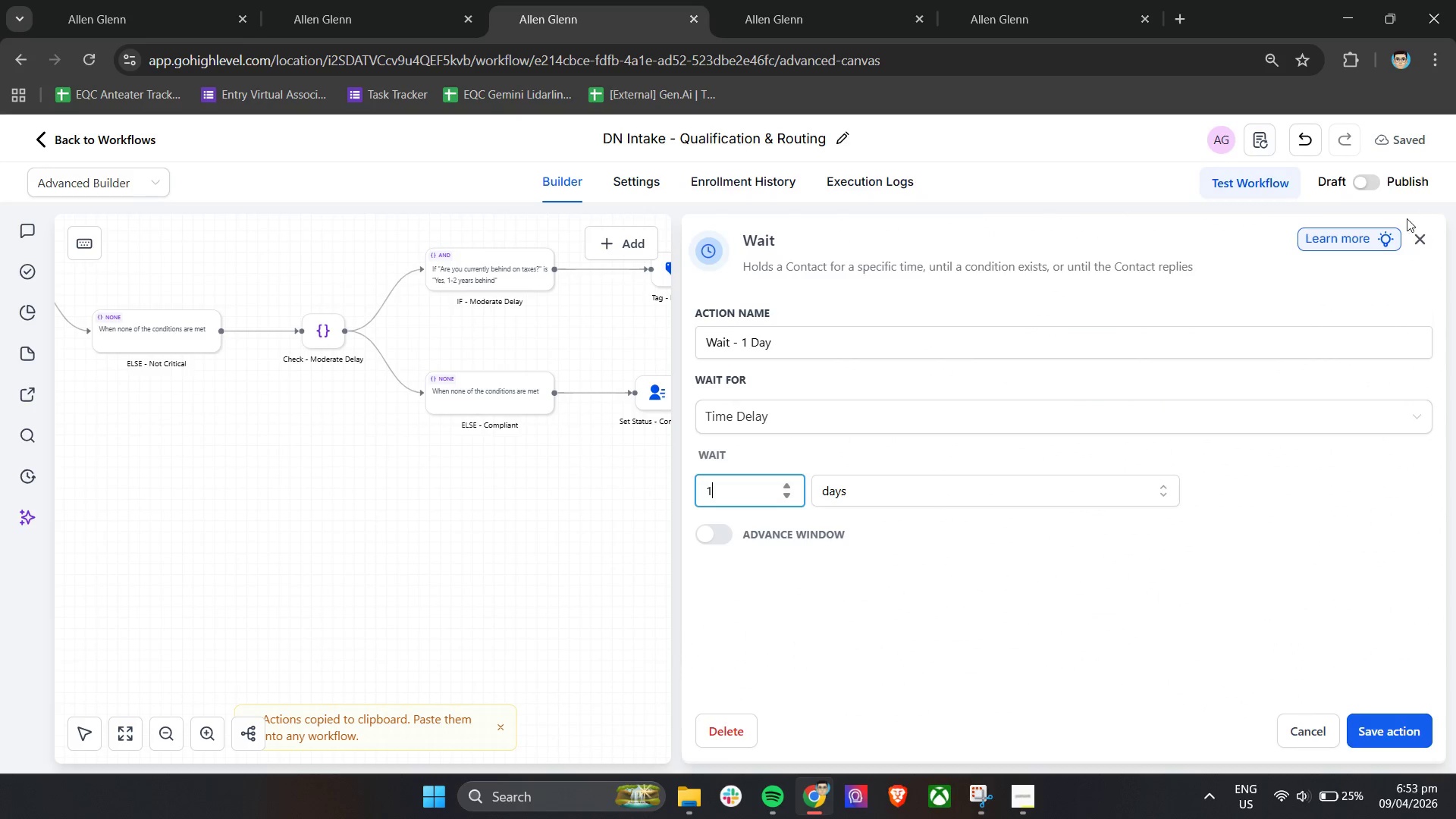 
left_click([1423, 243])
 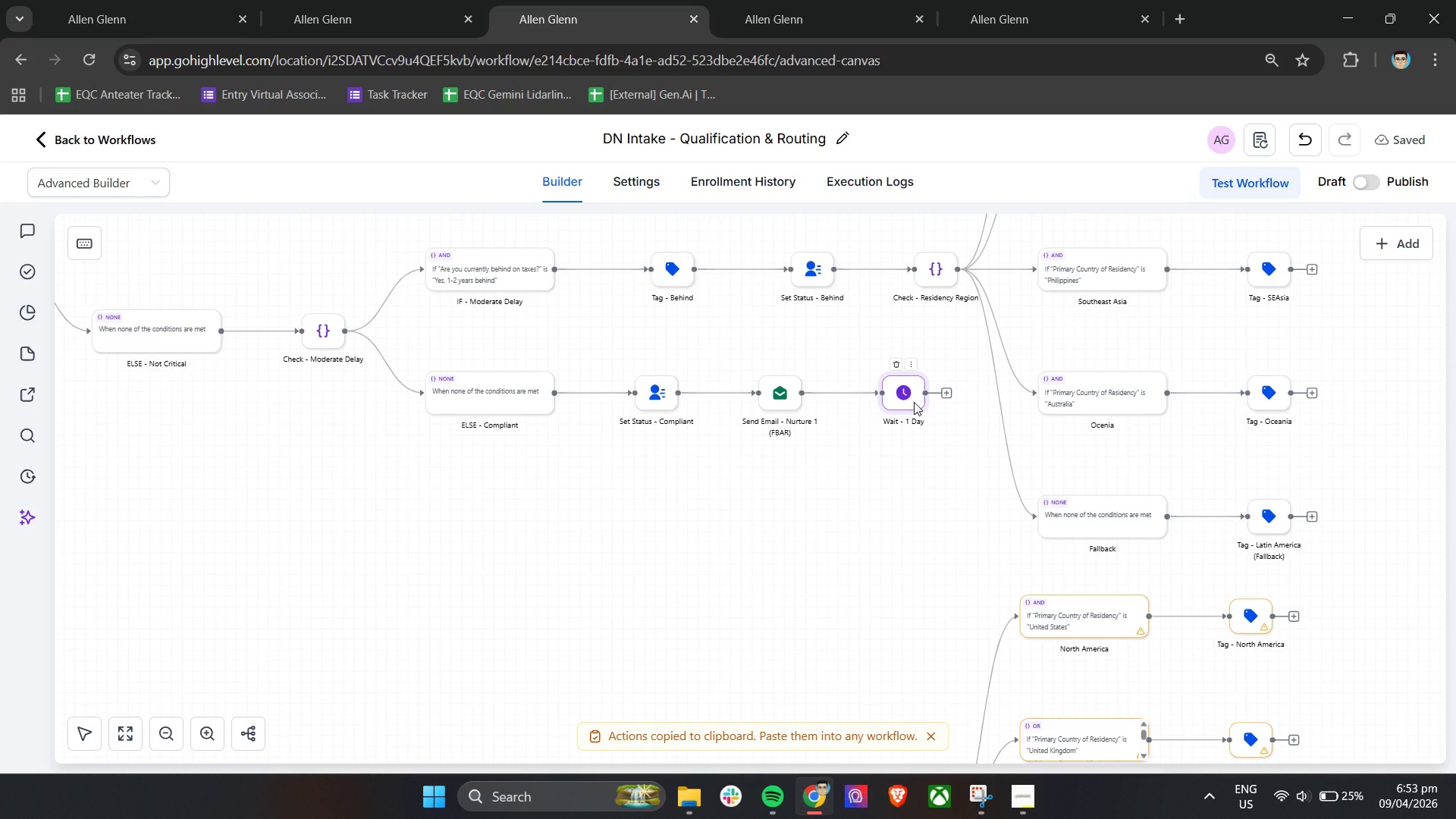 
left_click_drag(start_coordinate=[914, 402], to_coordinate=[875, 402])
 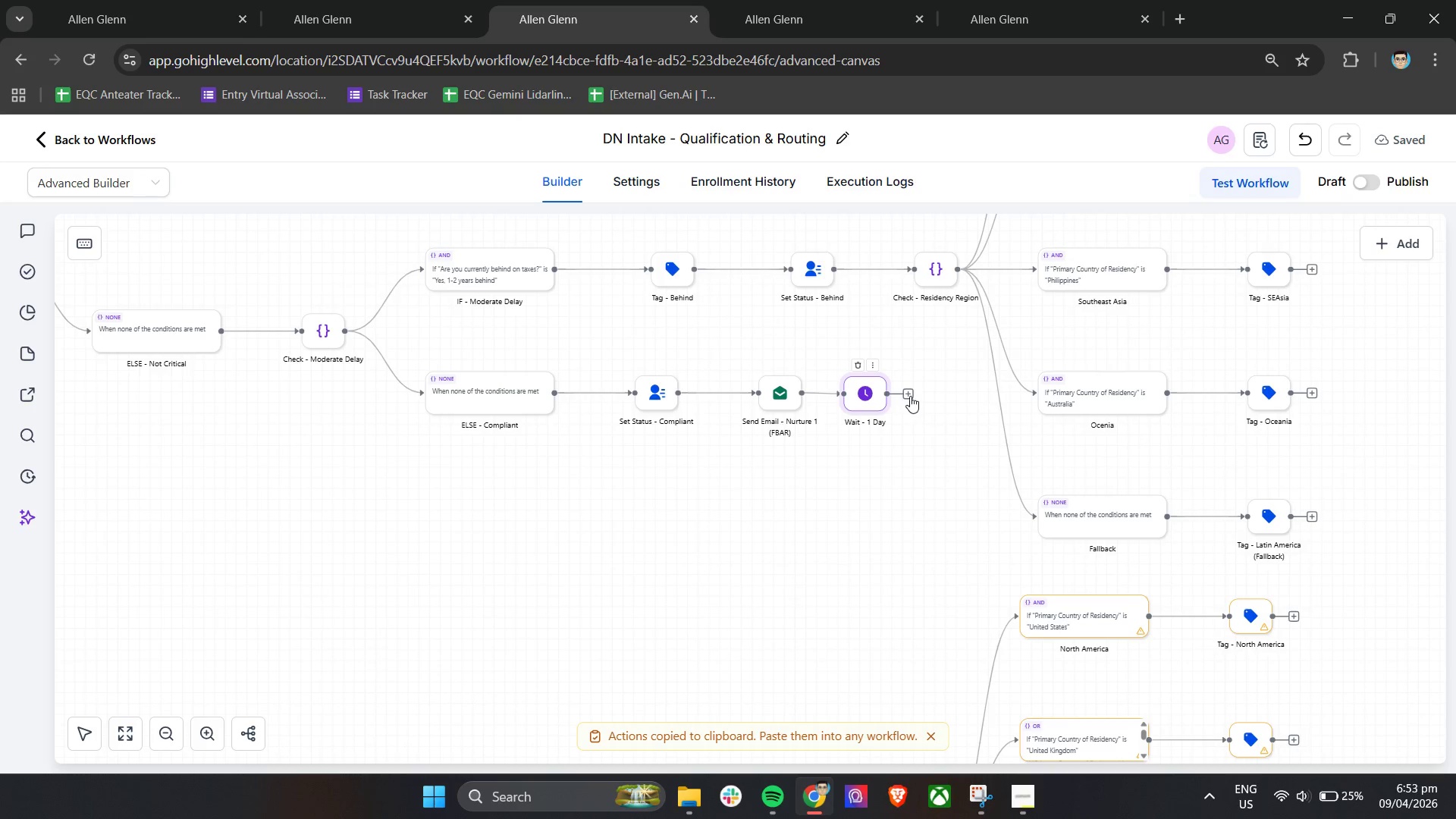 
left_click([910, 396])
 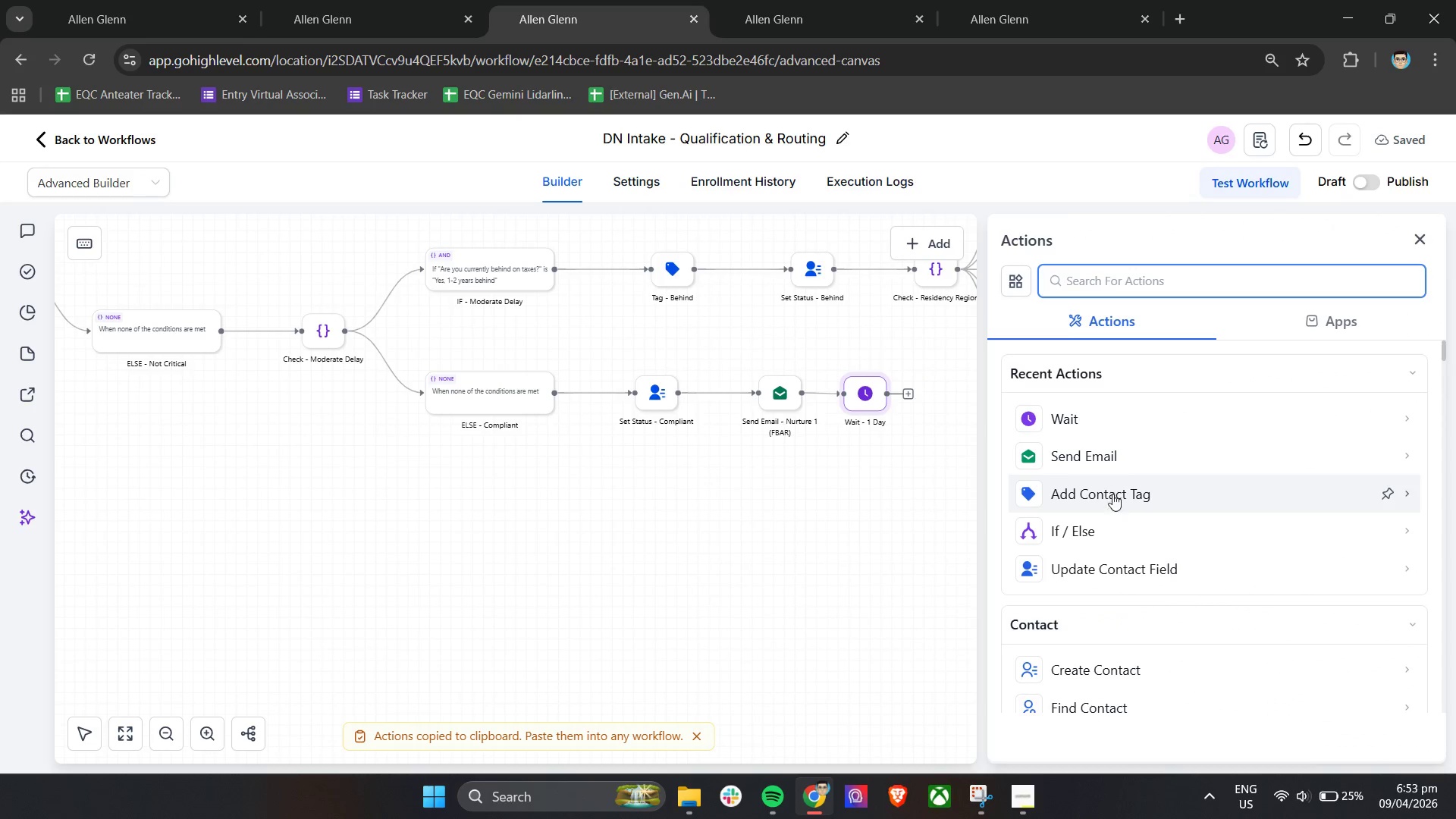 
left_click([1116, 458])
 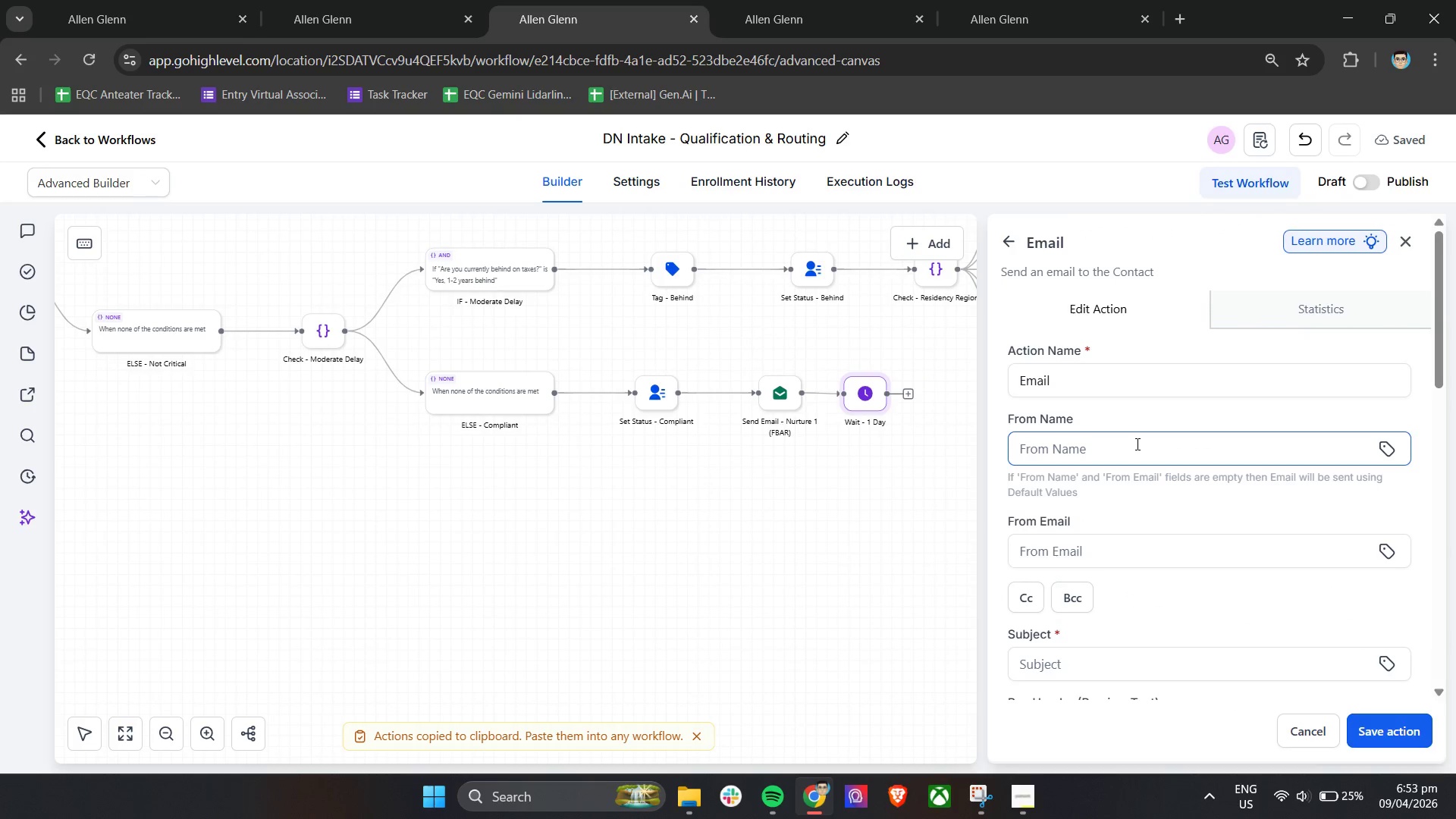 
left_click([1136, 444])
 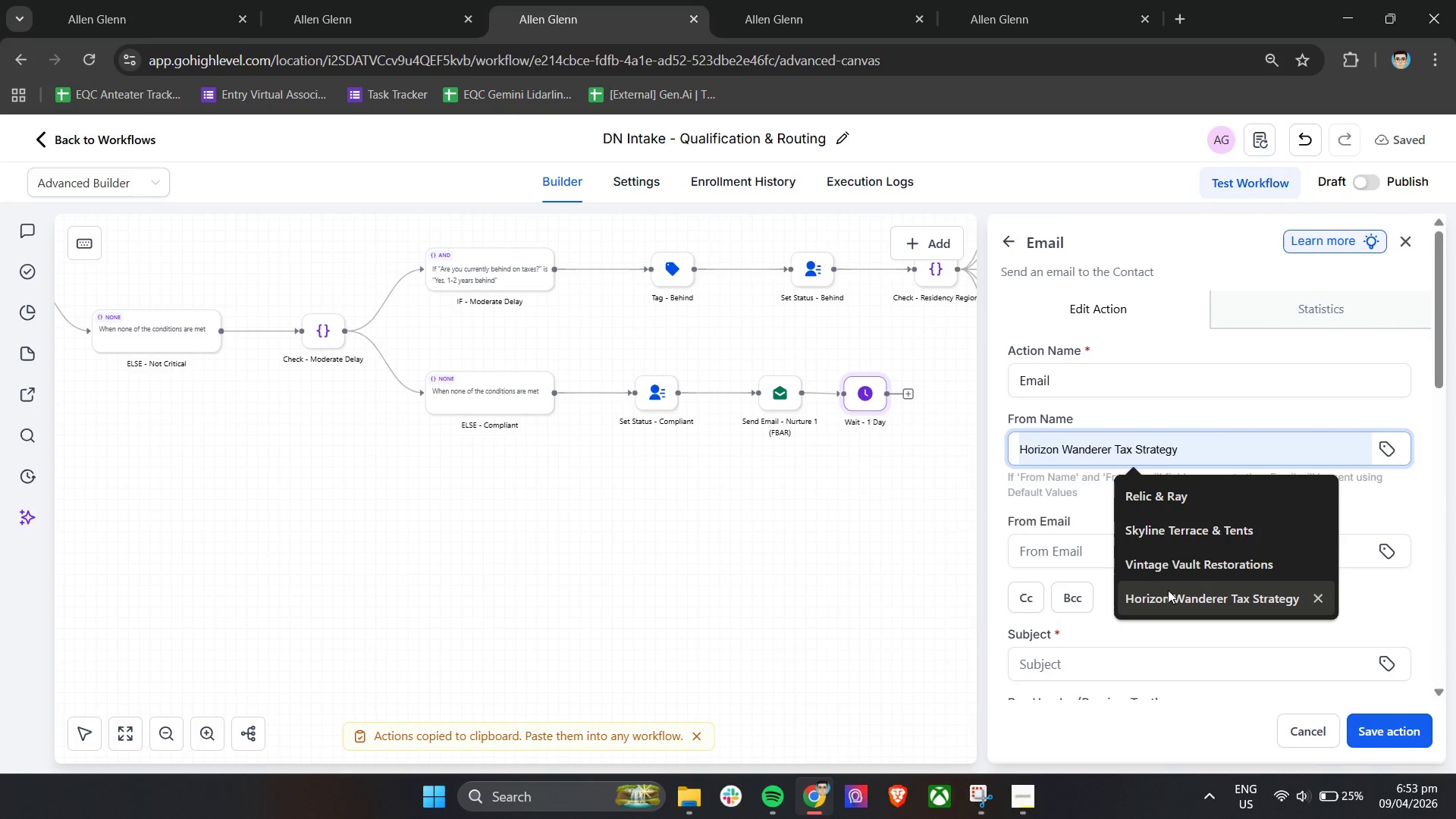 
left_click([1168, 593])
 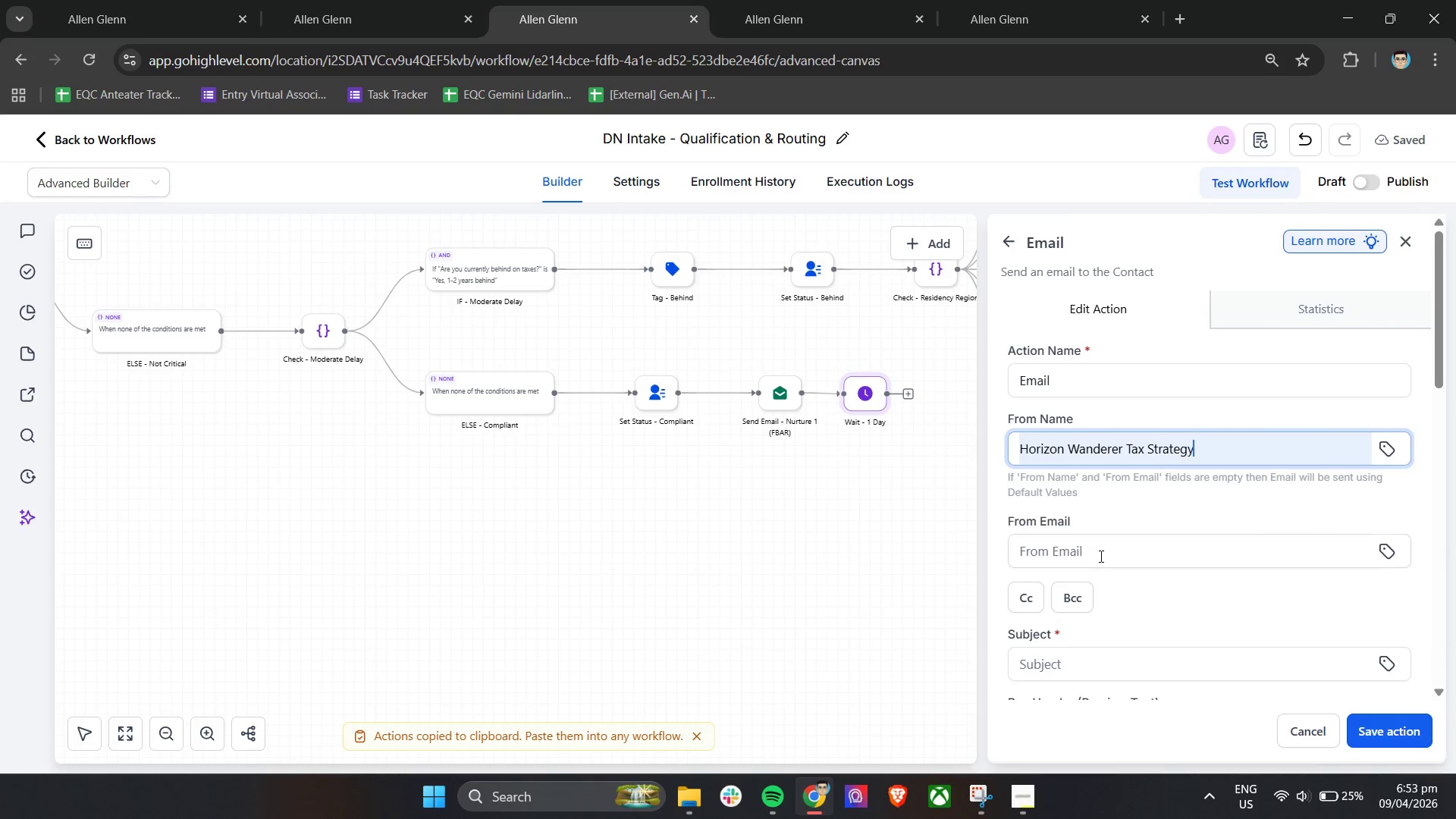 
left_click([1100, 556])
 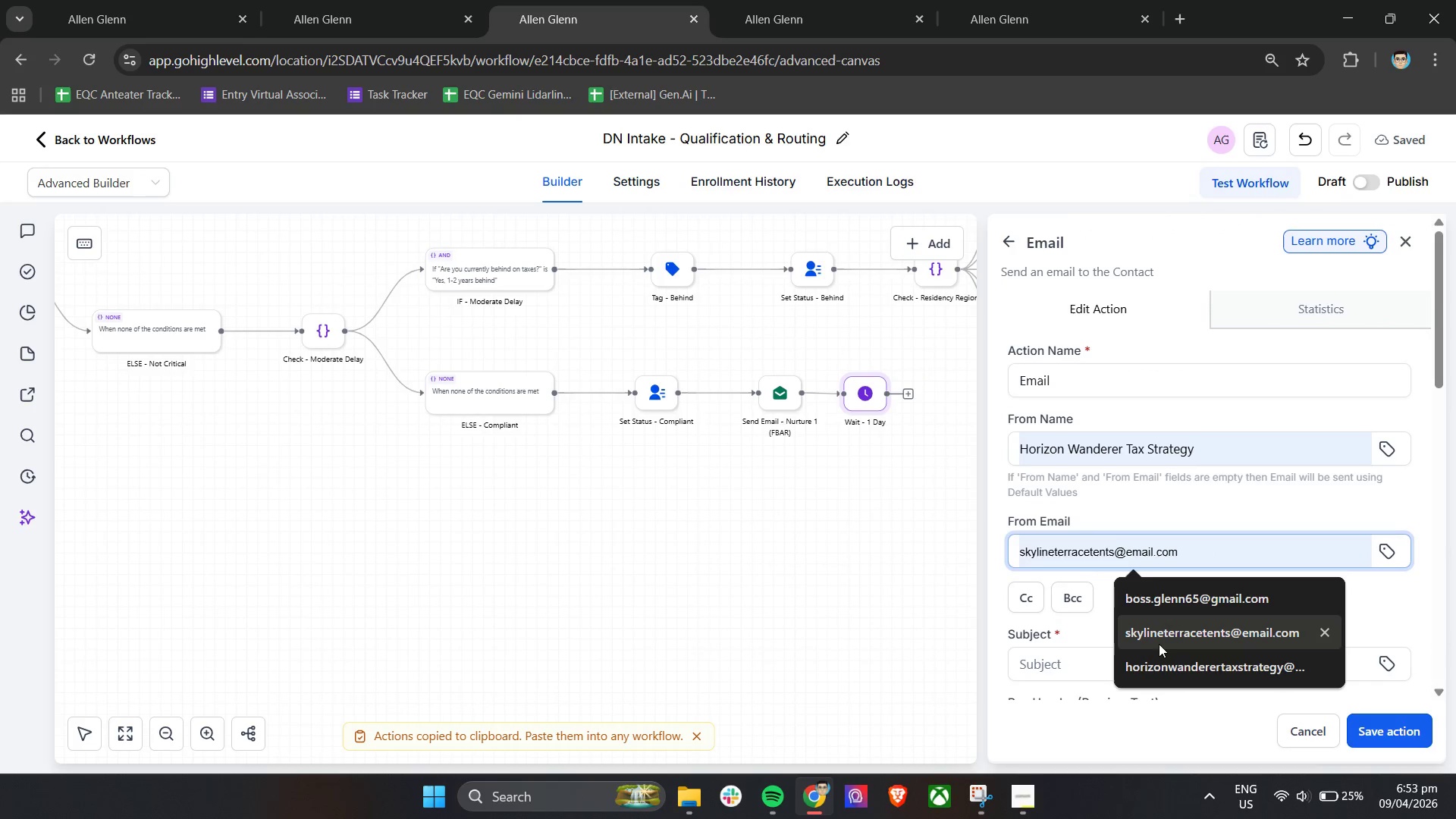 
left_click([1164, 639])
 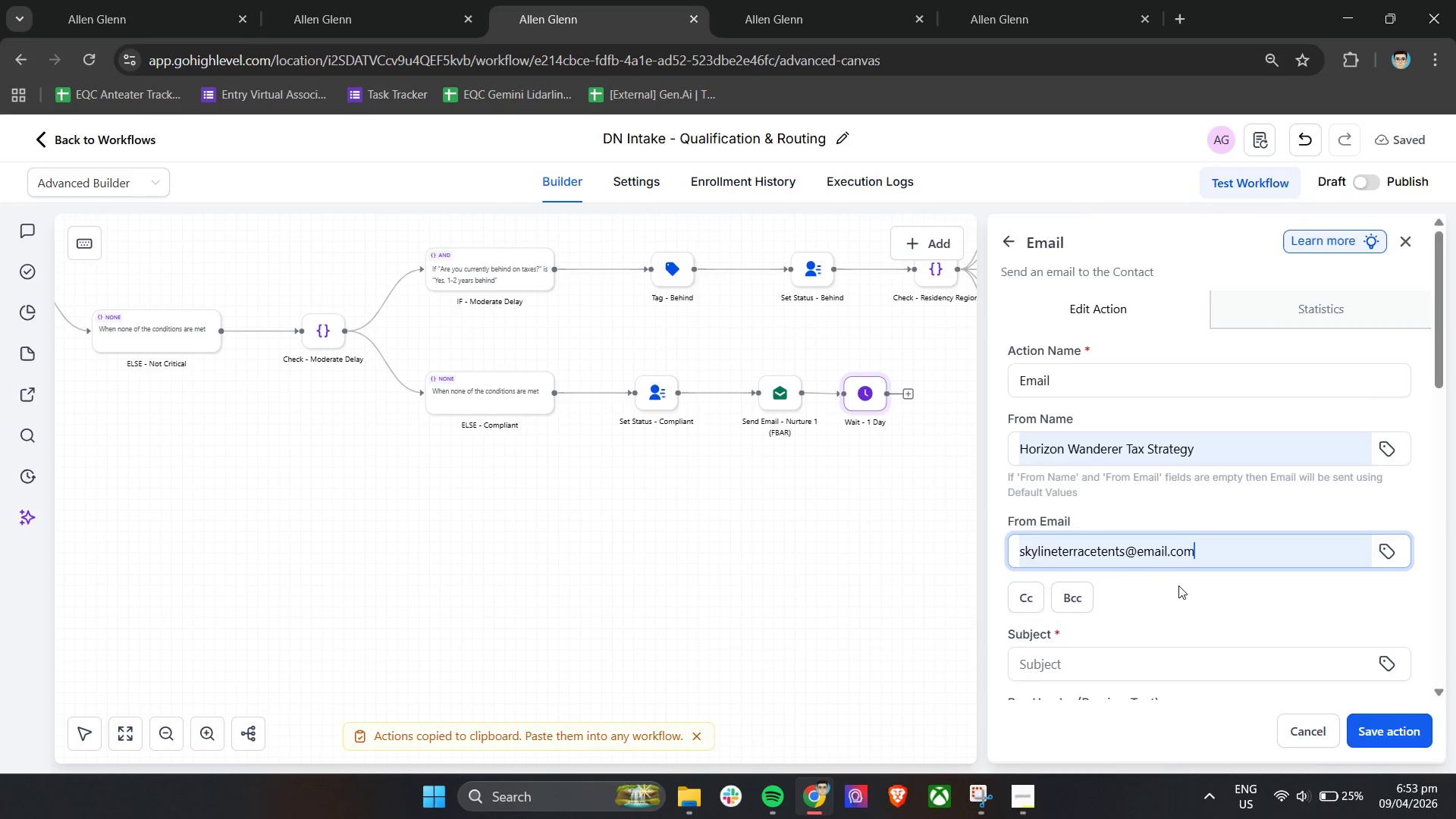 
left_click([1172, 519])
 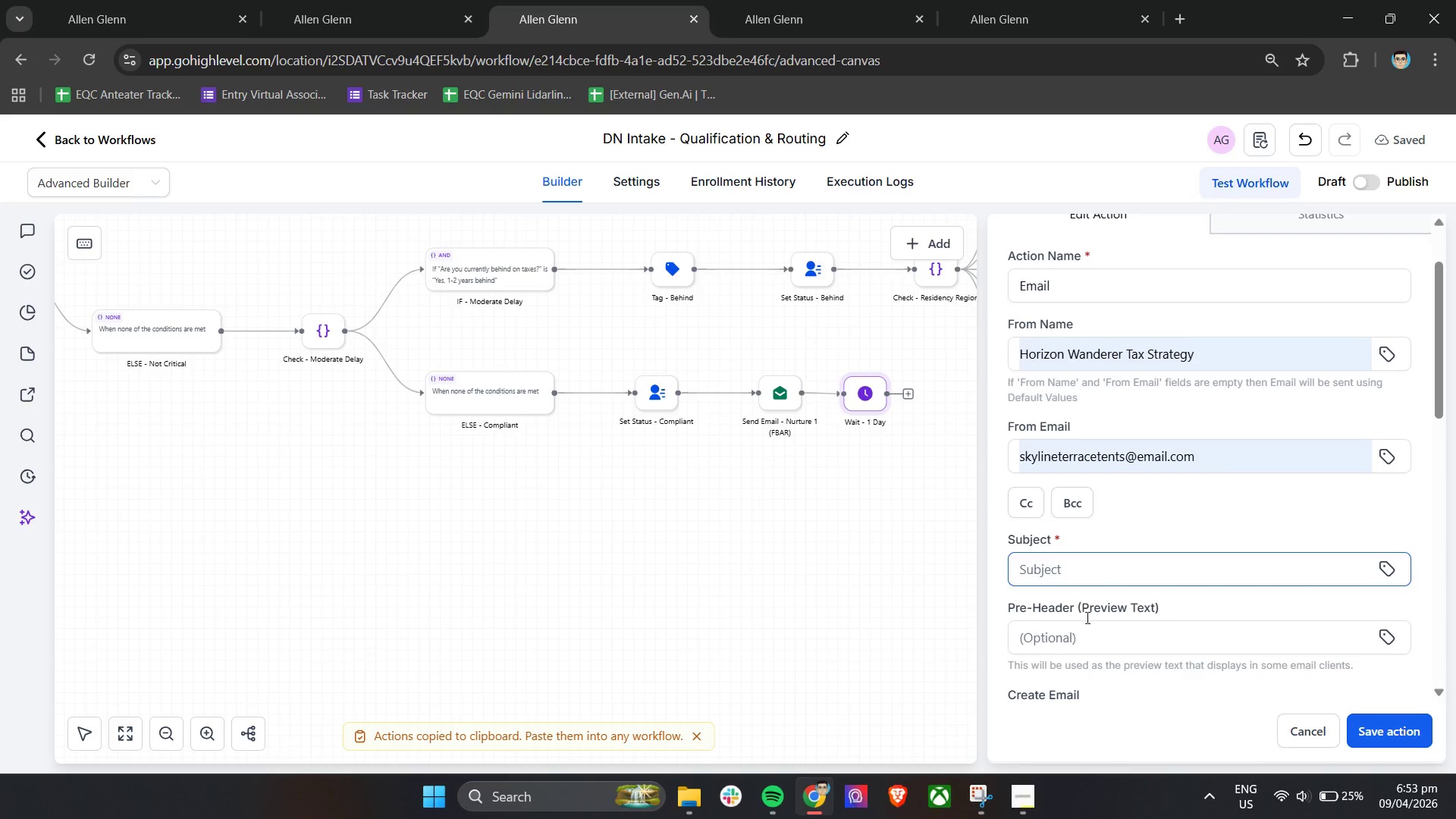 
scroll: coordinate [1145, 577], scroll_direction: down, amount: 5.0
 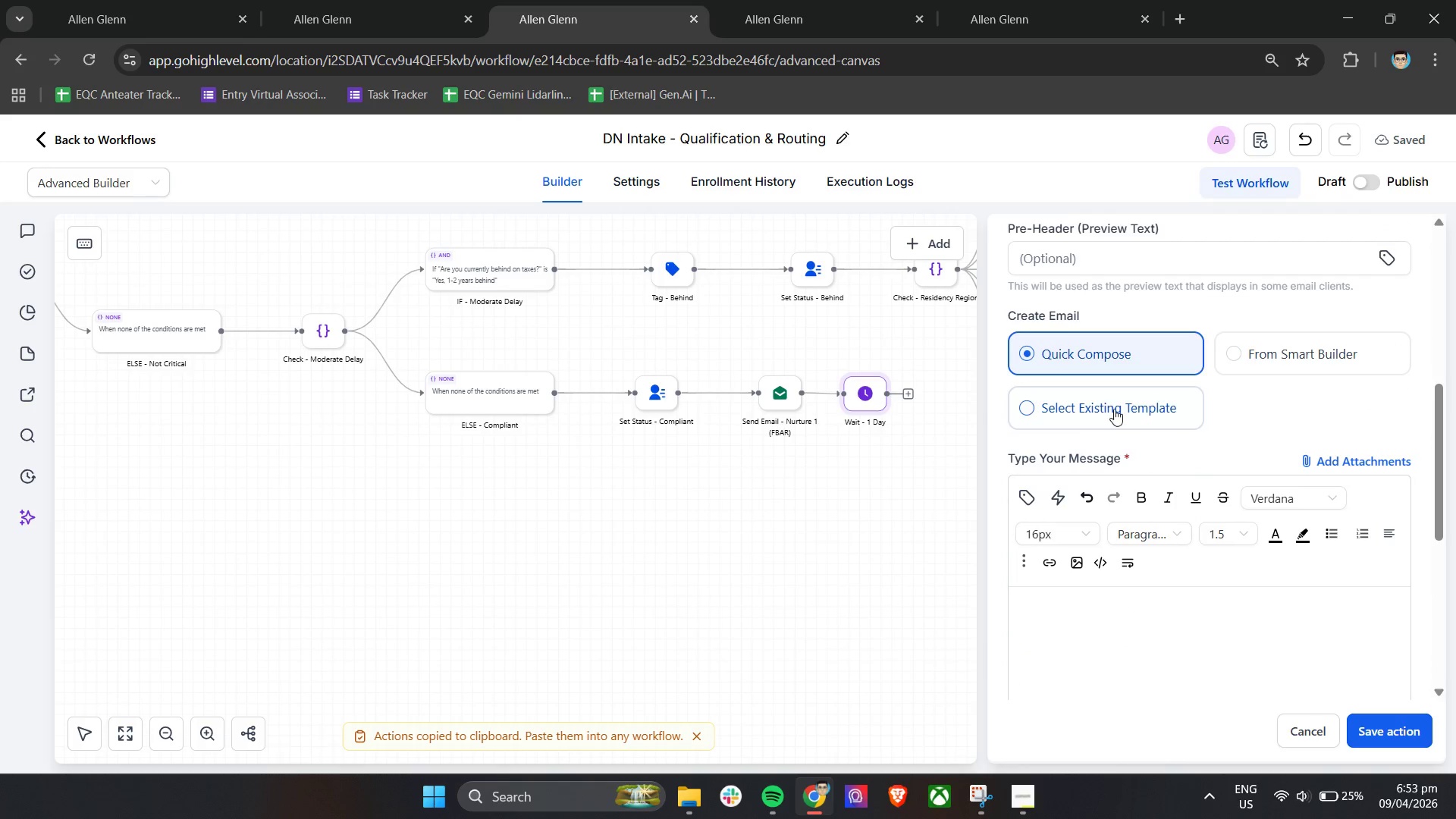 
left_click([1114, 408])
 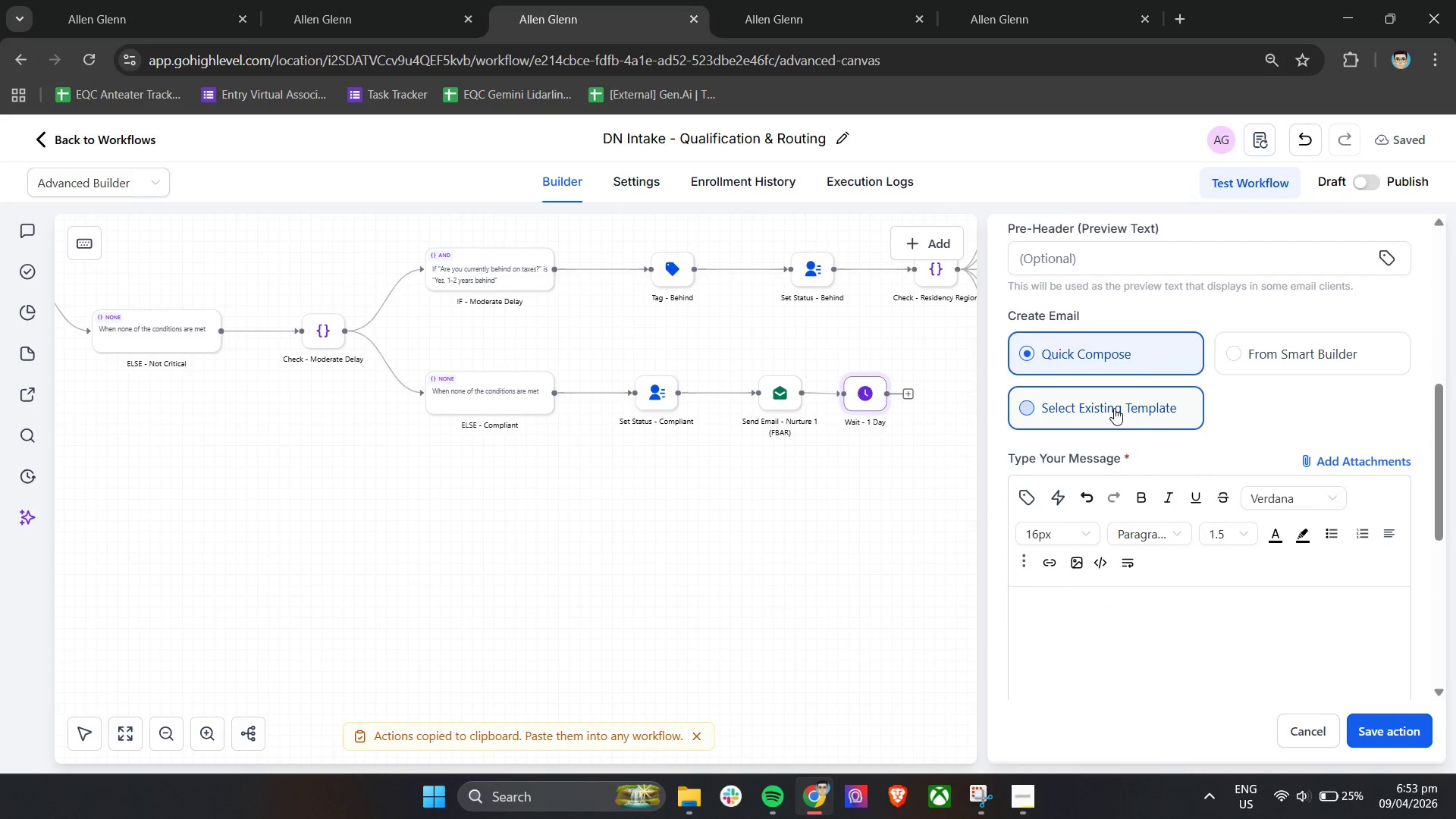 
mouse_move([1131, 422])
 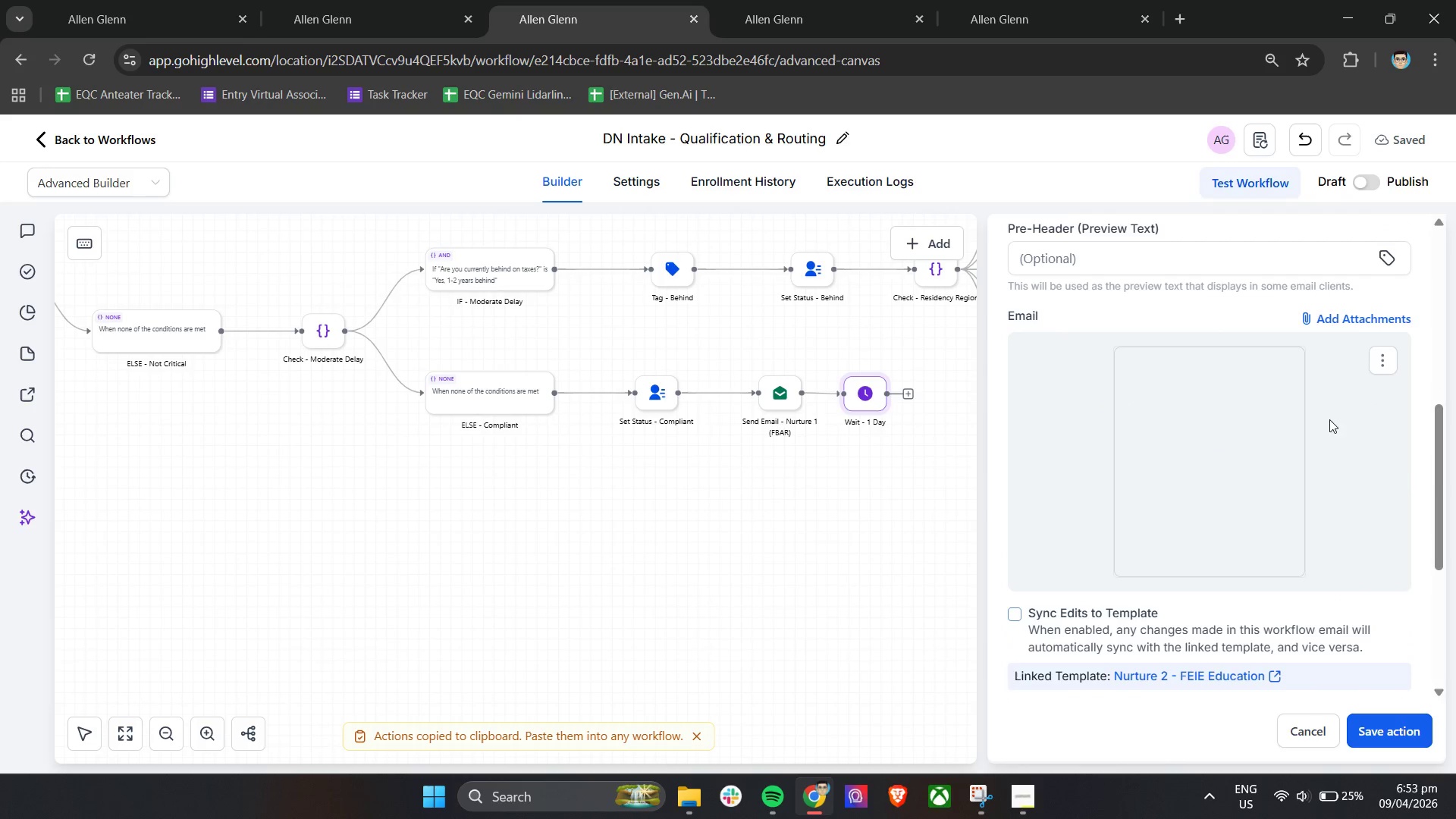 
left_click([1380, 359])
 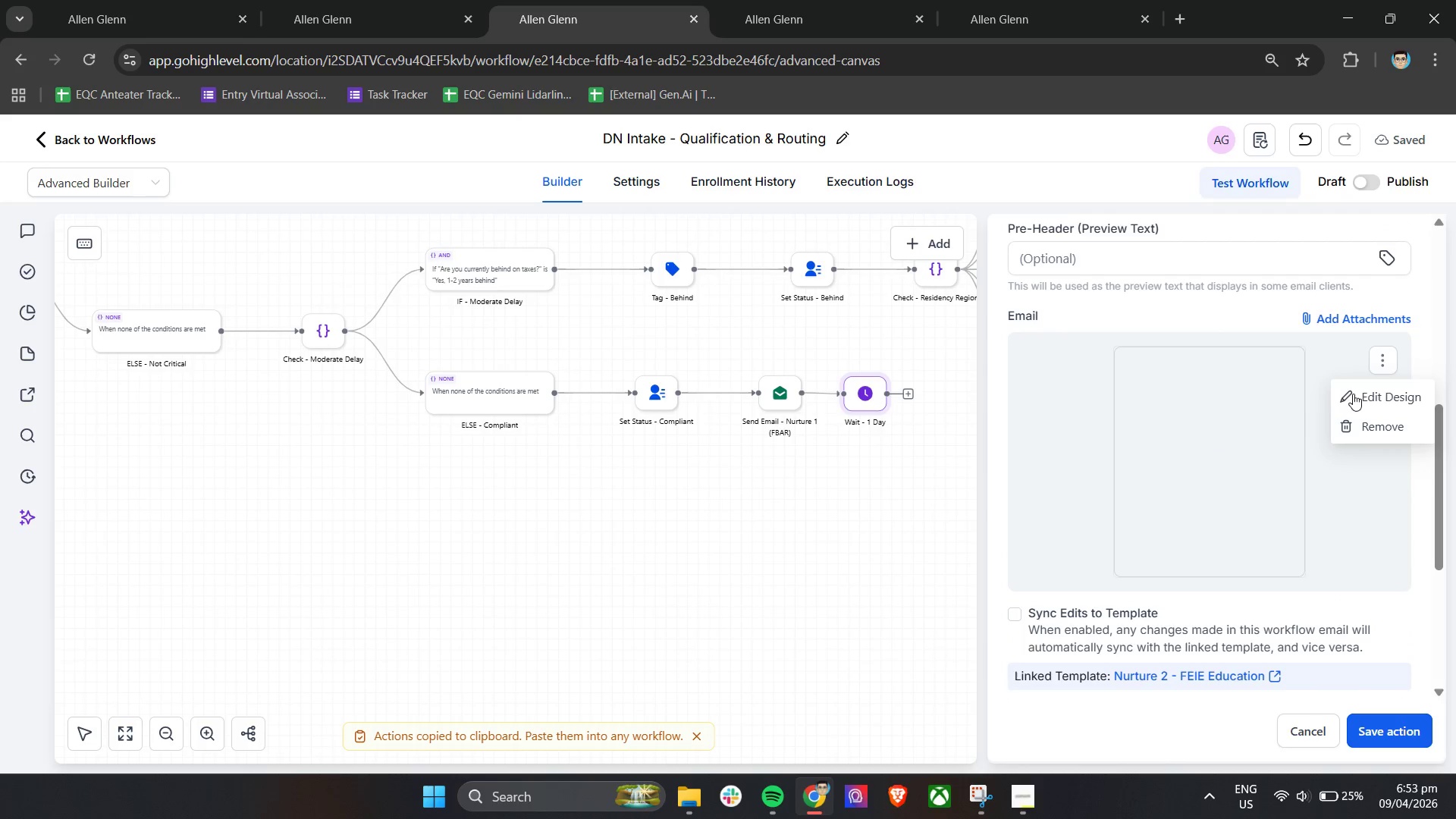 
left_click([1357, 393])
 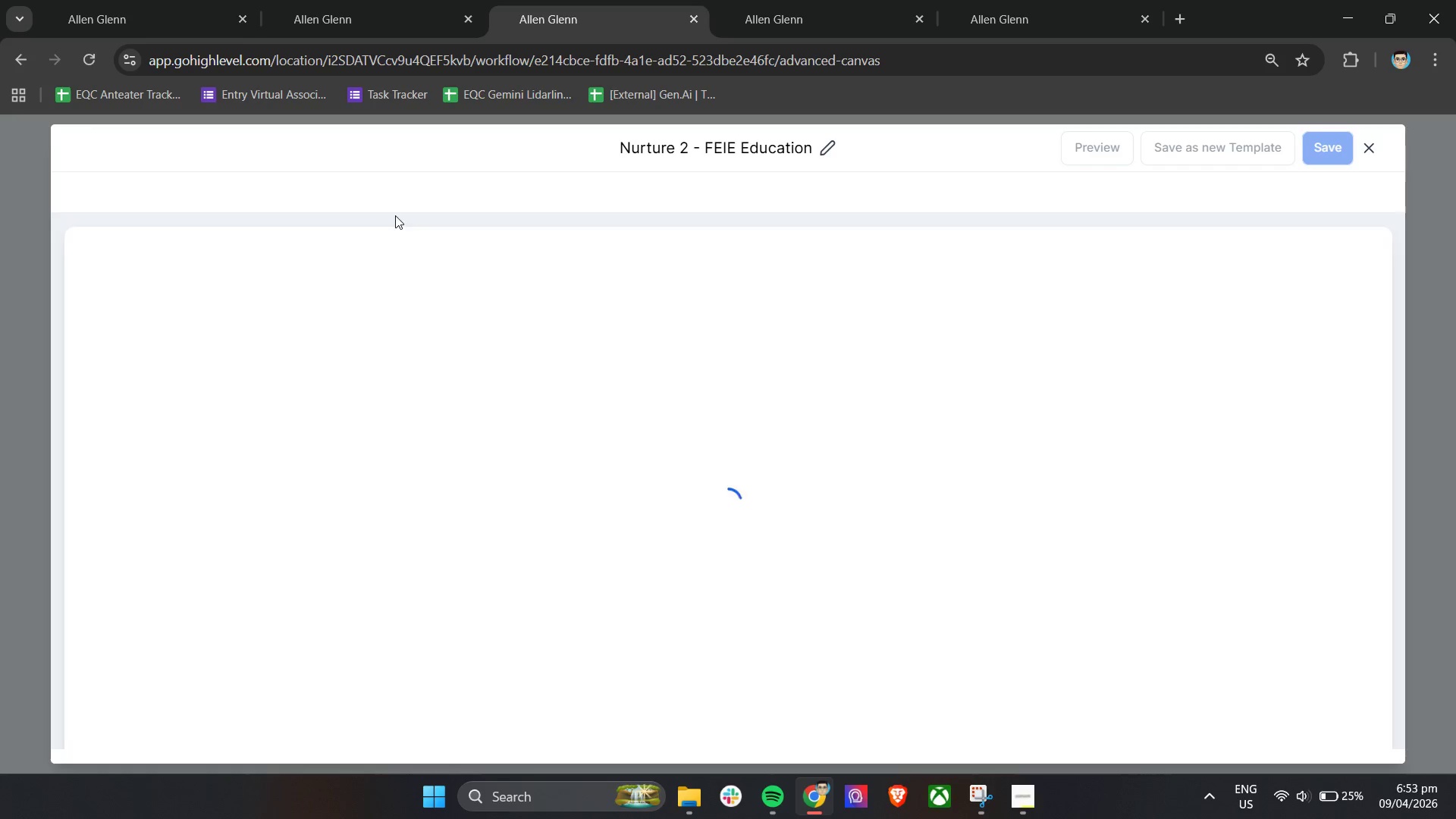 
wait(6.67)
 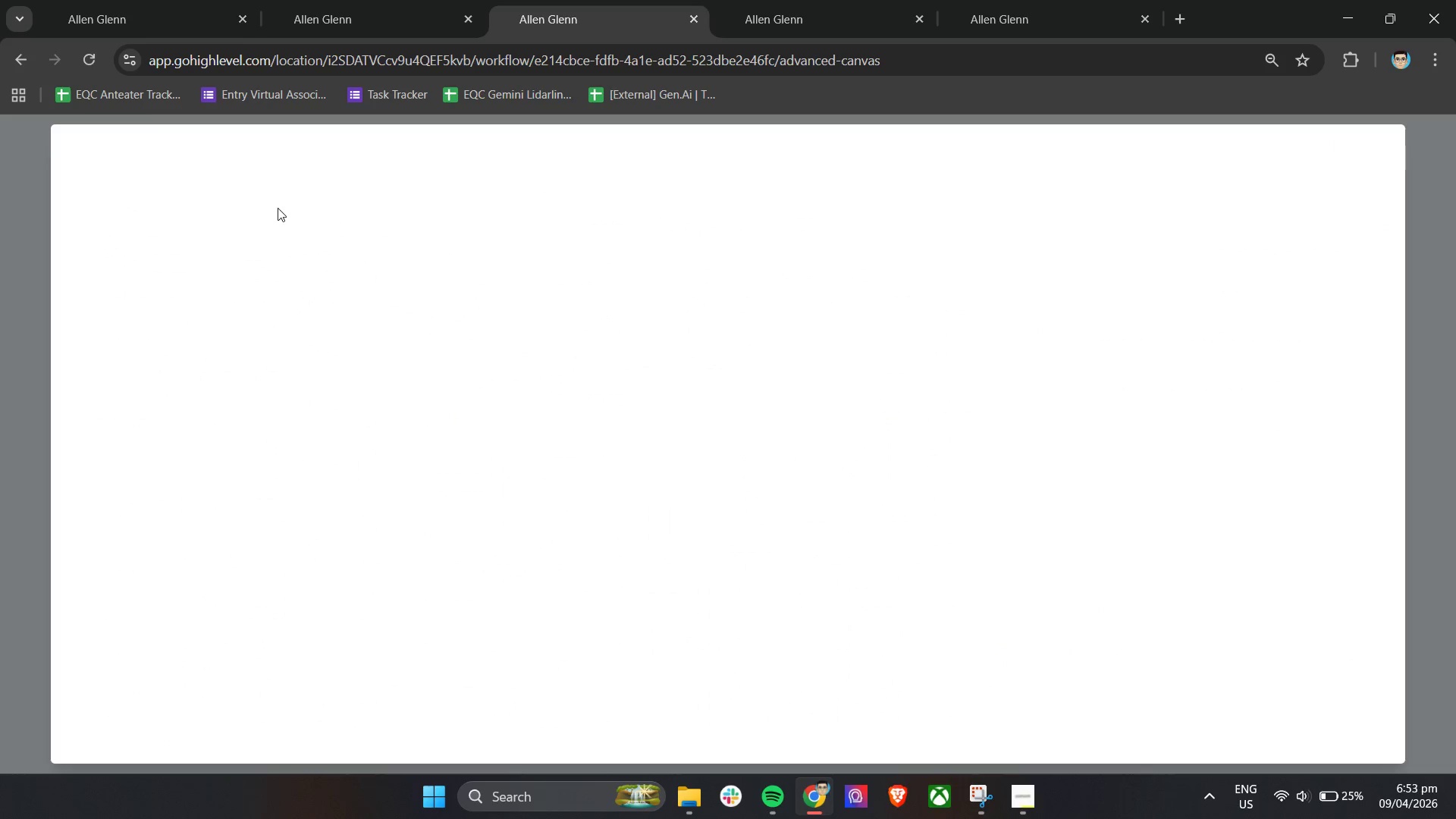 
left_click_drag(start_coordinate=[573, 257], to_coordinate=[274, 240])
 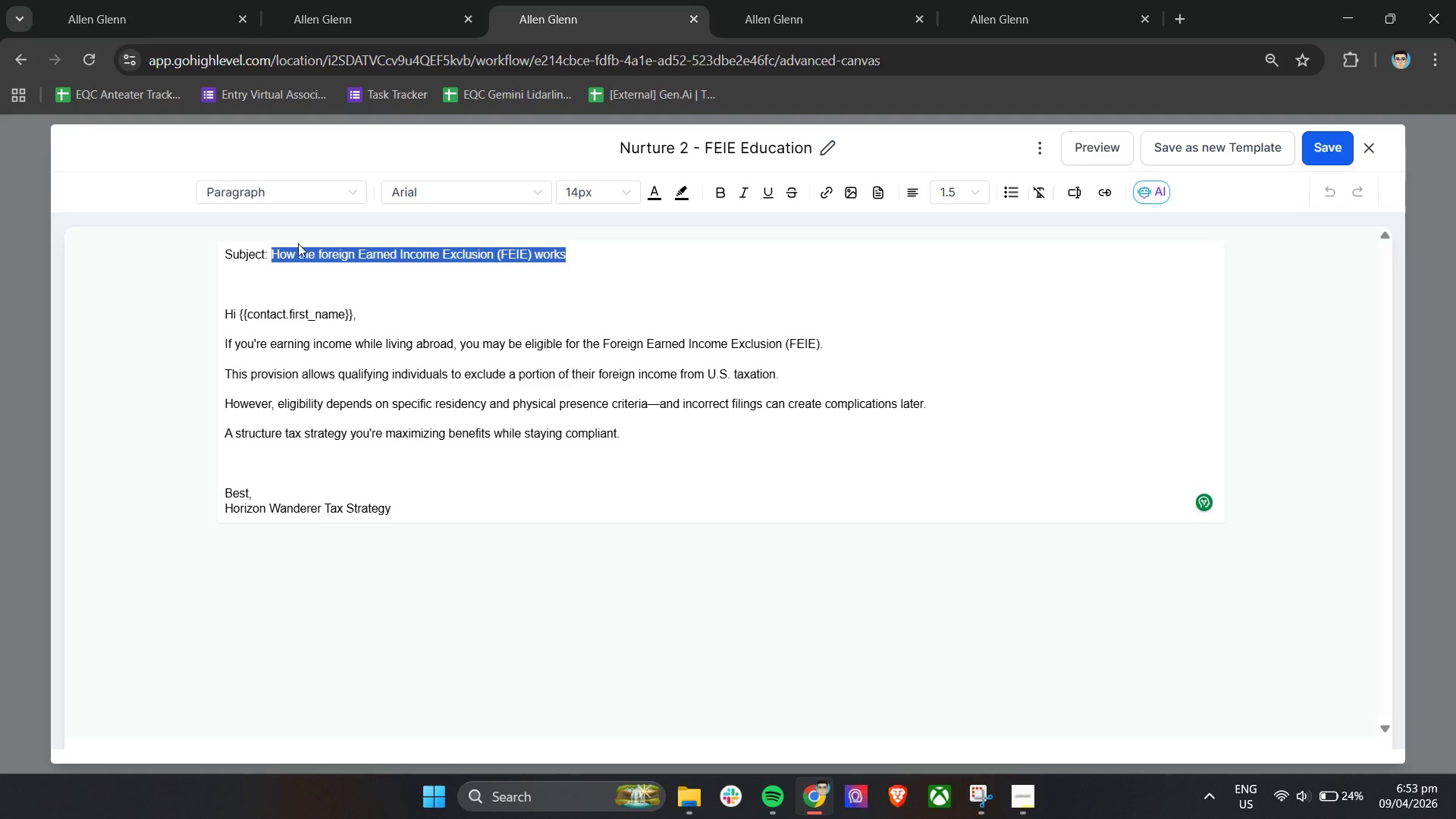 
key(Control+C)
 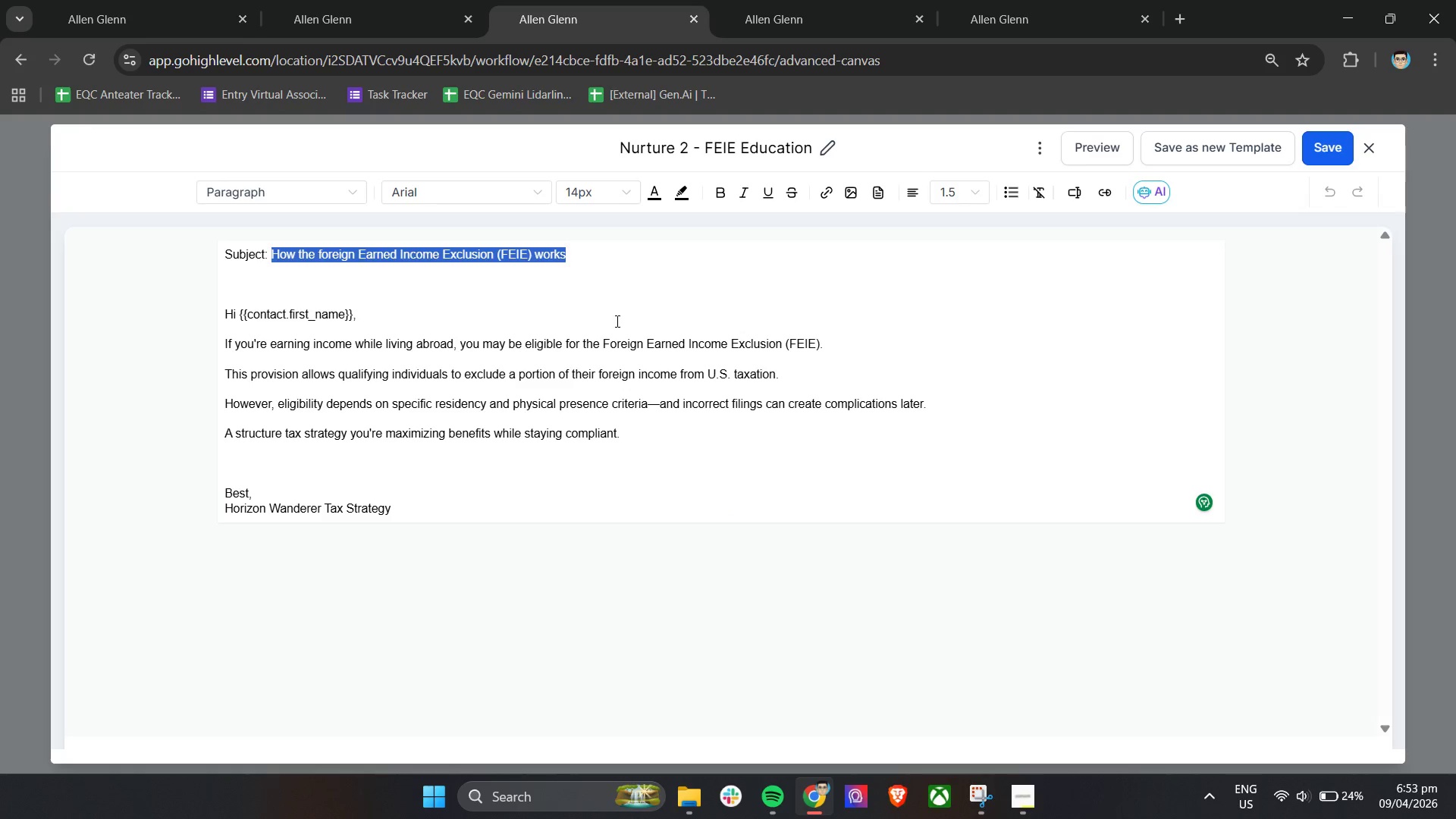 
key(Control+C)
 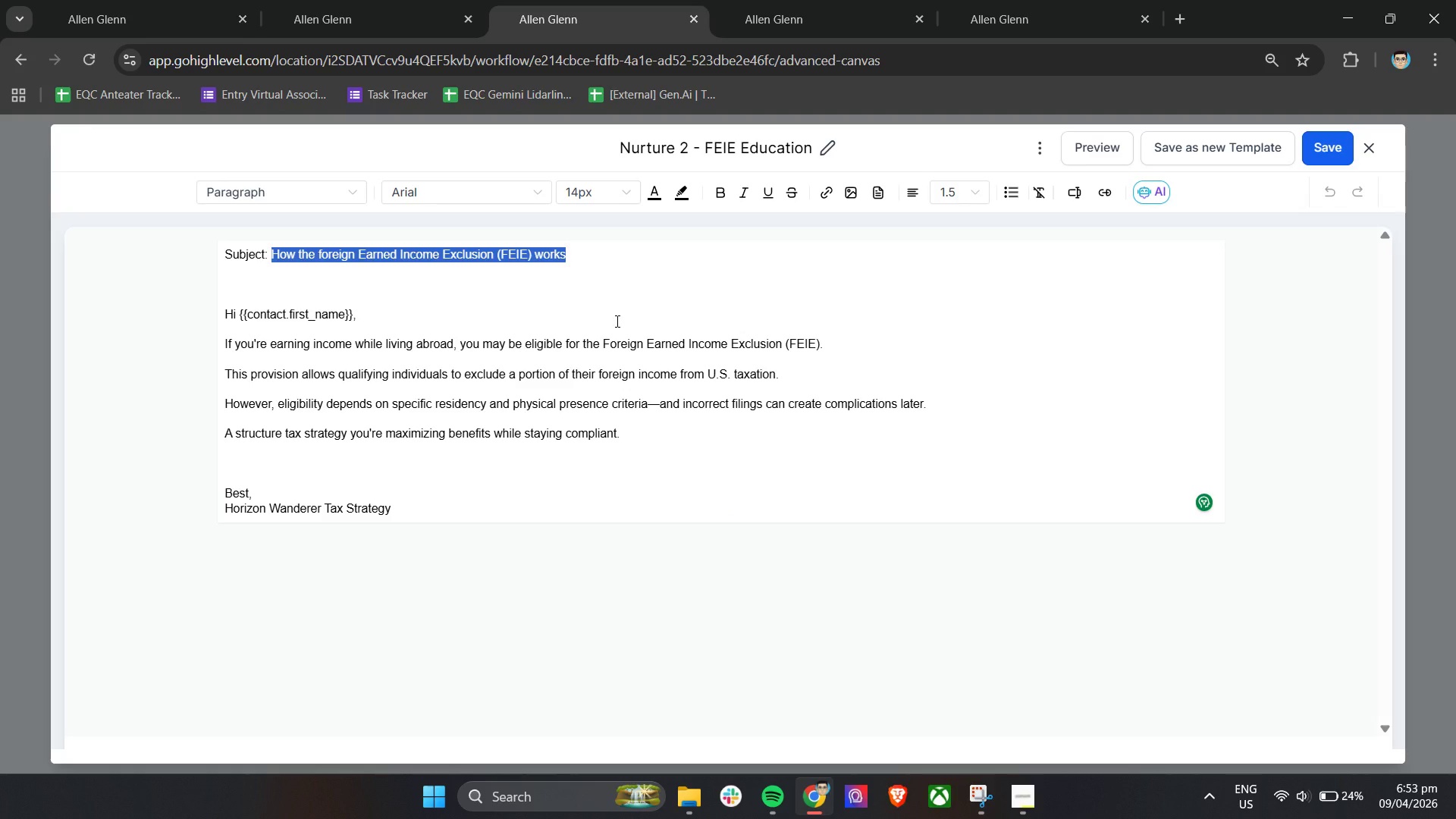 
key(Control+C)
 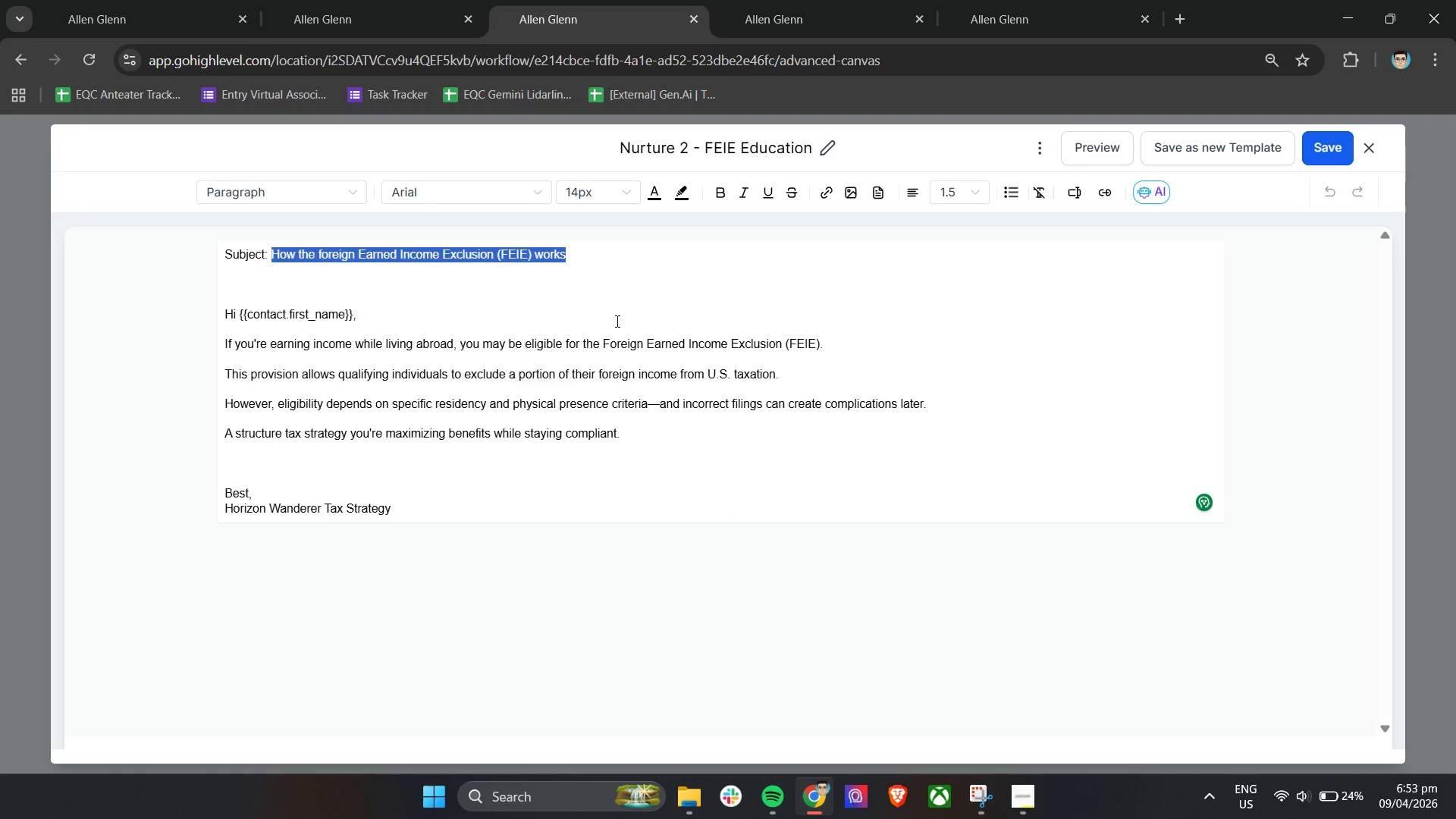 
key(Control+C)
 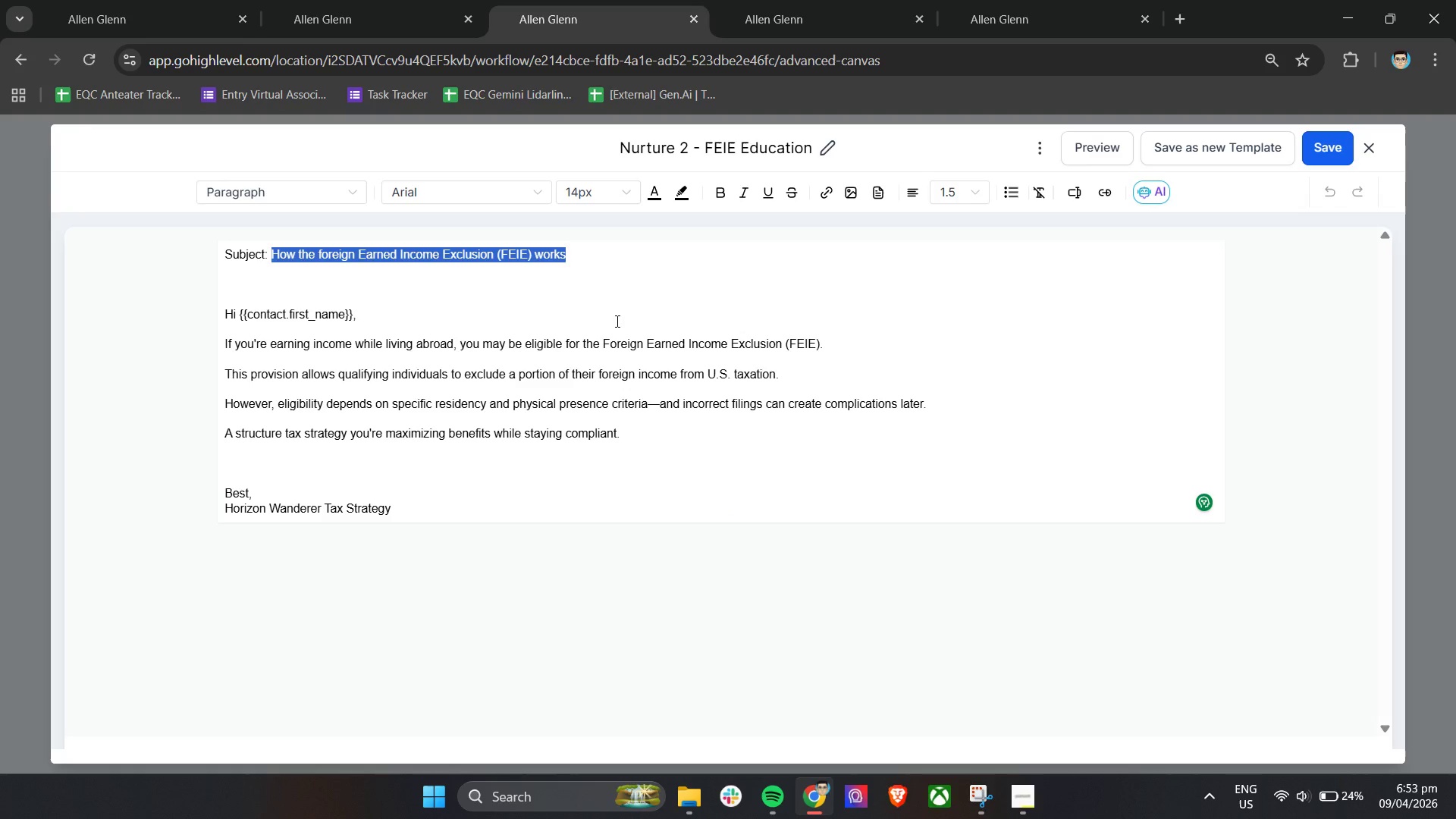 
key(Control+C)
 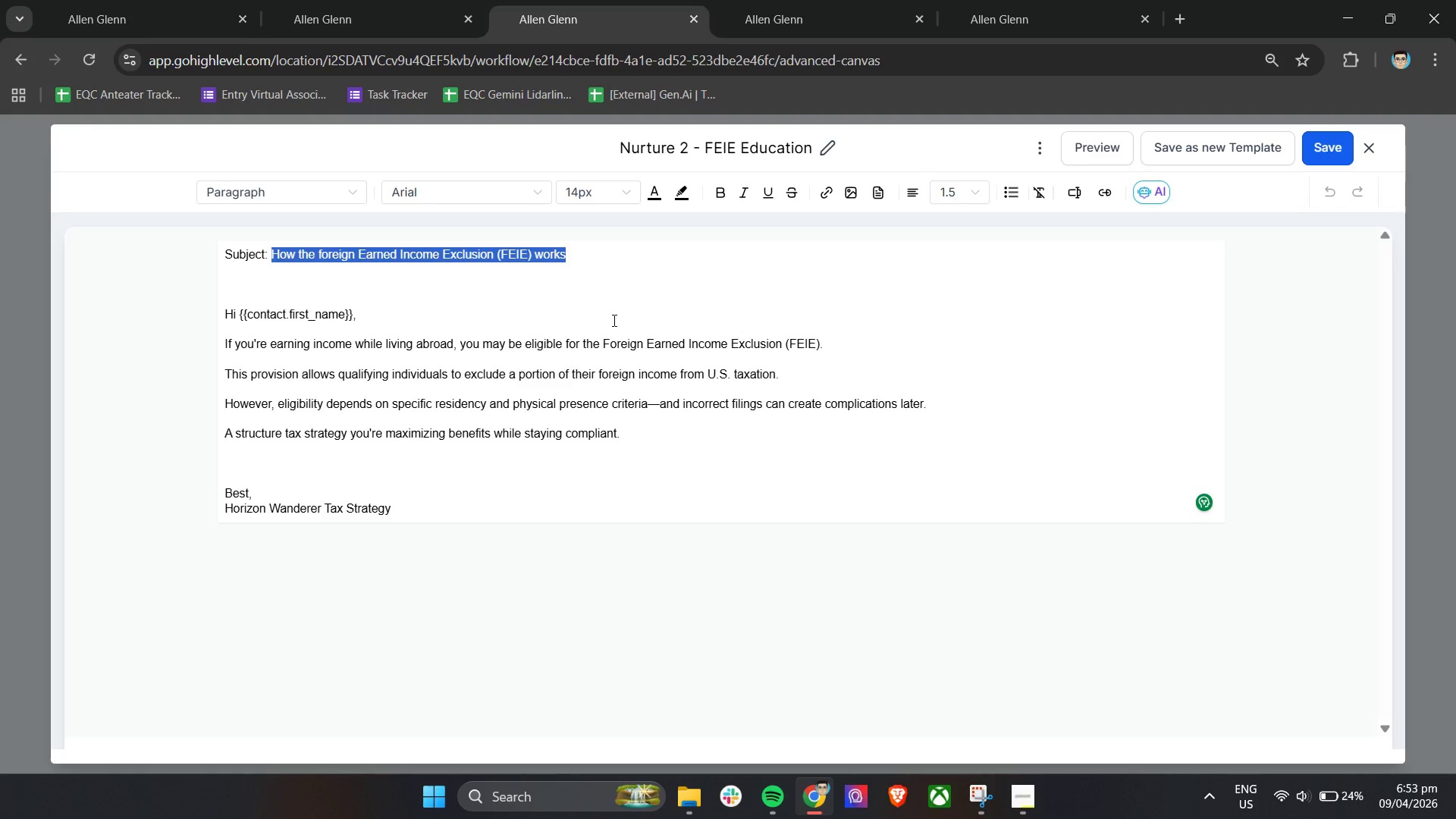 
key(Control+C)
 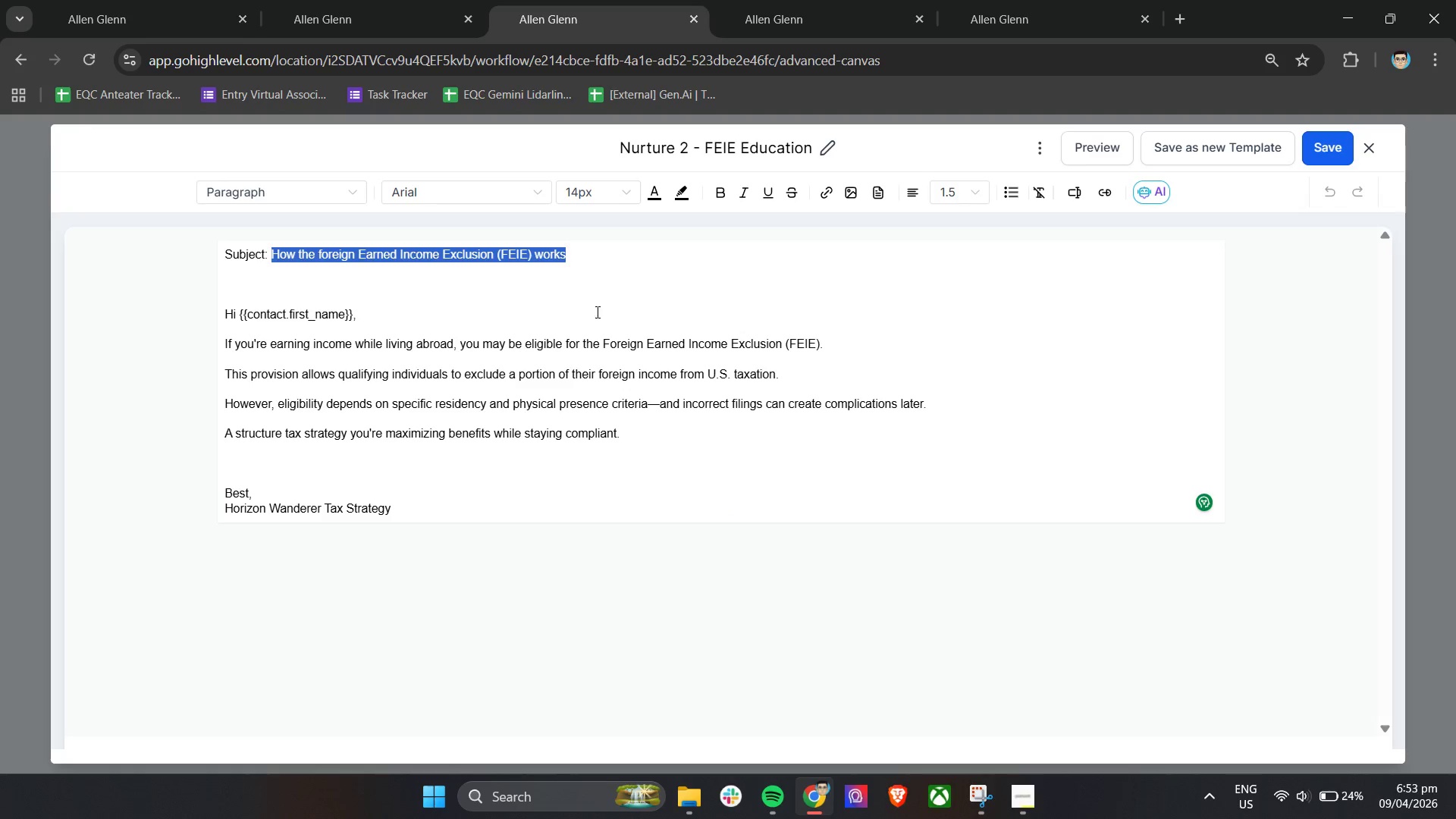 
key(Control+C)
 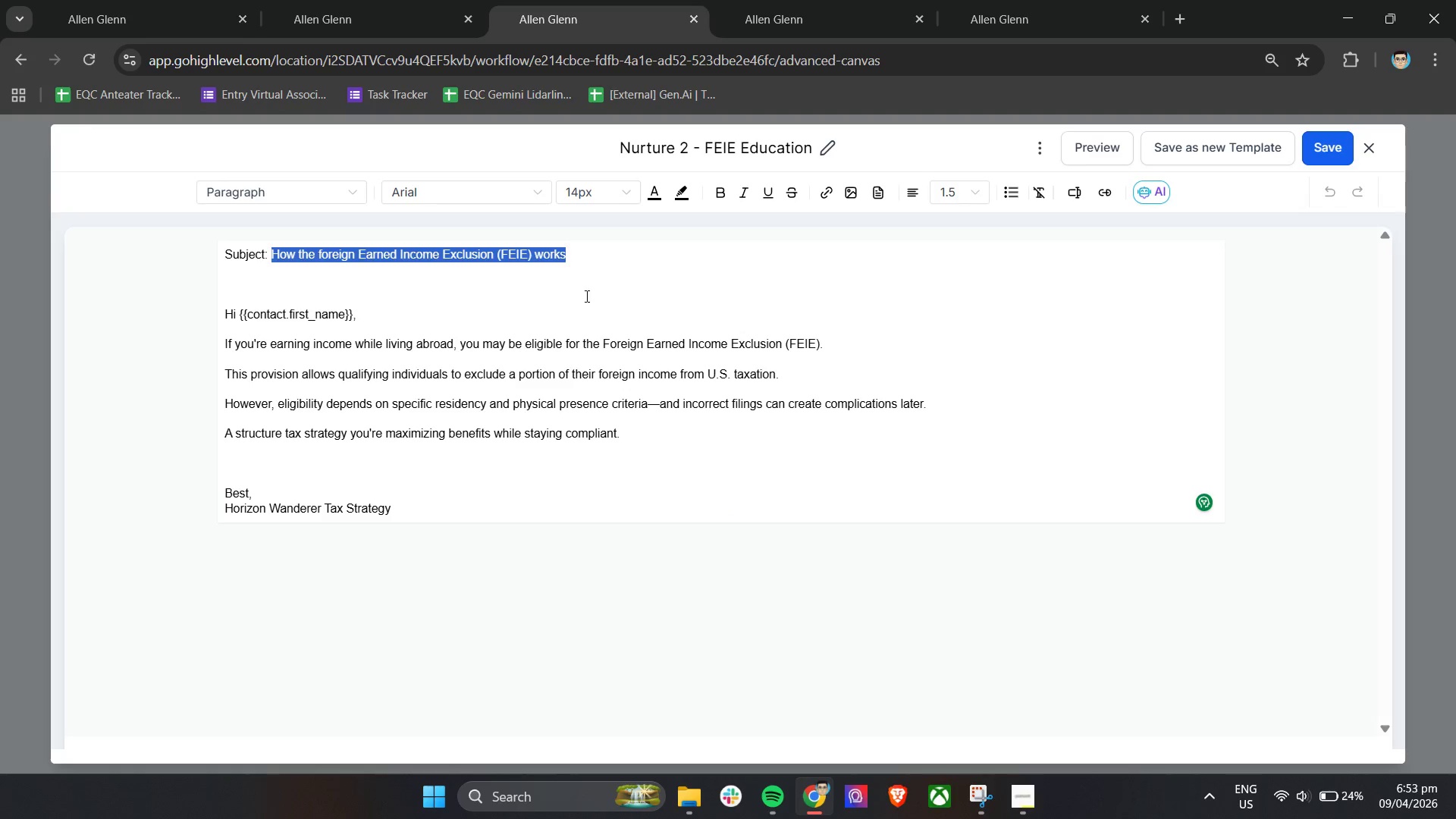 
key(Control+C)
 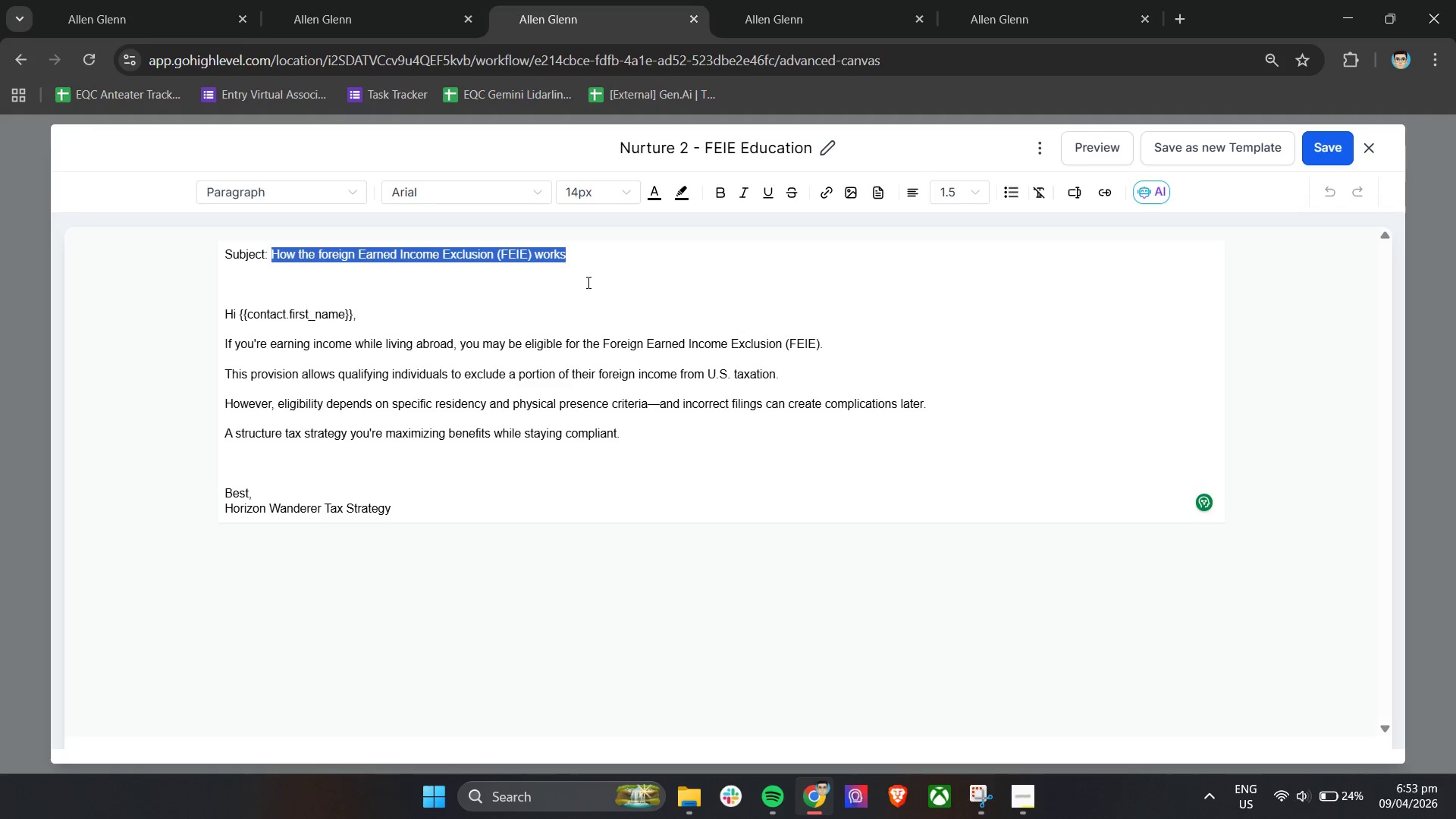 
key(Control+C)
 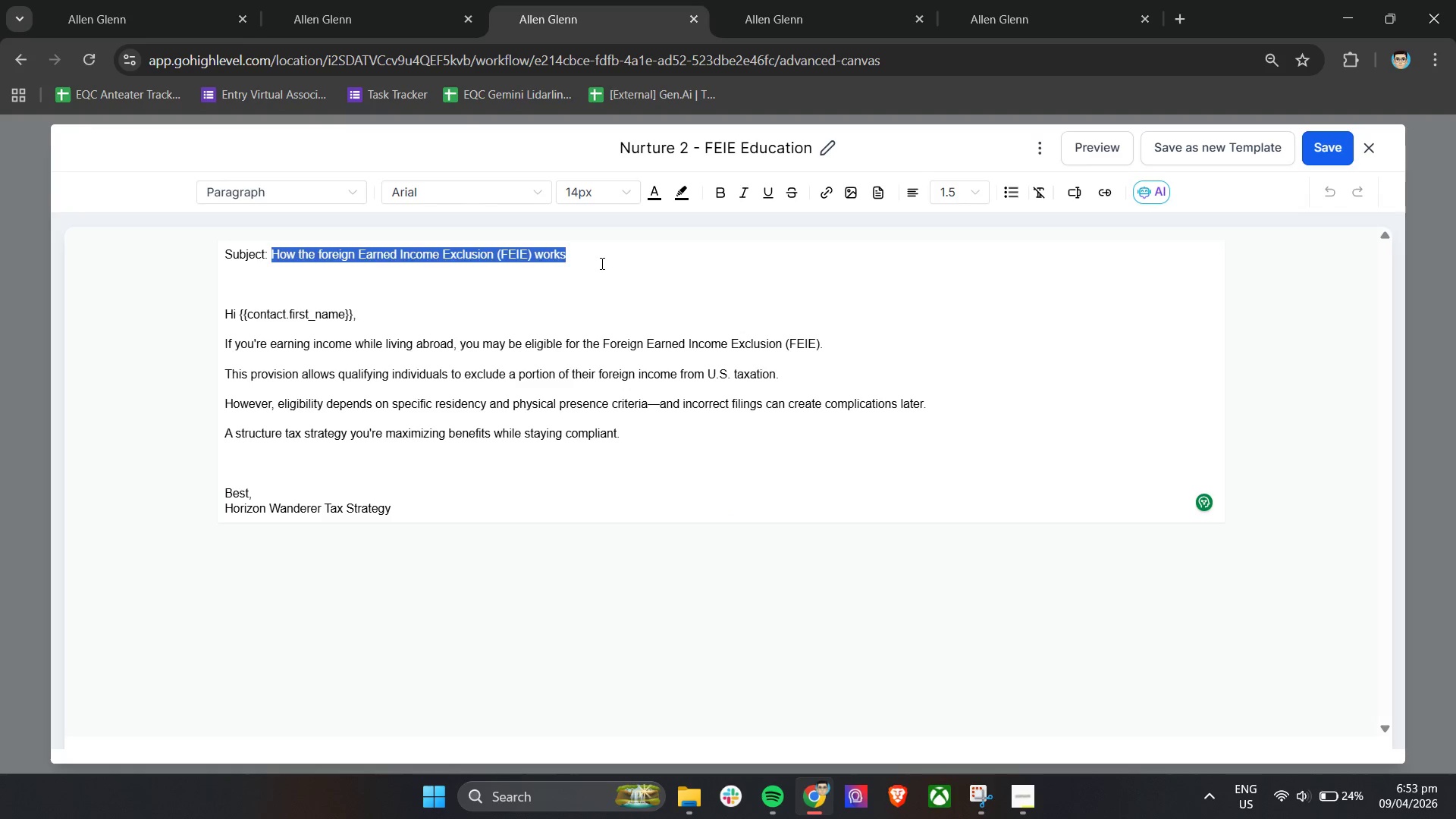 
left_click([601, 263])
 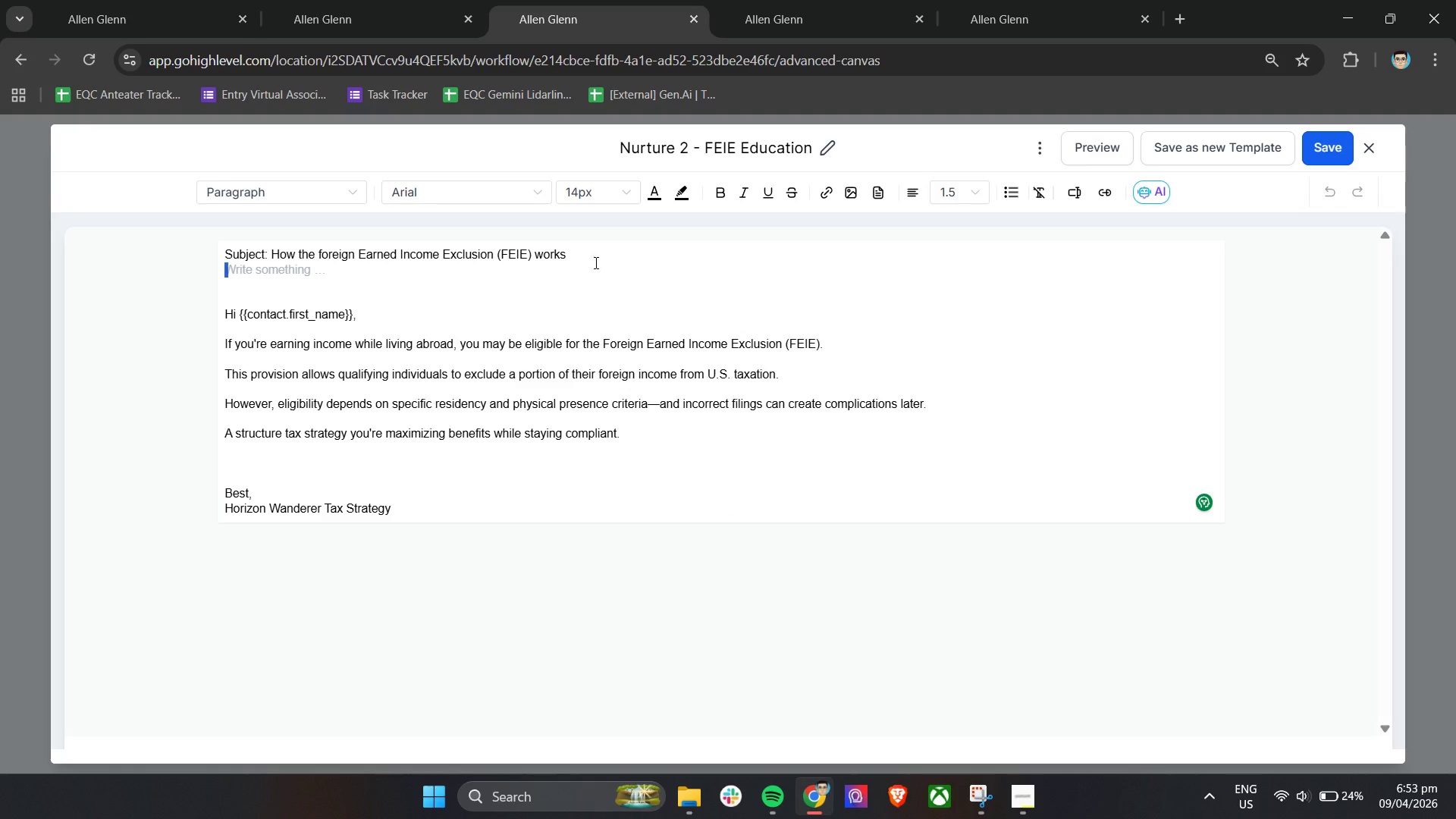 
left_click_drag(start_coordinate=[600, 262], to_coordinate=[224, 253])
 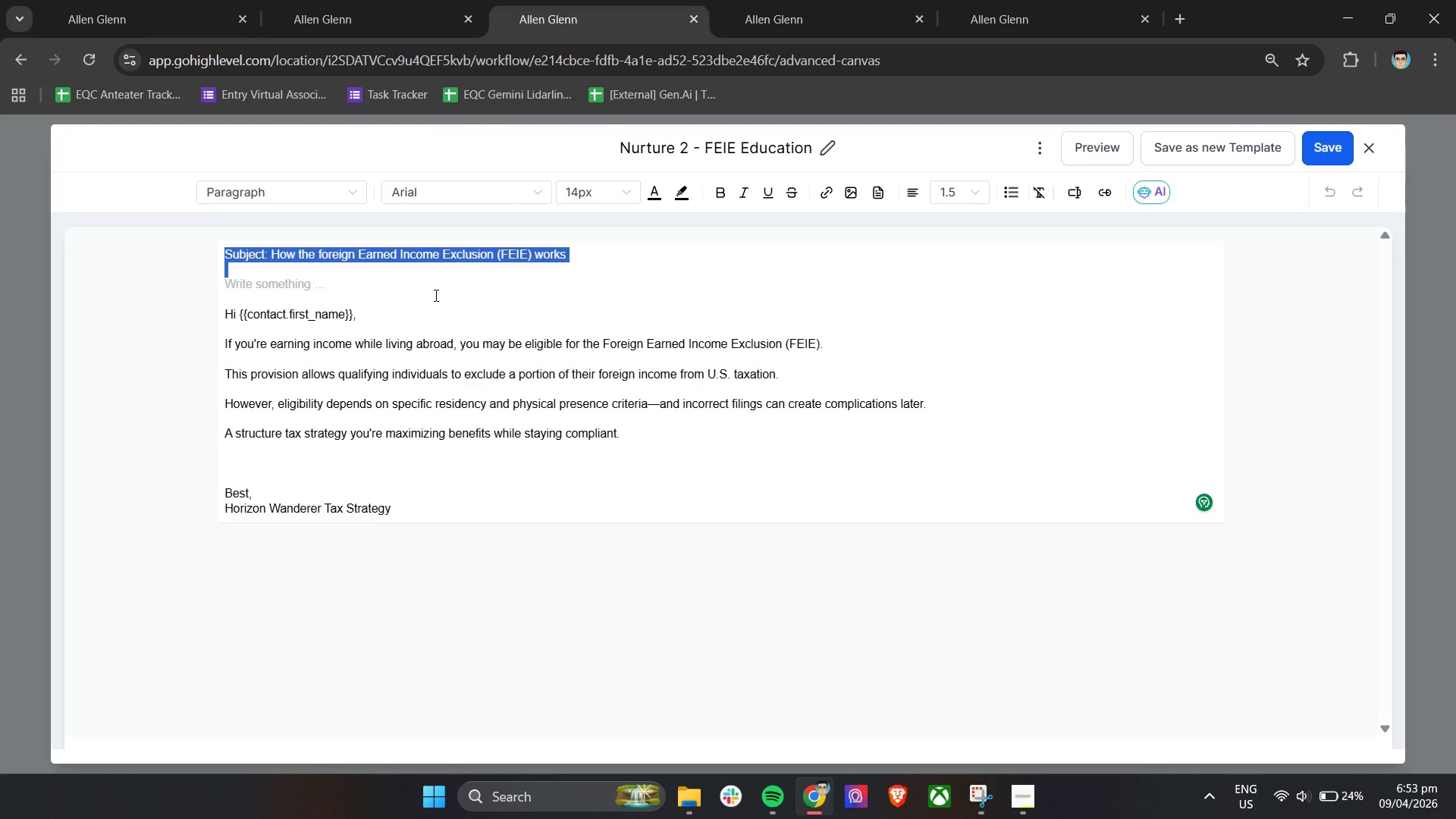 
key(Backspace)
 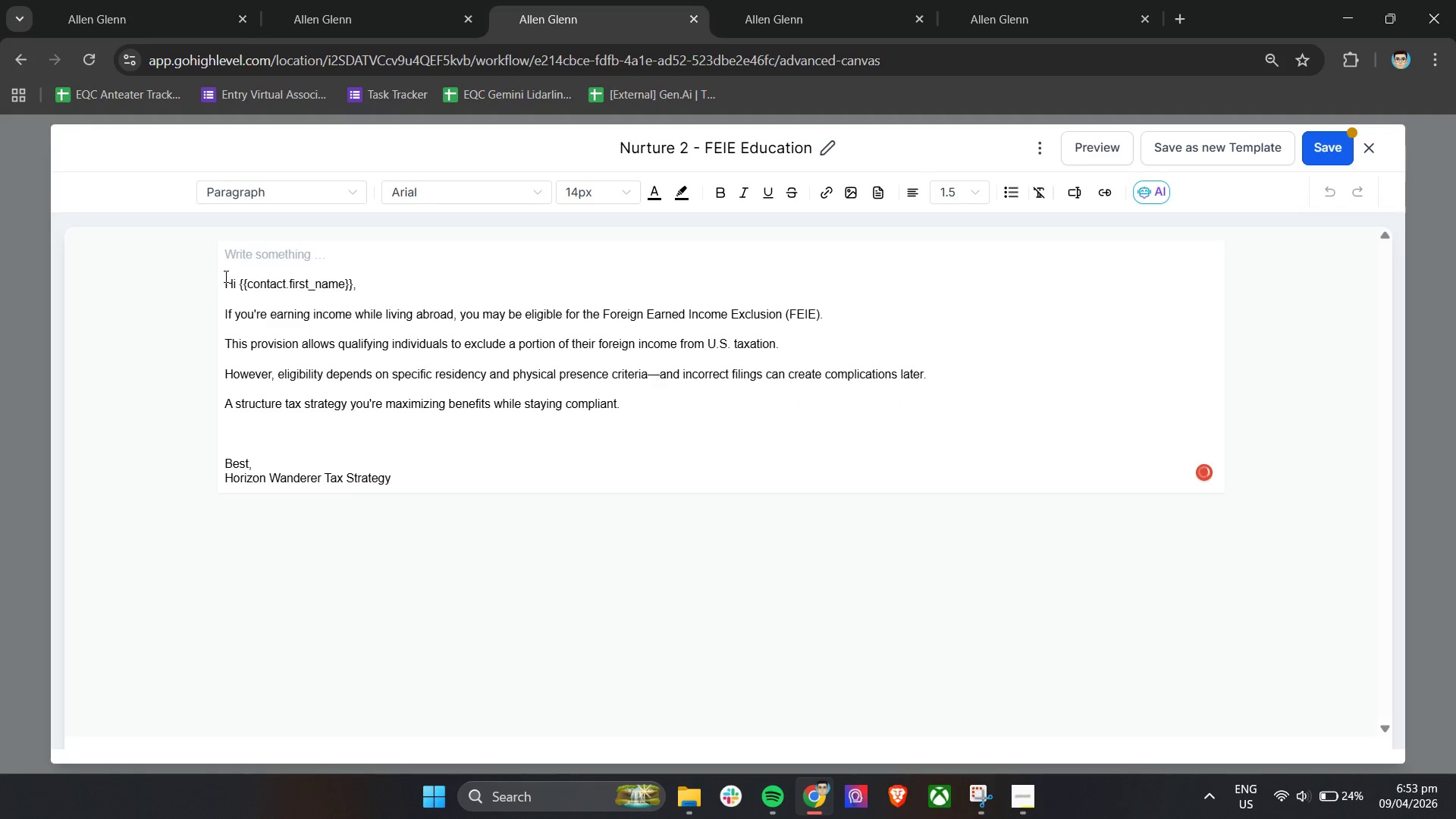 
left_click([224, 278])
 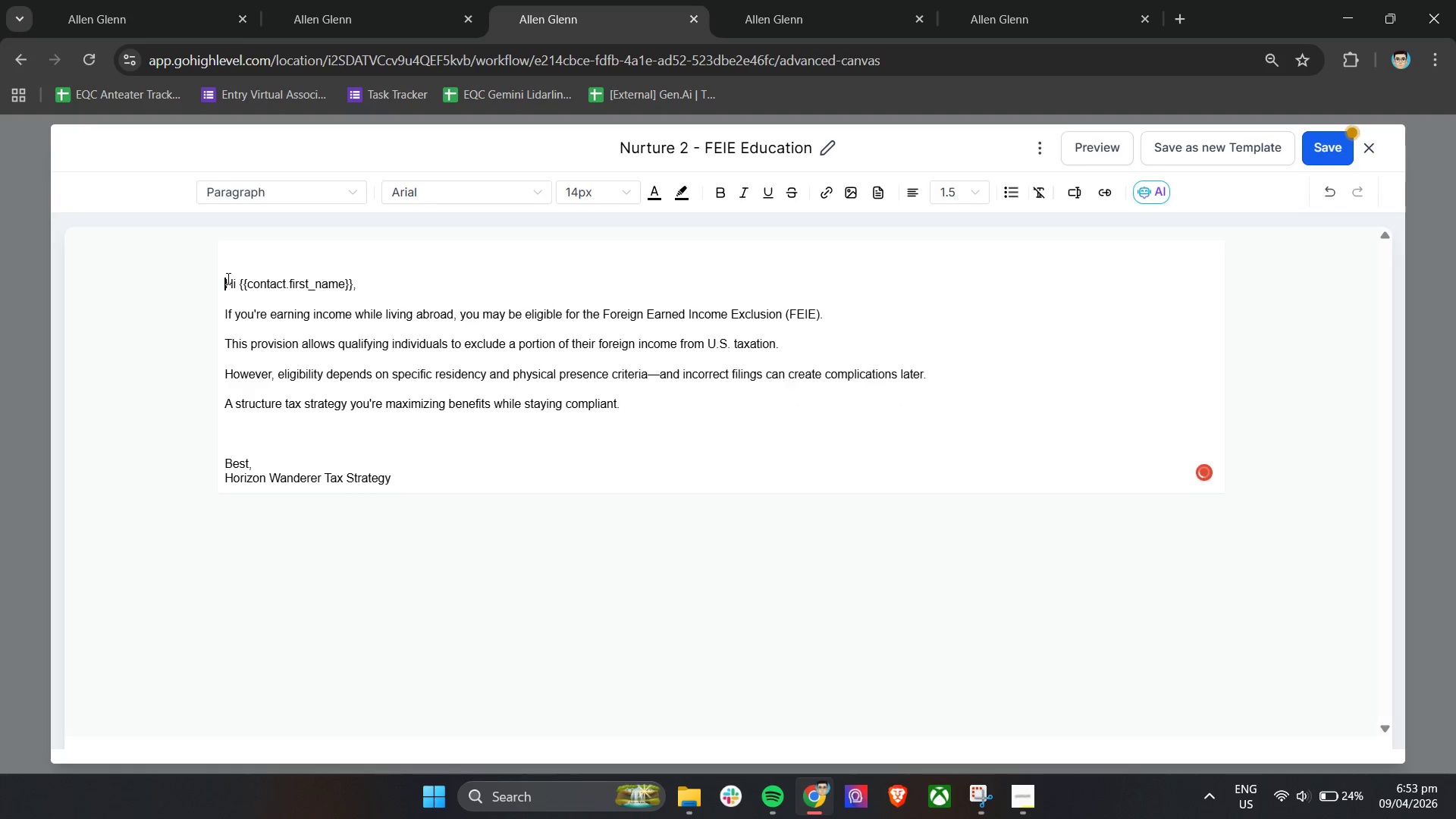 
key(Backspace)
 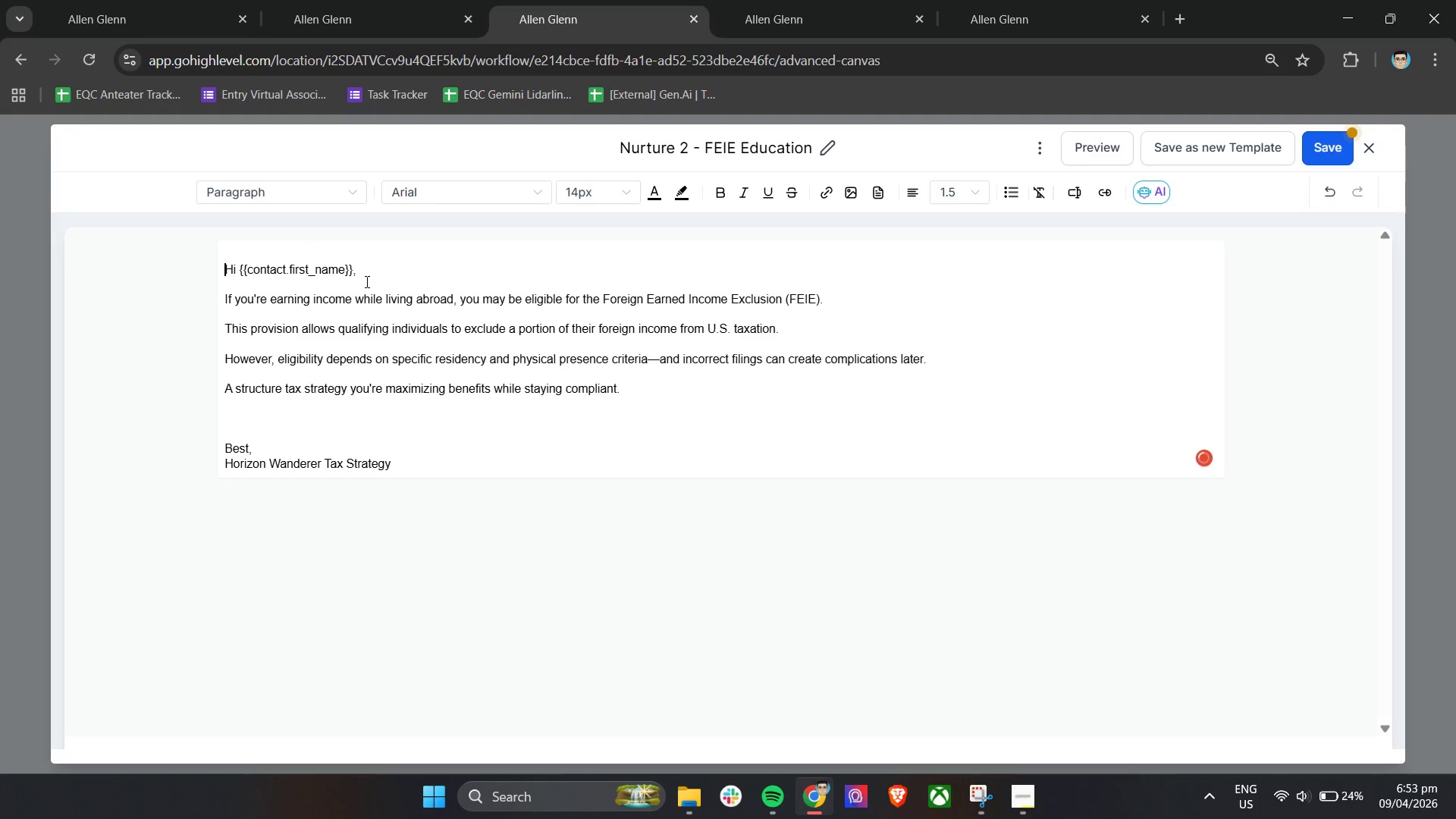 
key(Backspace)
 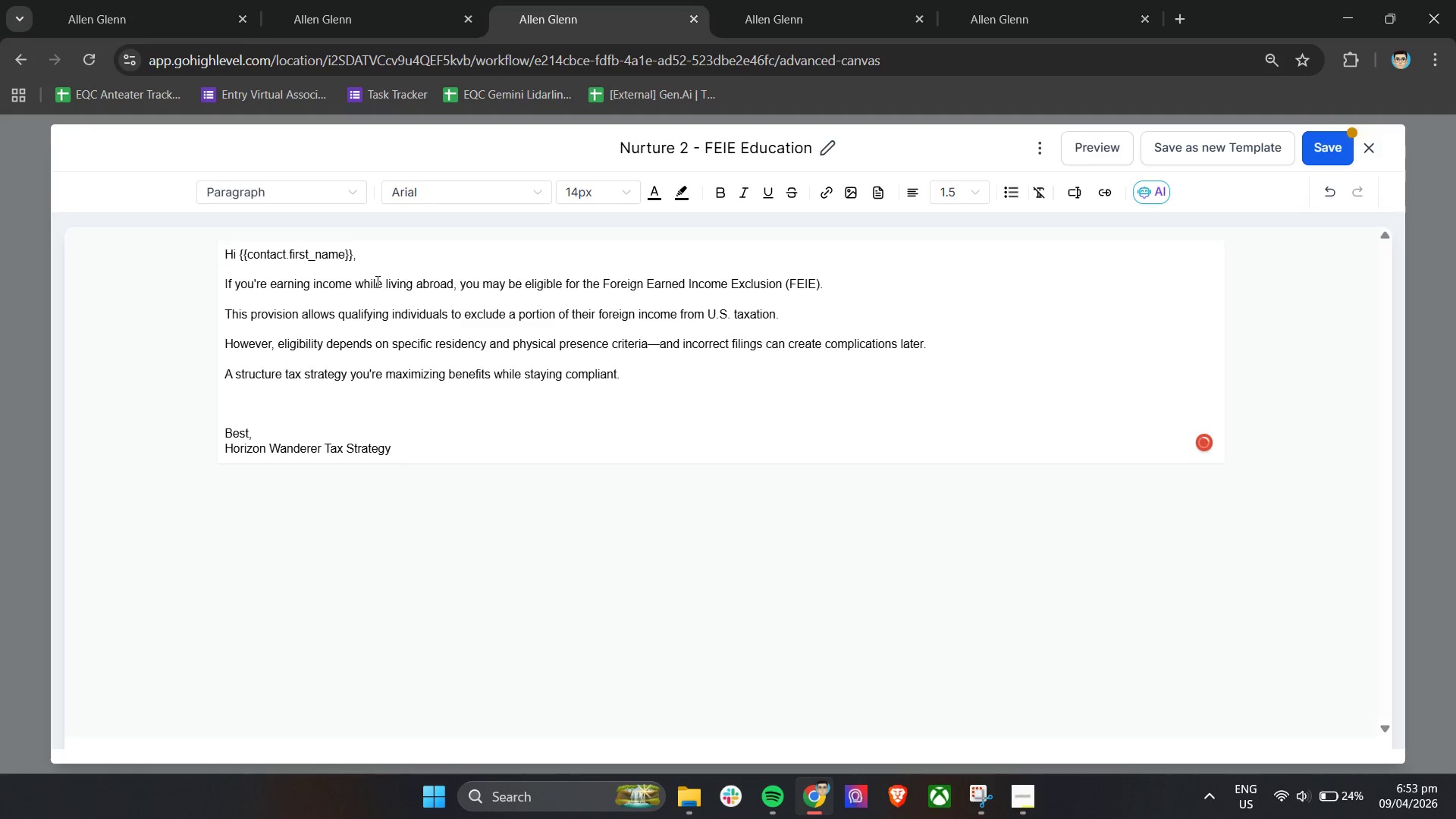 
key(Backspace)
 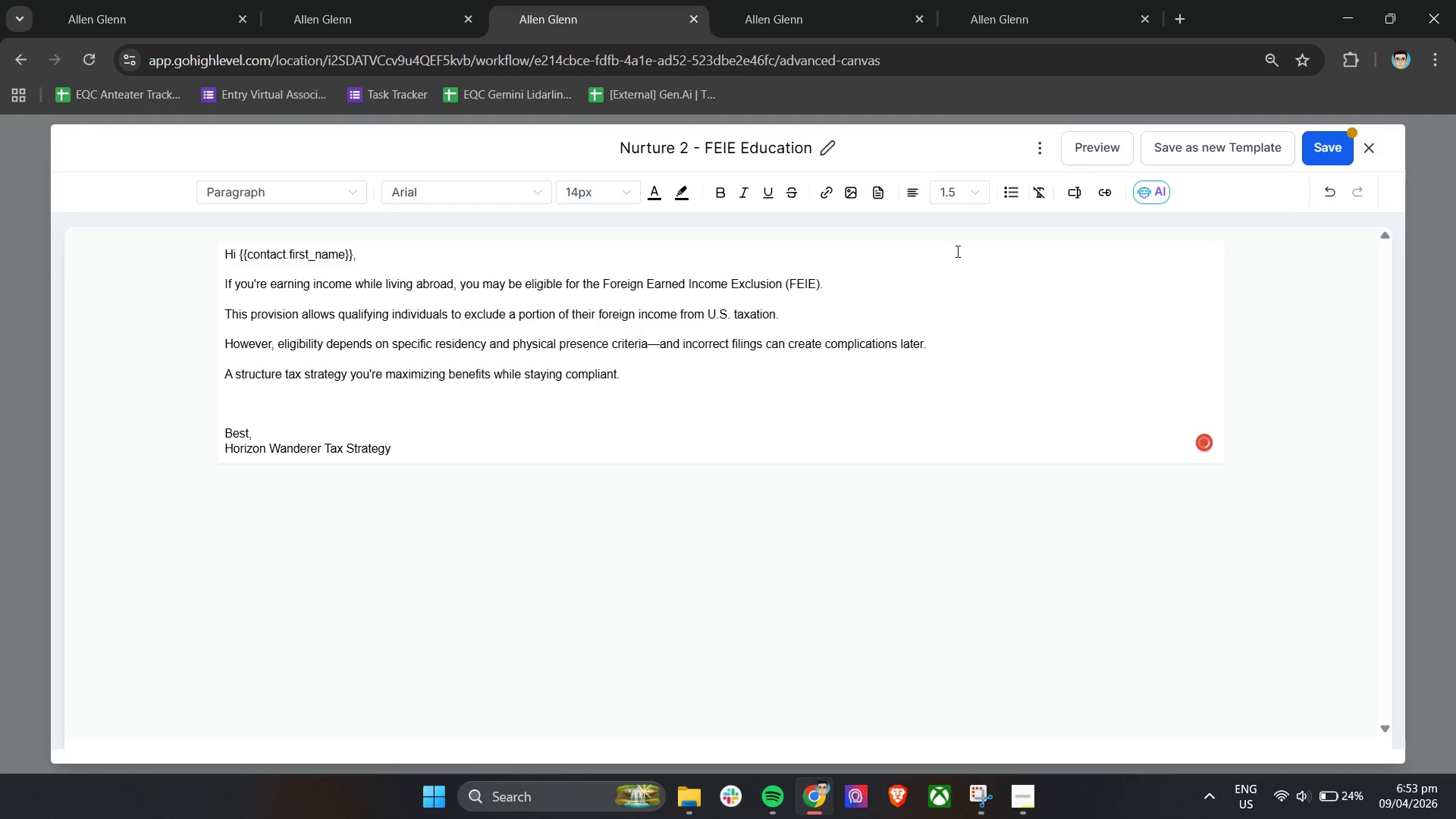 
key(Backspace)
 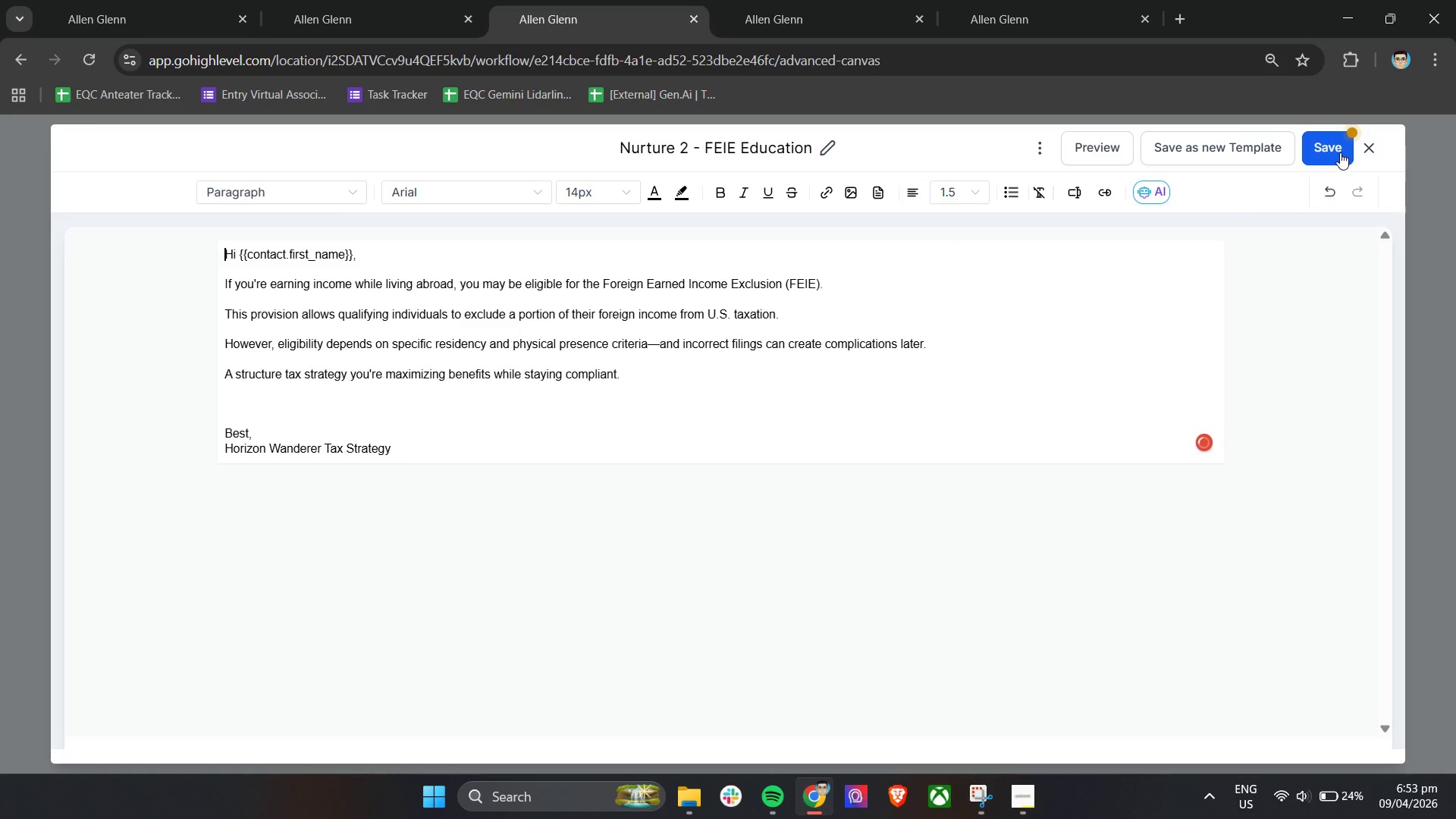 
left_click([1340, 152])
 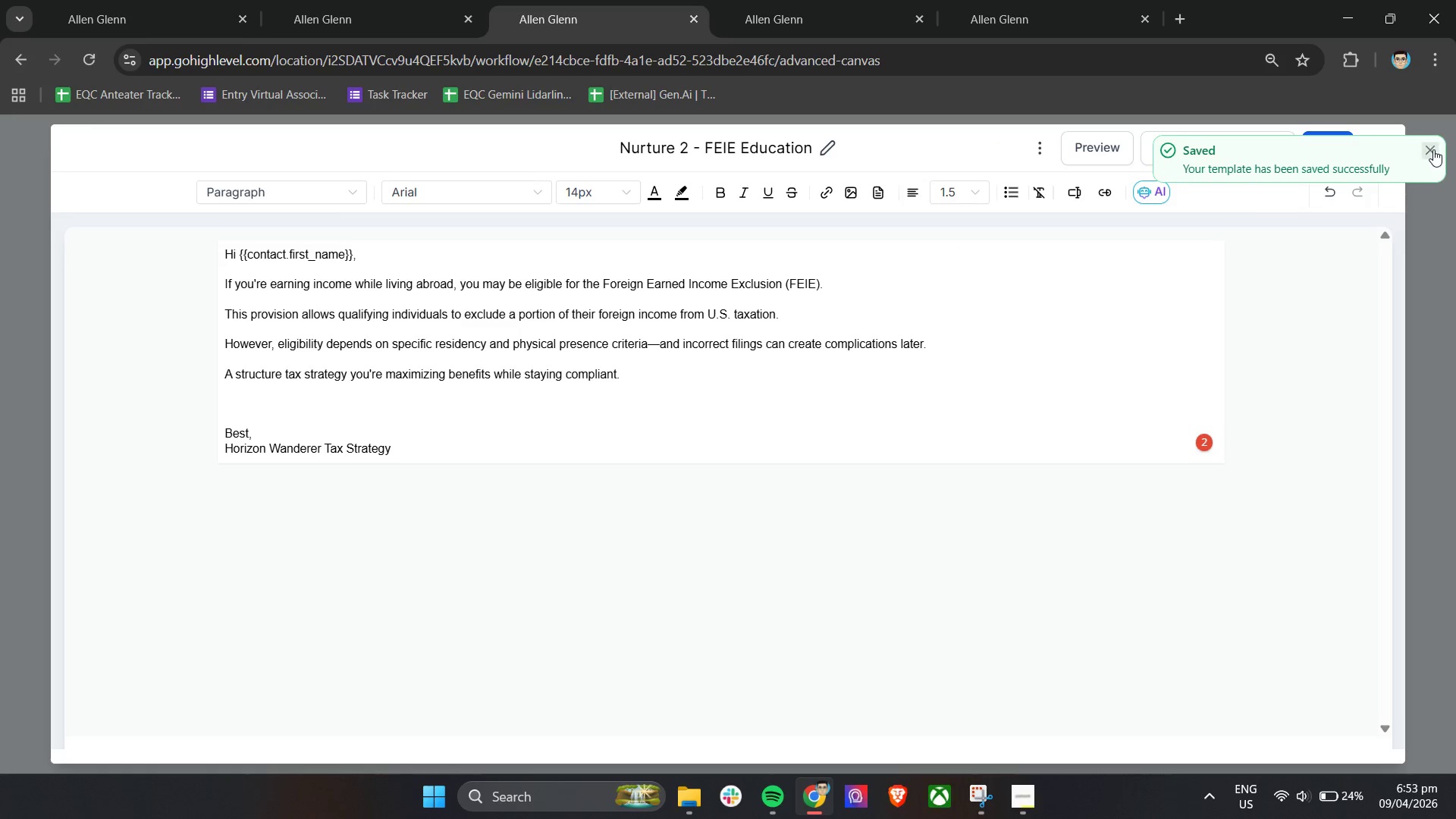 
left_click([1372, 149])
 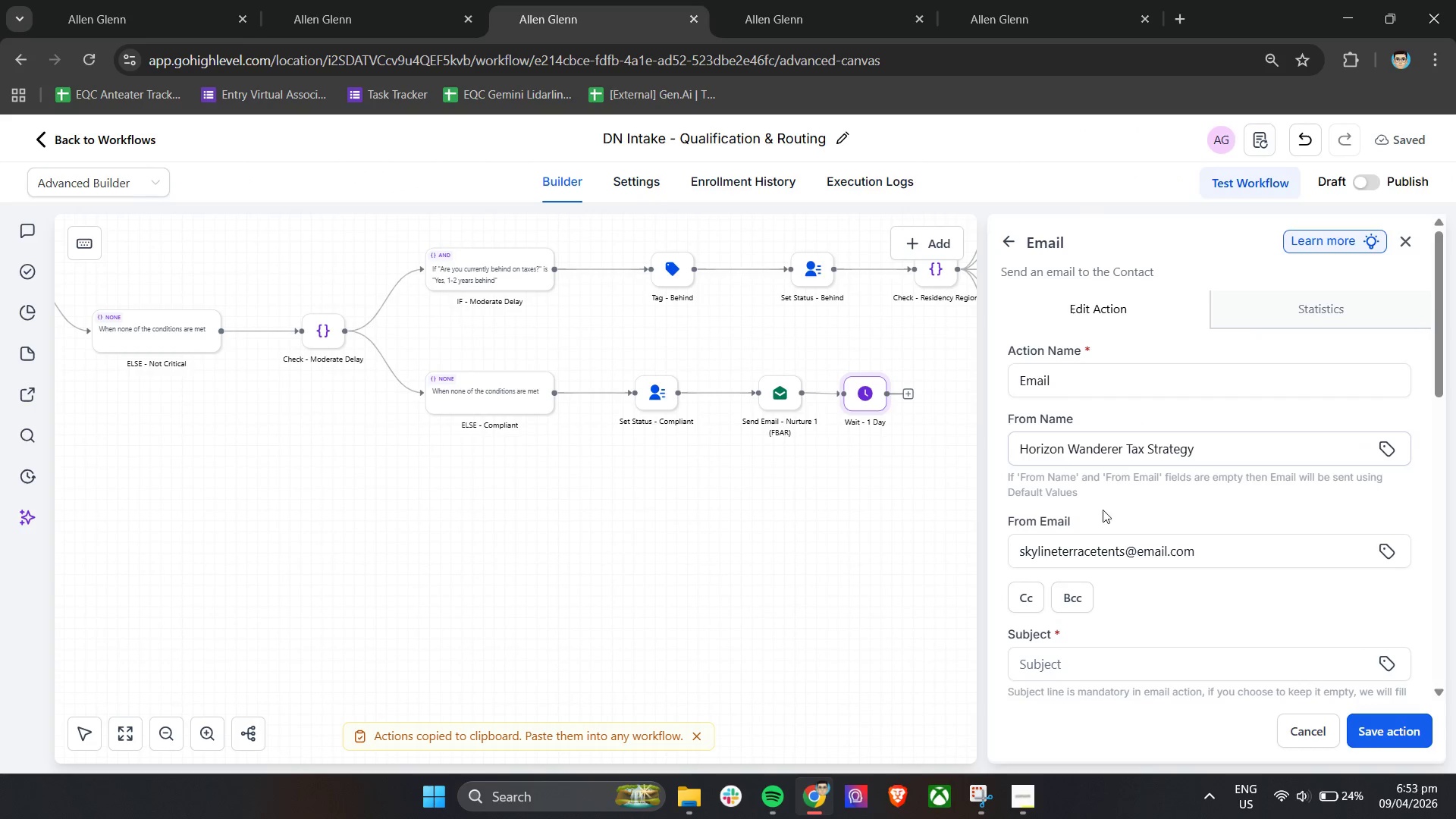 
left_click([1108, 478])
 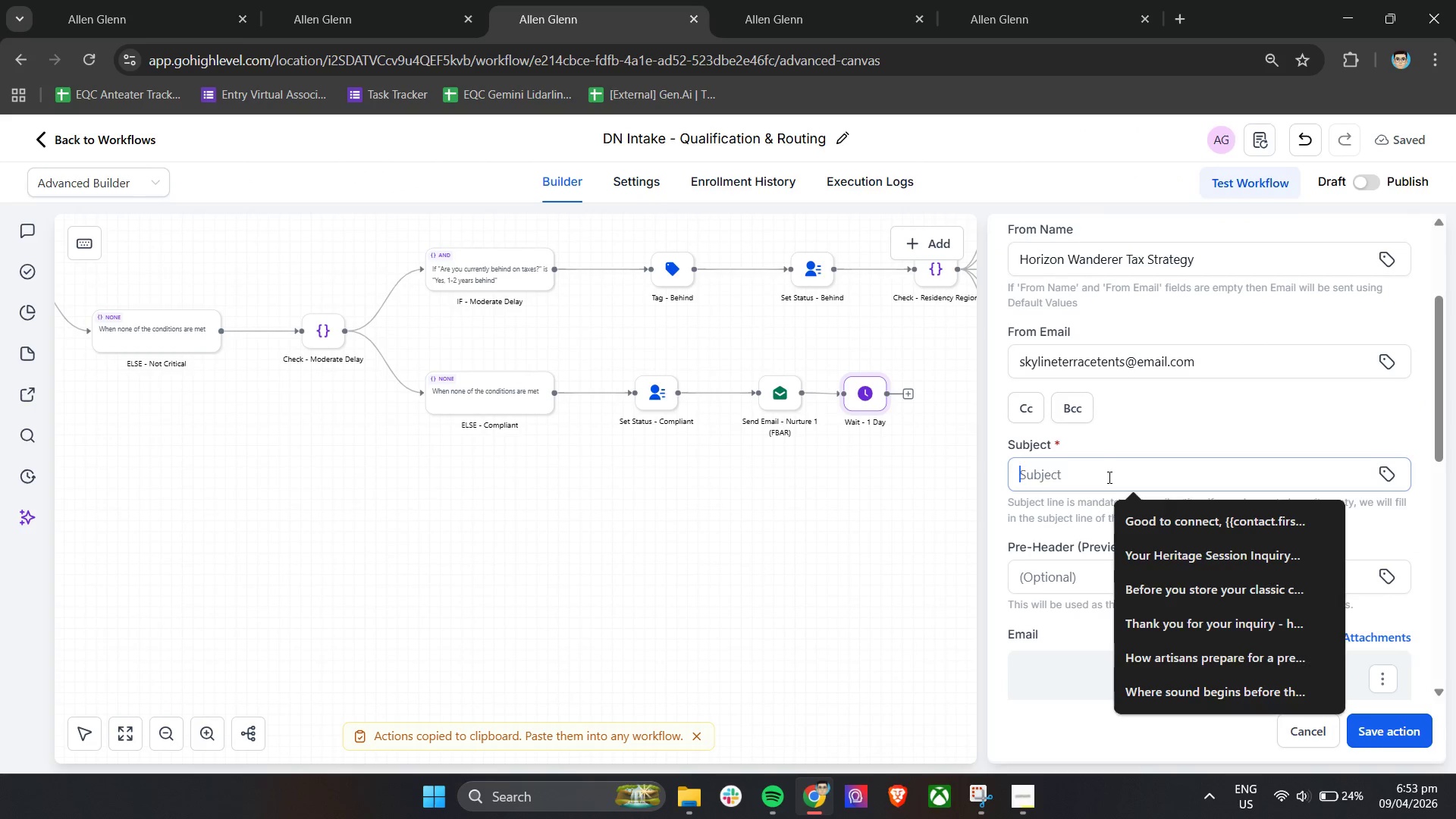 
scroll: coordinate [1125, 557], scroll_direction: down, amount: 2.0
 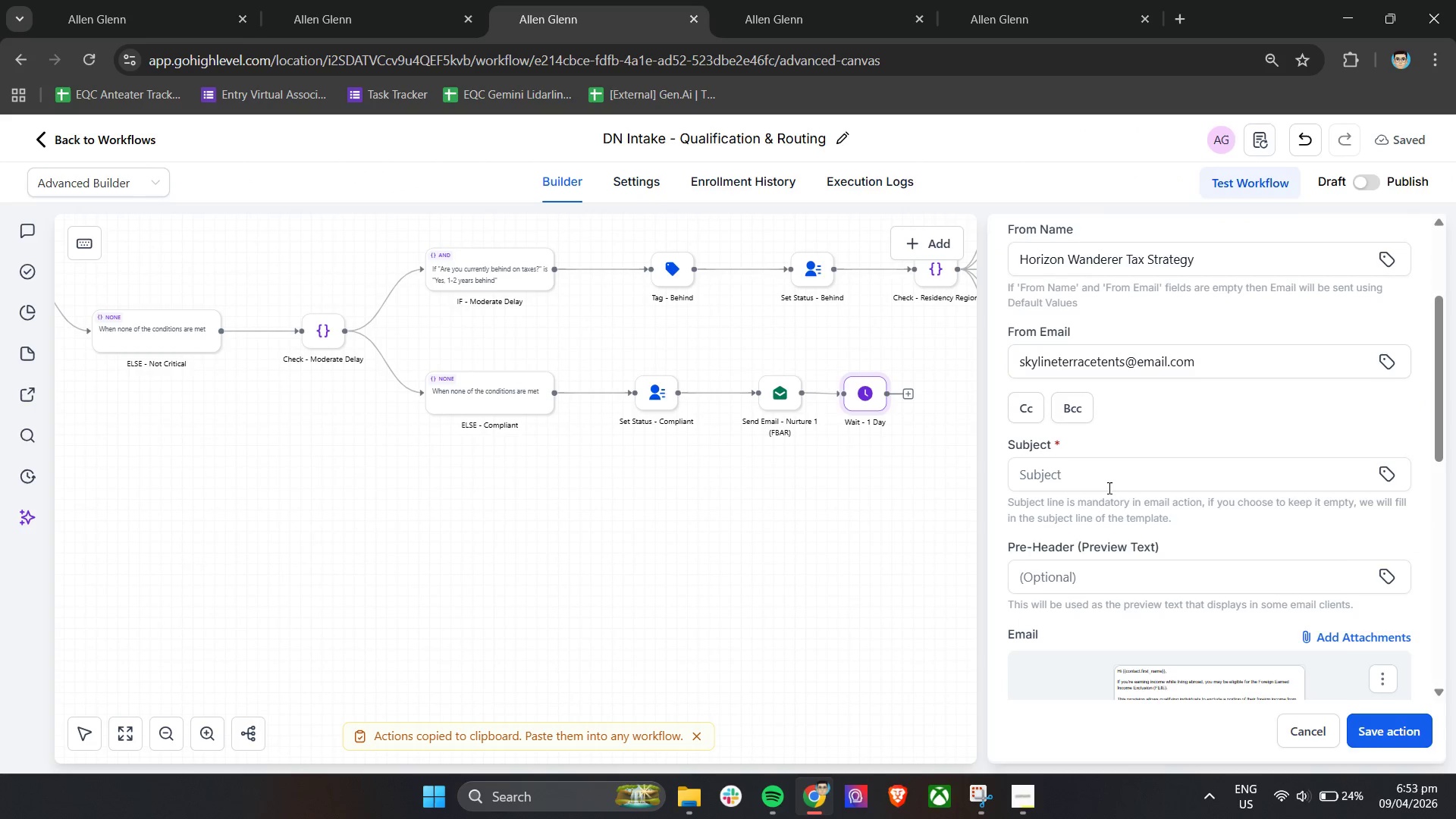 
key(Control+V)
 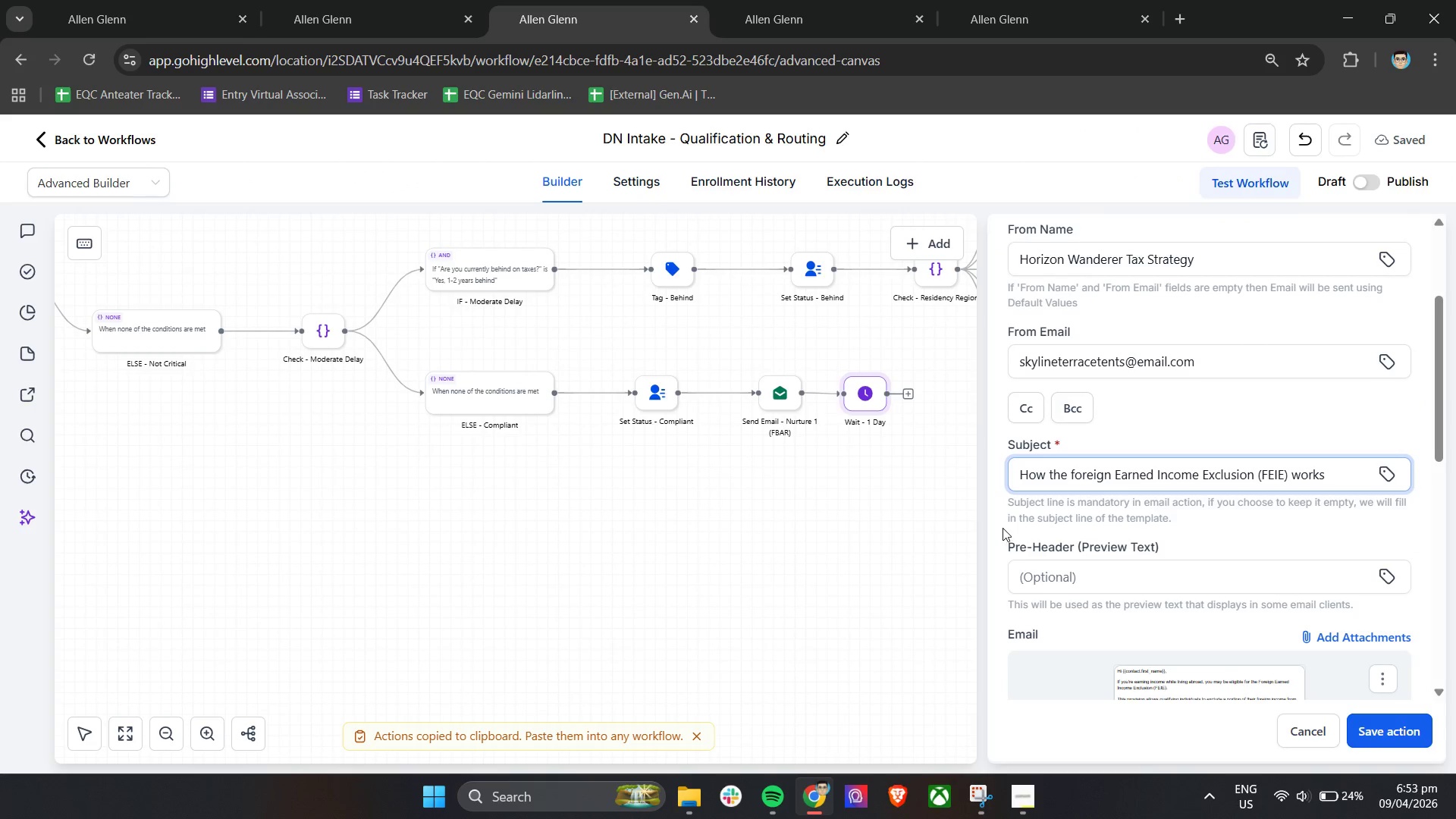 
left_click([1003, 528])
 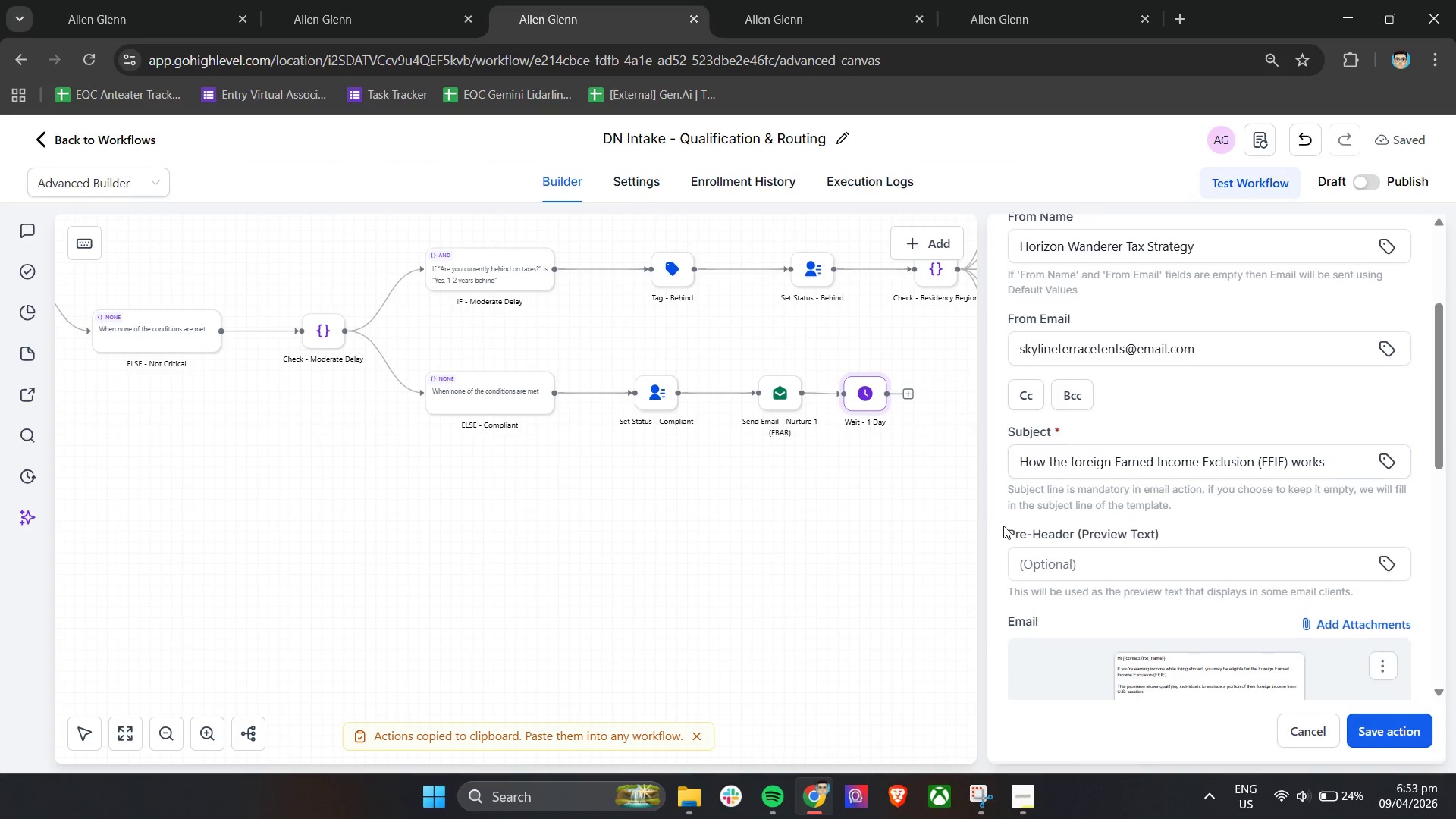 
scroll: coordinate [1006, 522], scroll_direction: down, amount: 7.0
 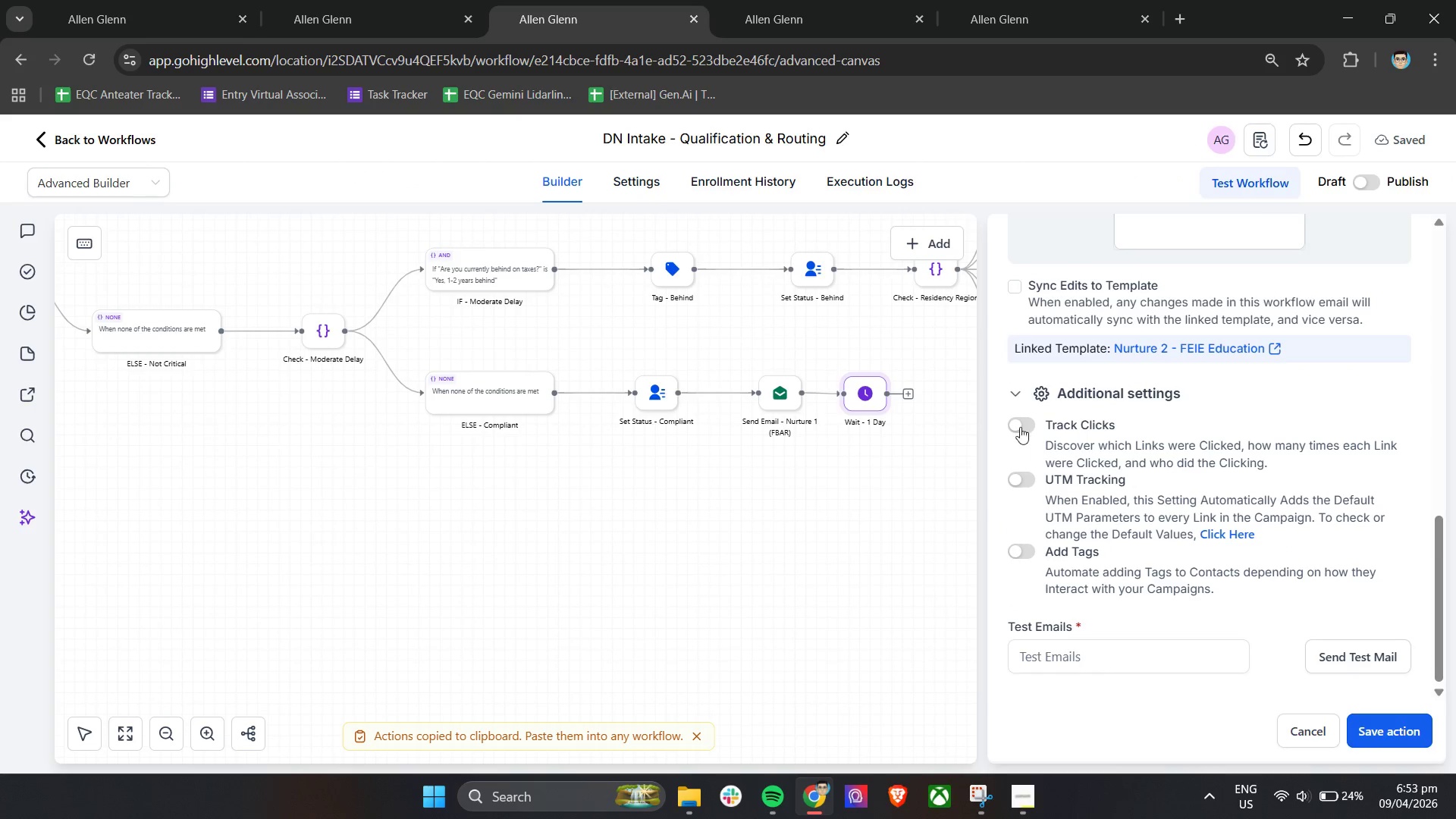 
left_click([1017, 425])
 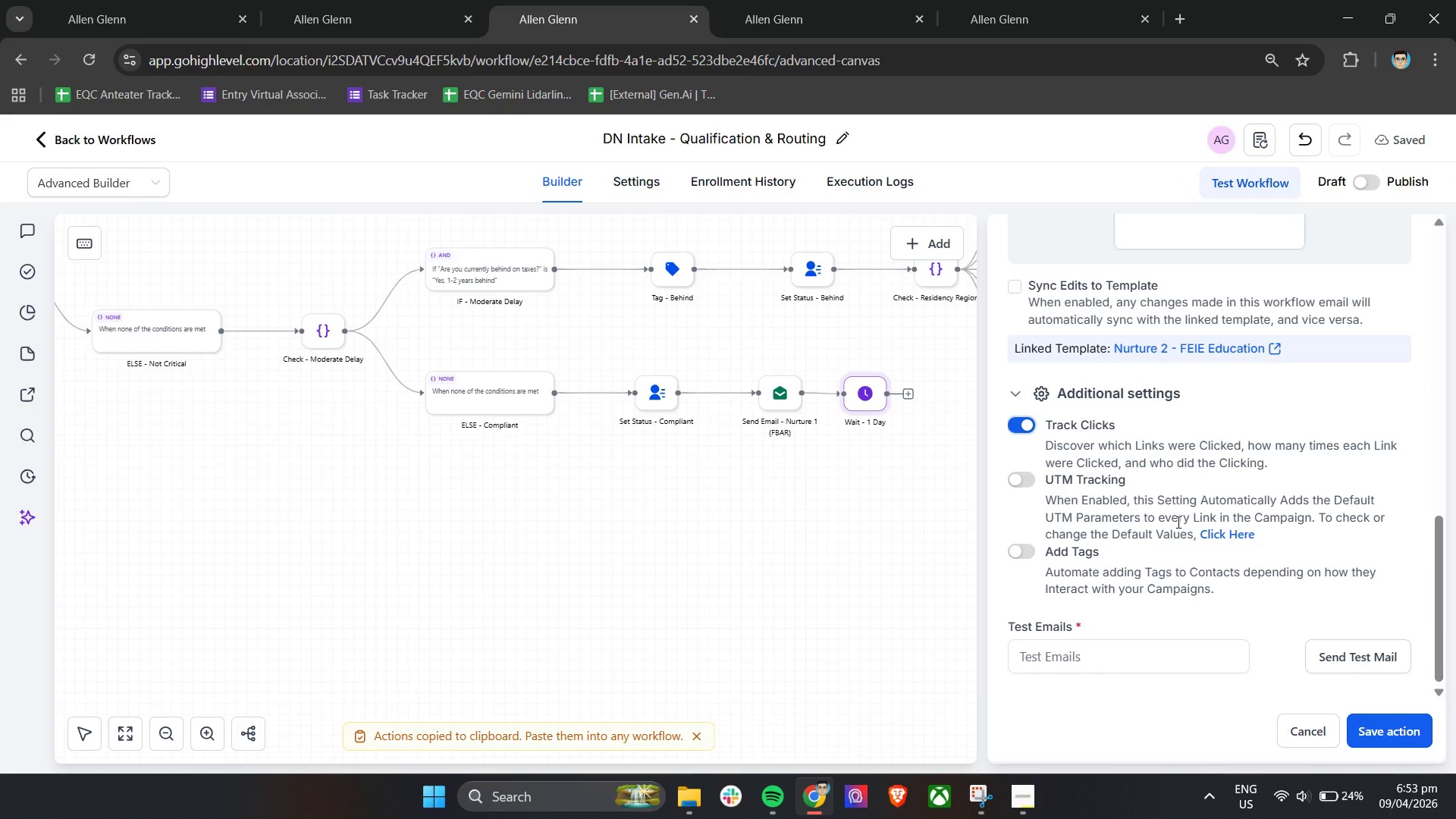 
scroll: coordinate [1177, 522], scroll_direction: none, amount: 0.0
 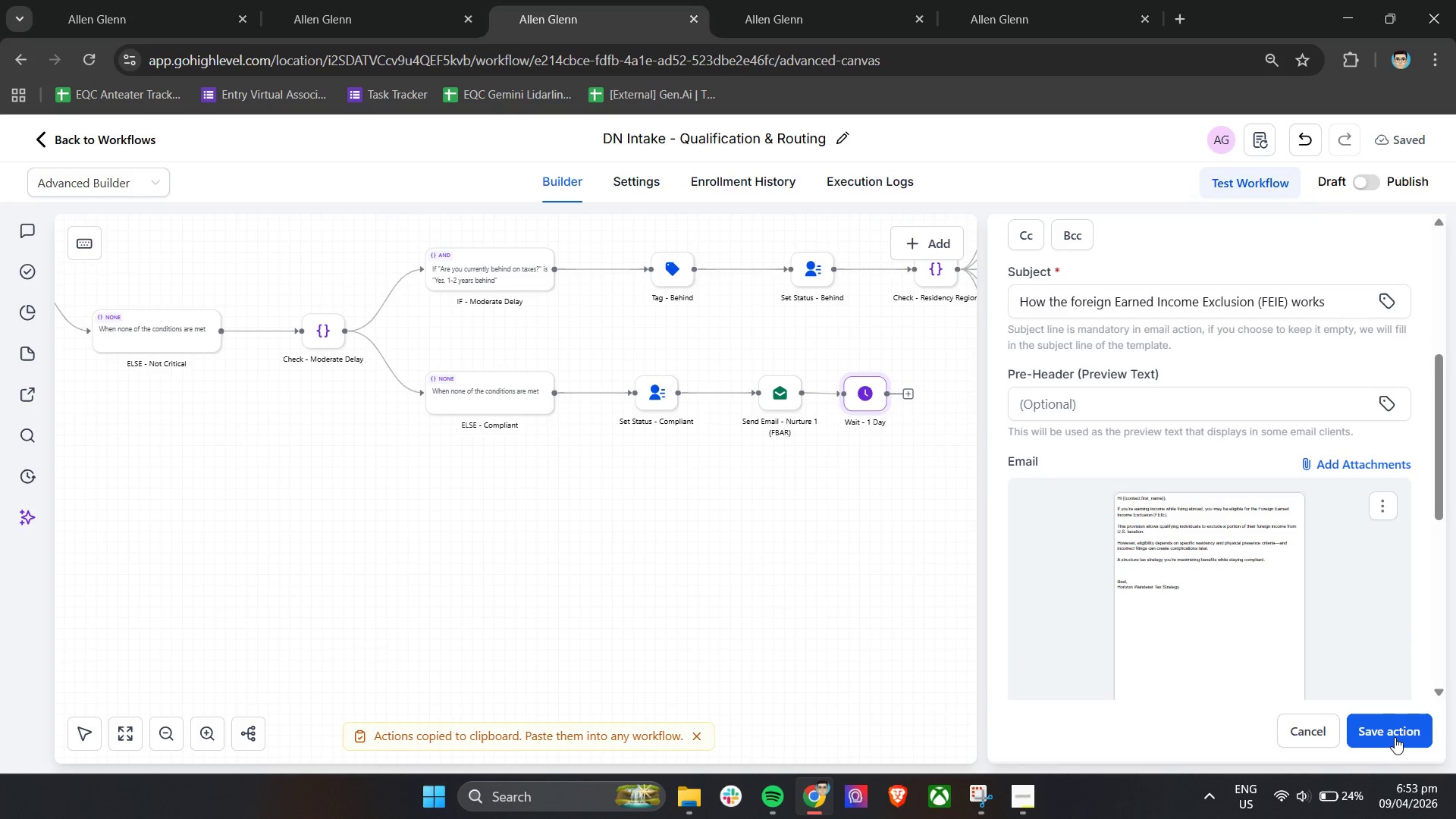 
left_click_drag(start_coordinate=[1091, 375], to_coordinate=[959, 381])
 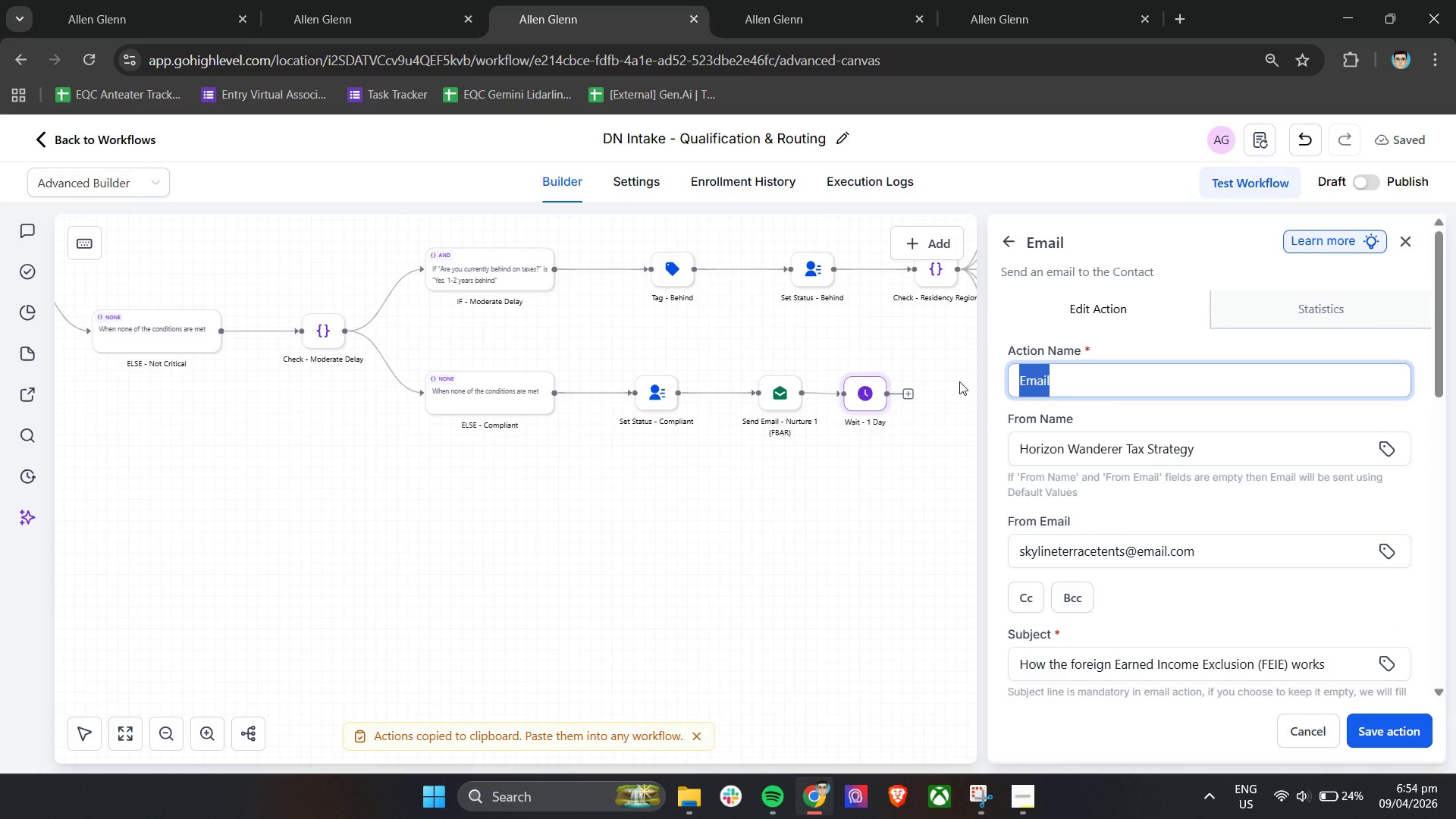 
scroll: coordinate [1294, 607], scroll_direction: up, amount: 8.0
 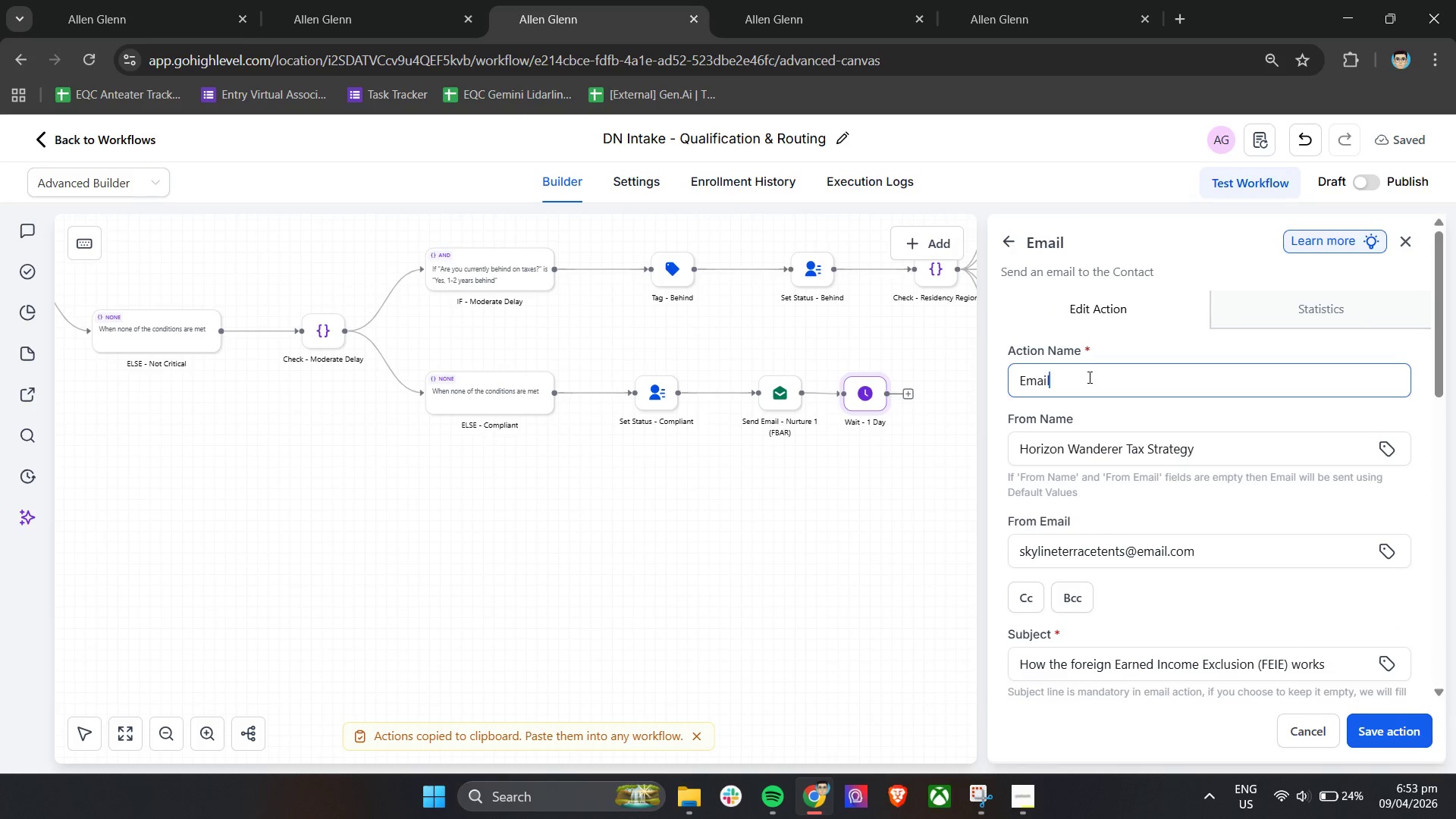 
type(Send Email - Nurture 2 (FEIE))
 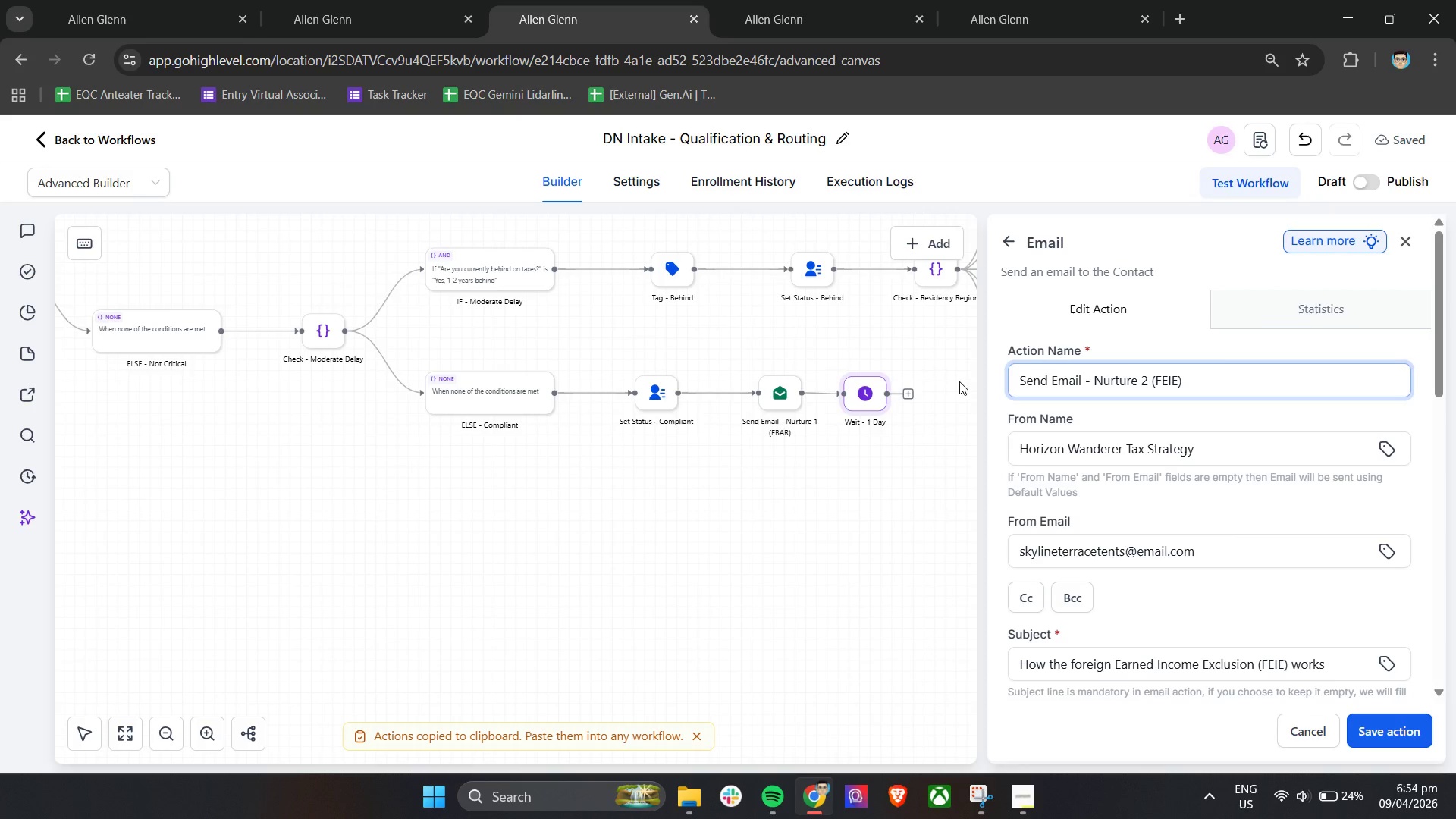 
left_click([1367, 720])
 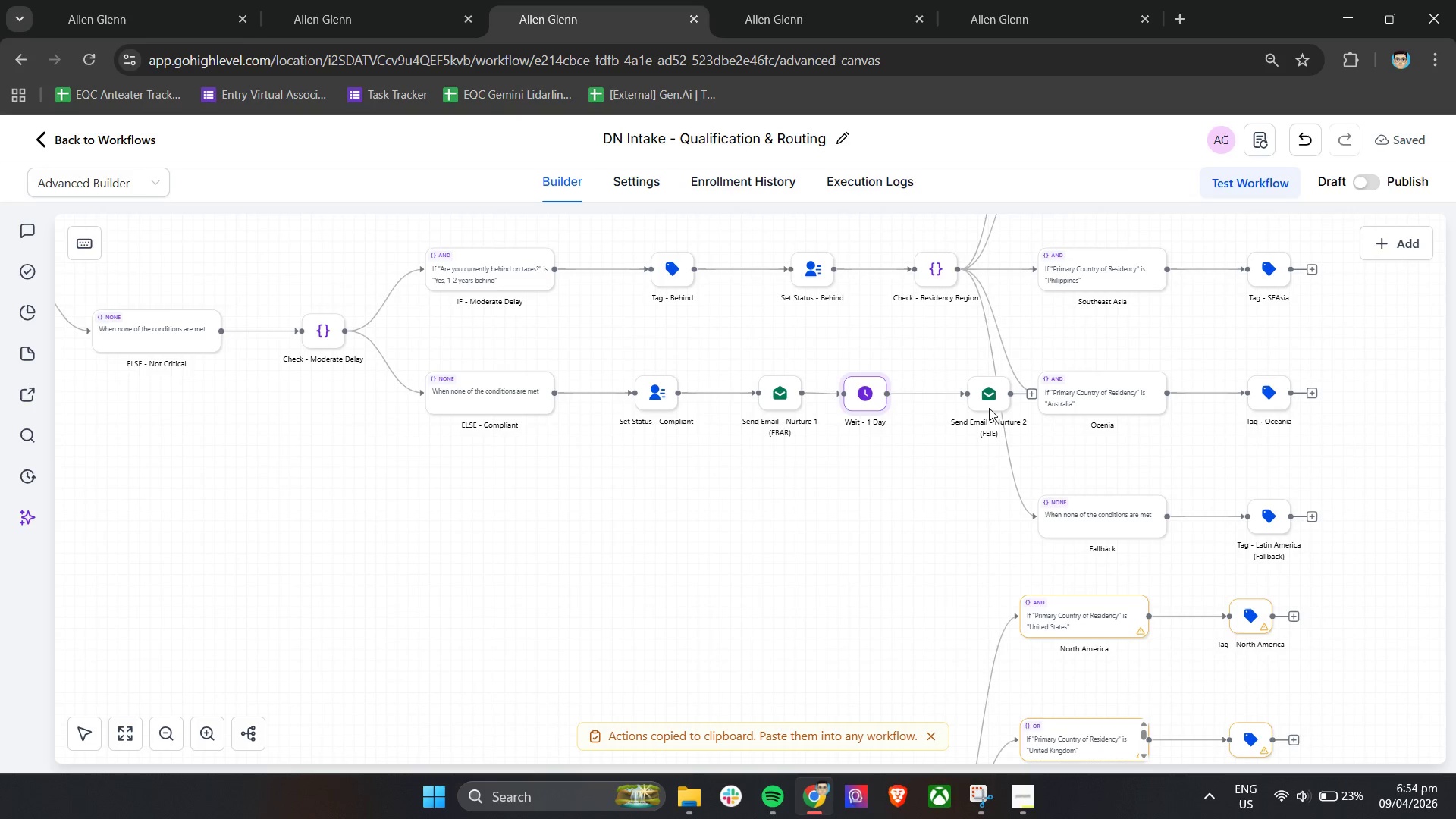 
scroll: coordinate [1145, 491], scroll_direction: down, amount: 6.0
 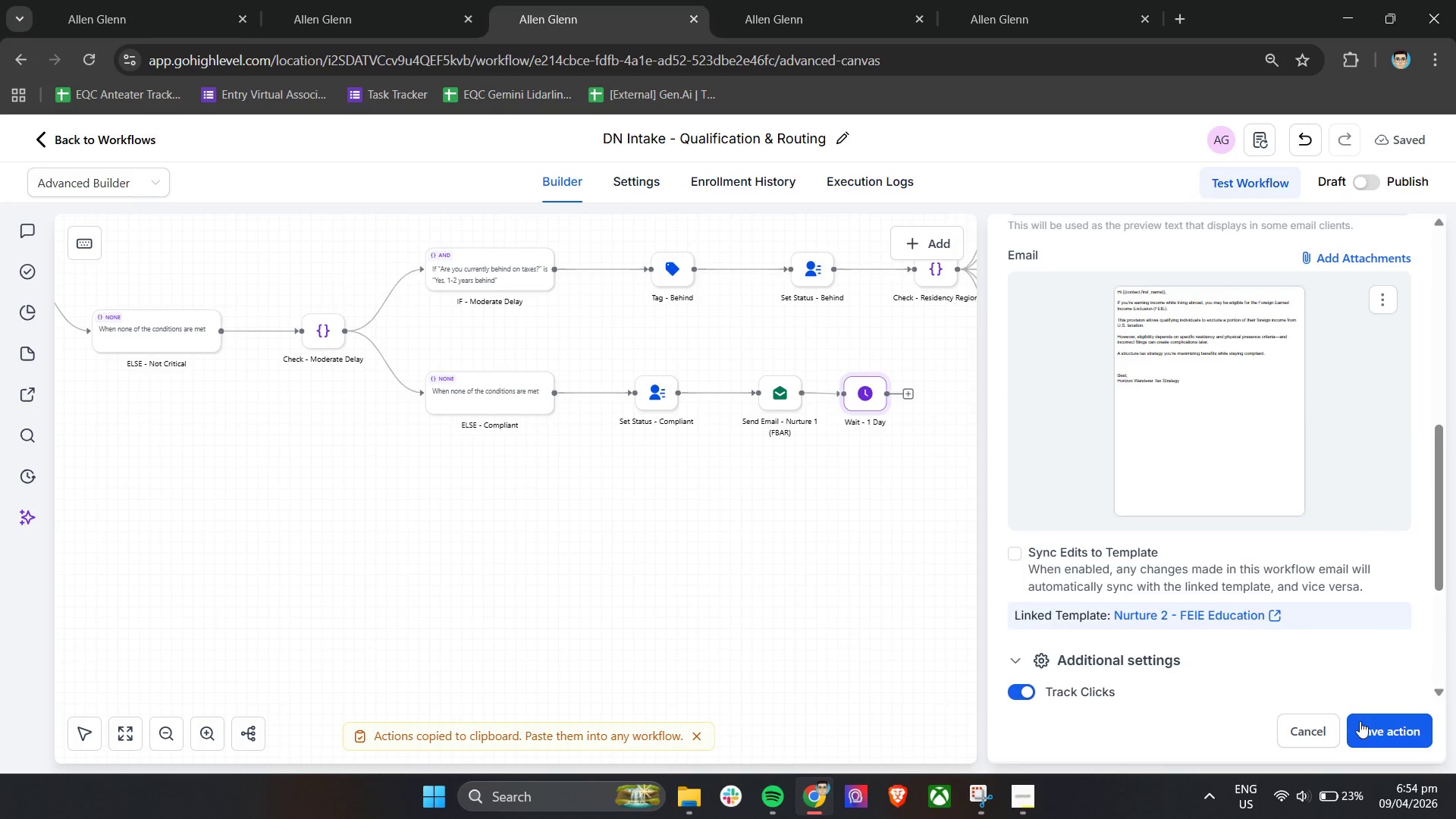 
left_click_drag(start_coordinate=[987, 402], to_coordinate=[936, 402])
 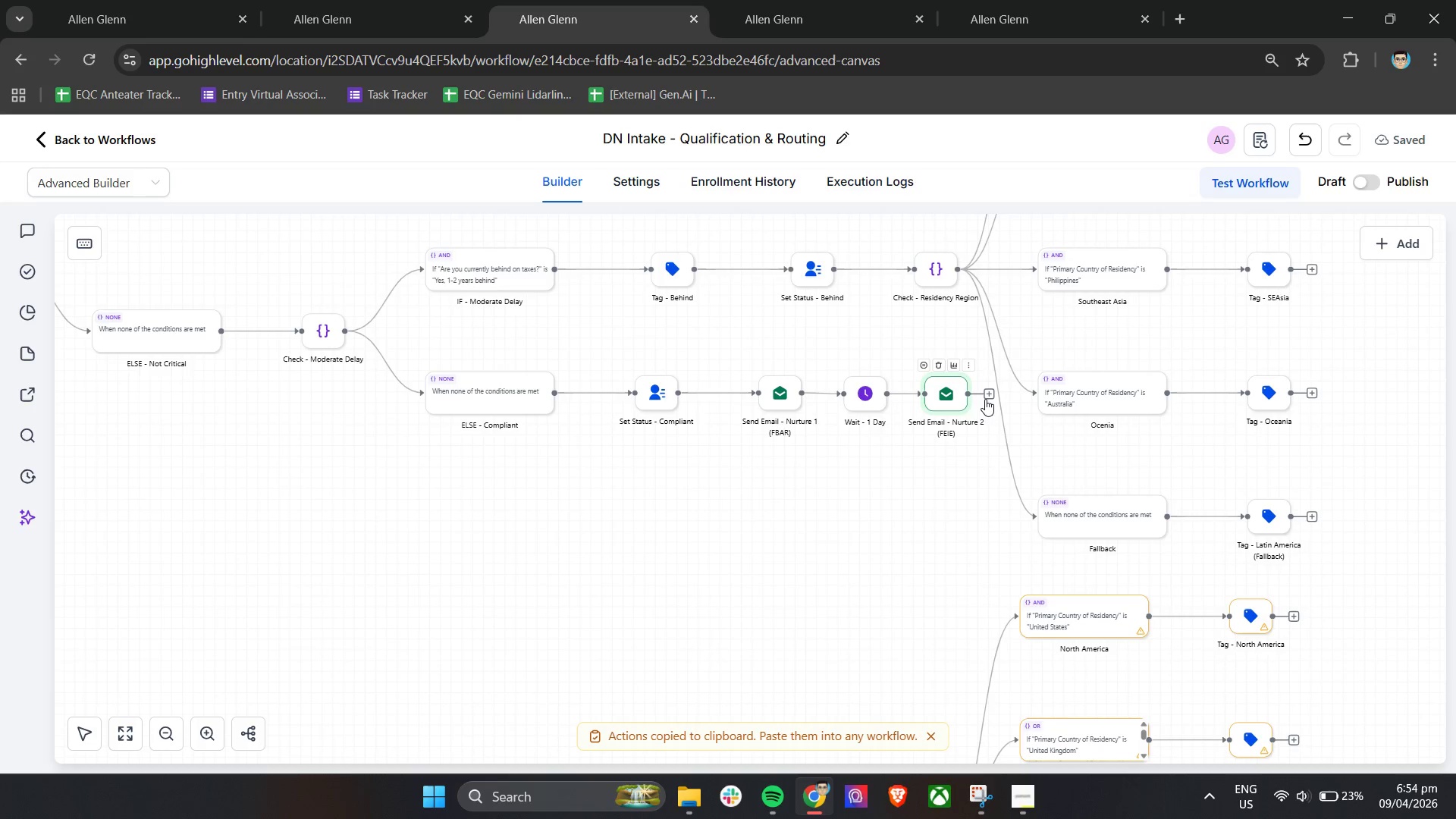 
left_click([985, 399])
 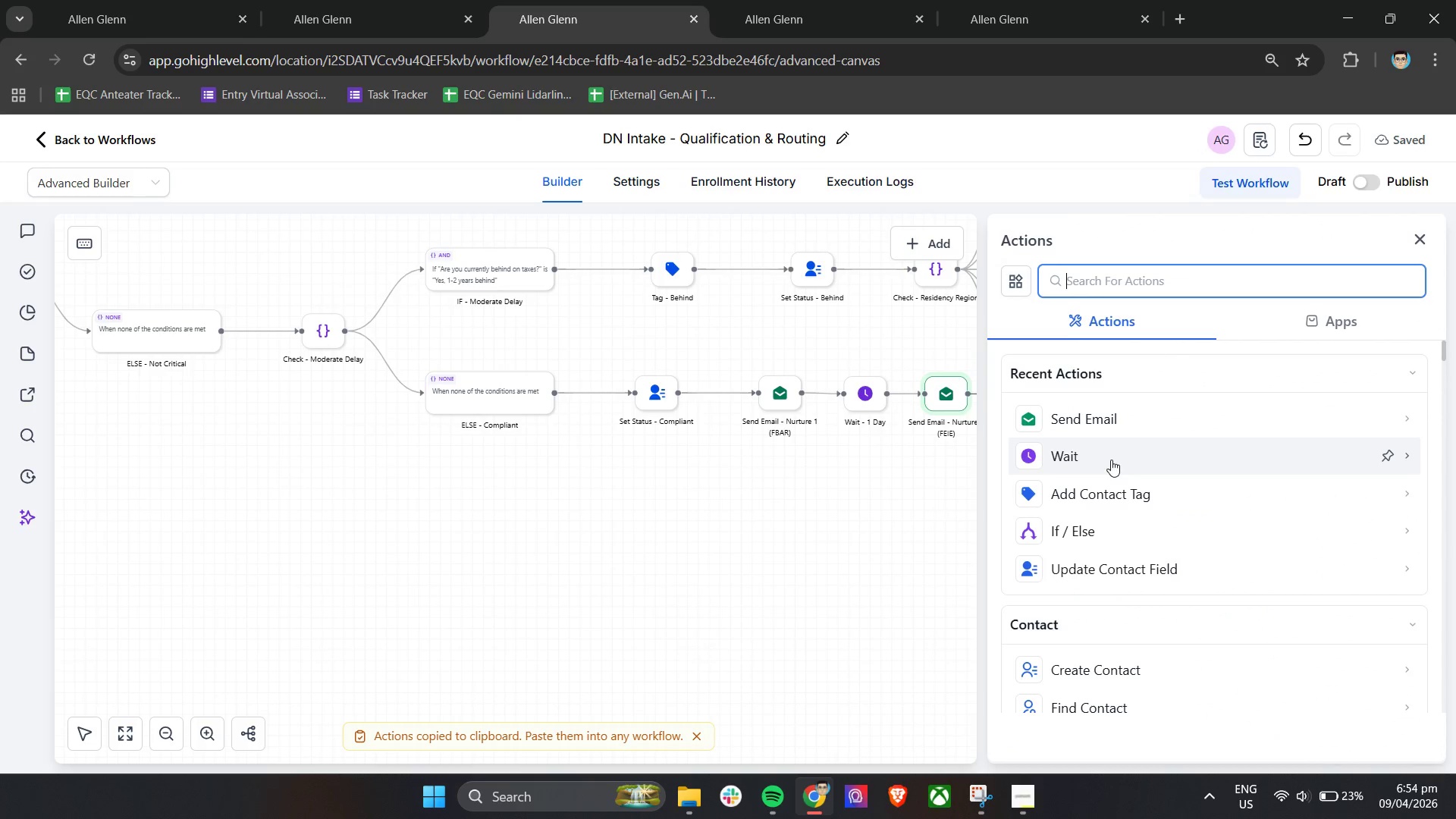 
left_click([1111, 460])
 